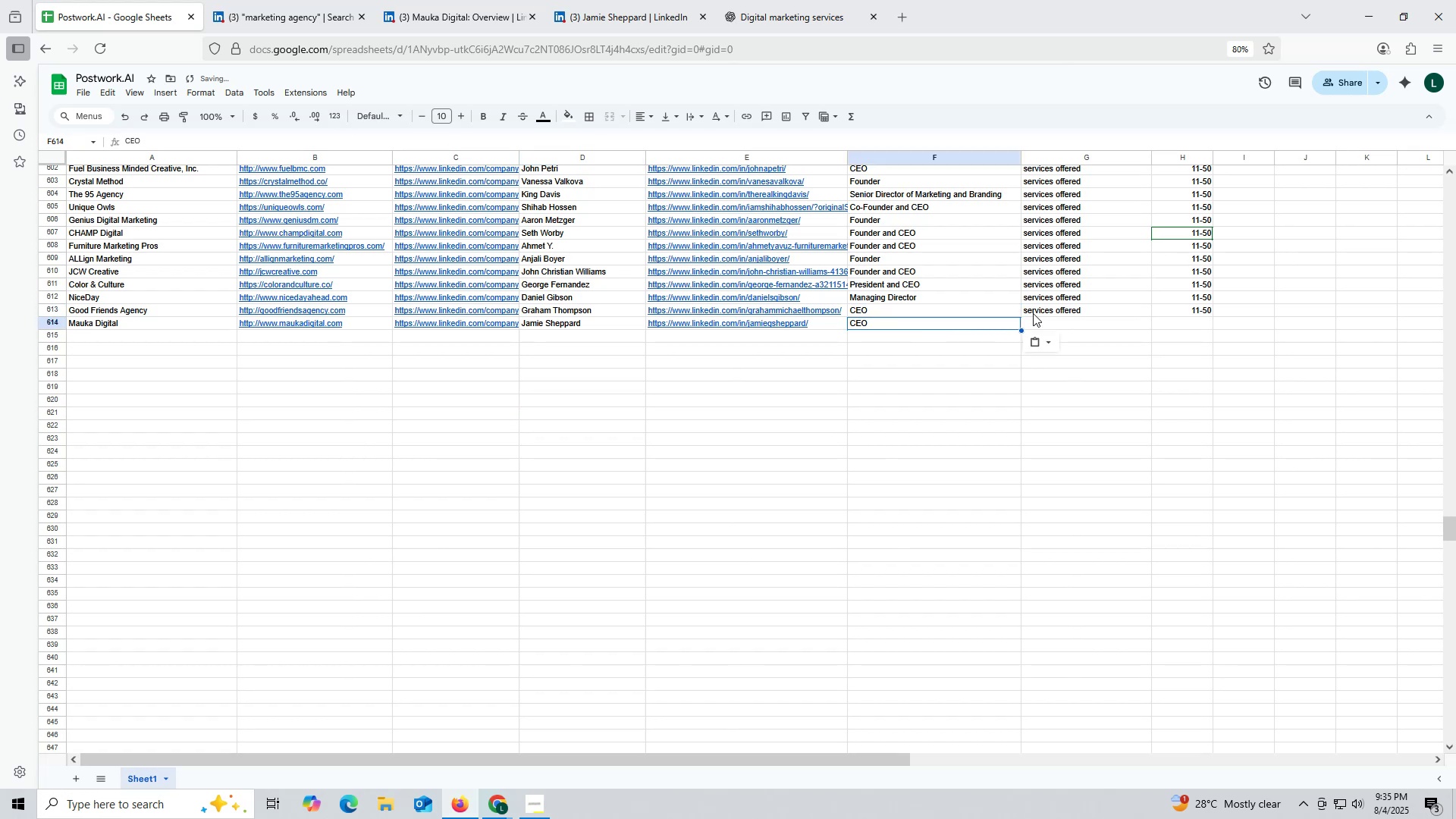 
key(Control+ControlLeft)
 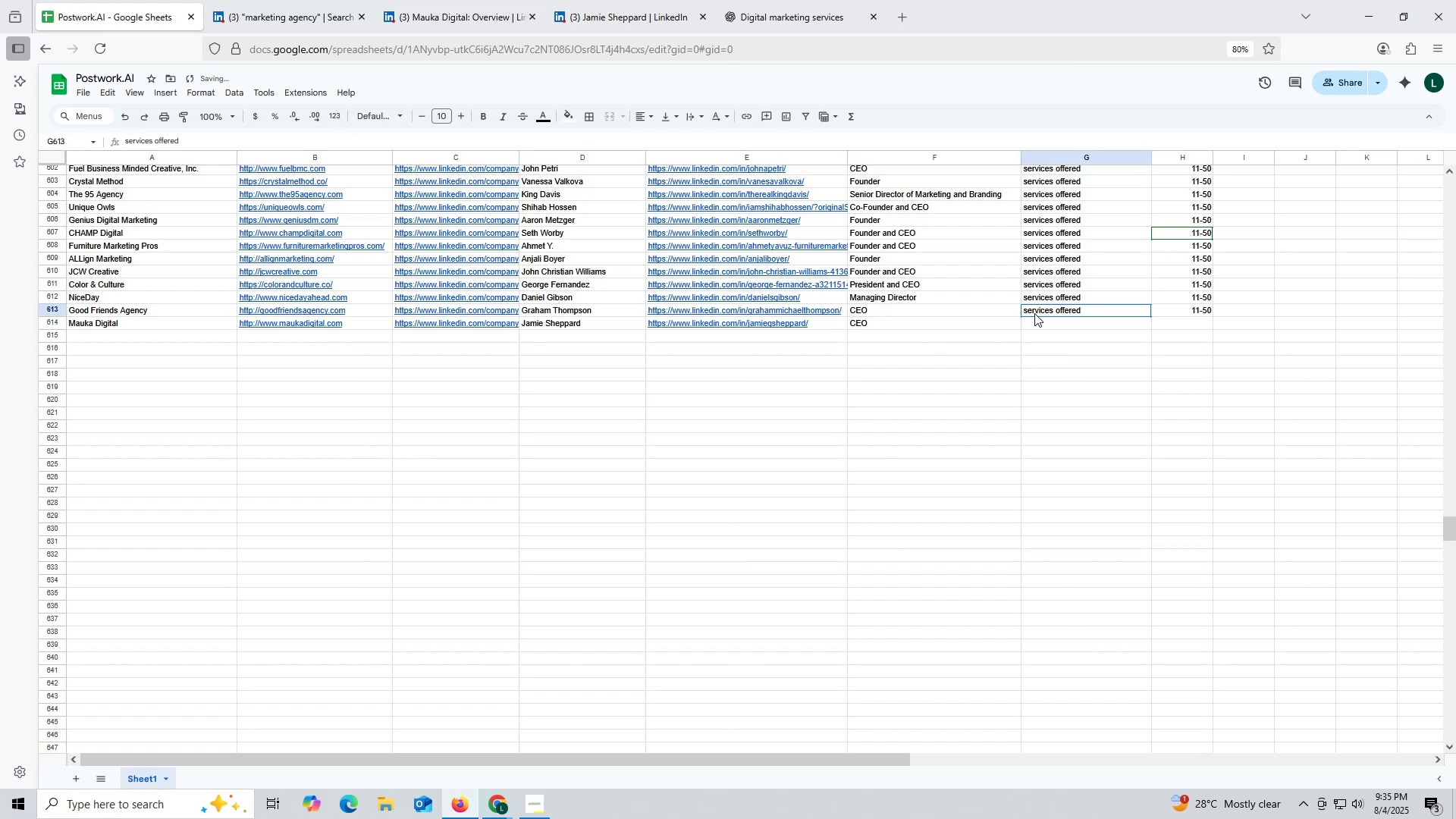 
left_click([1033, 313])
 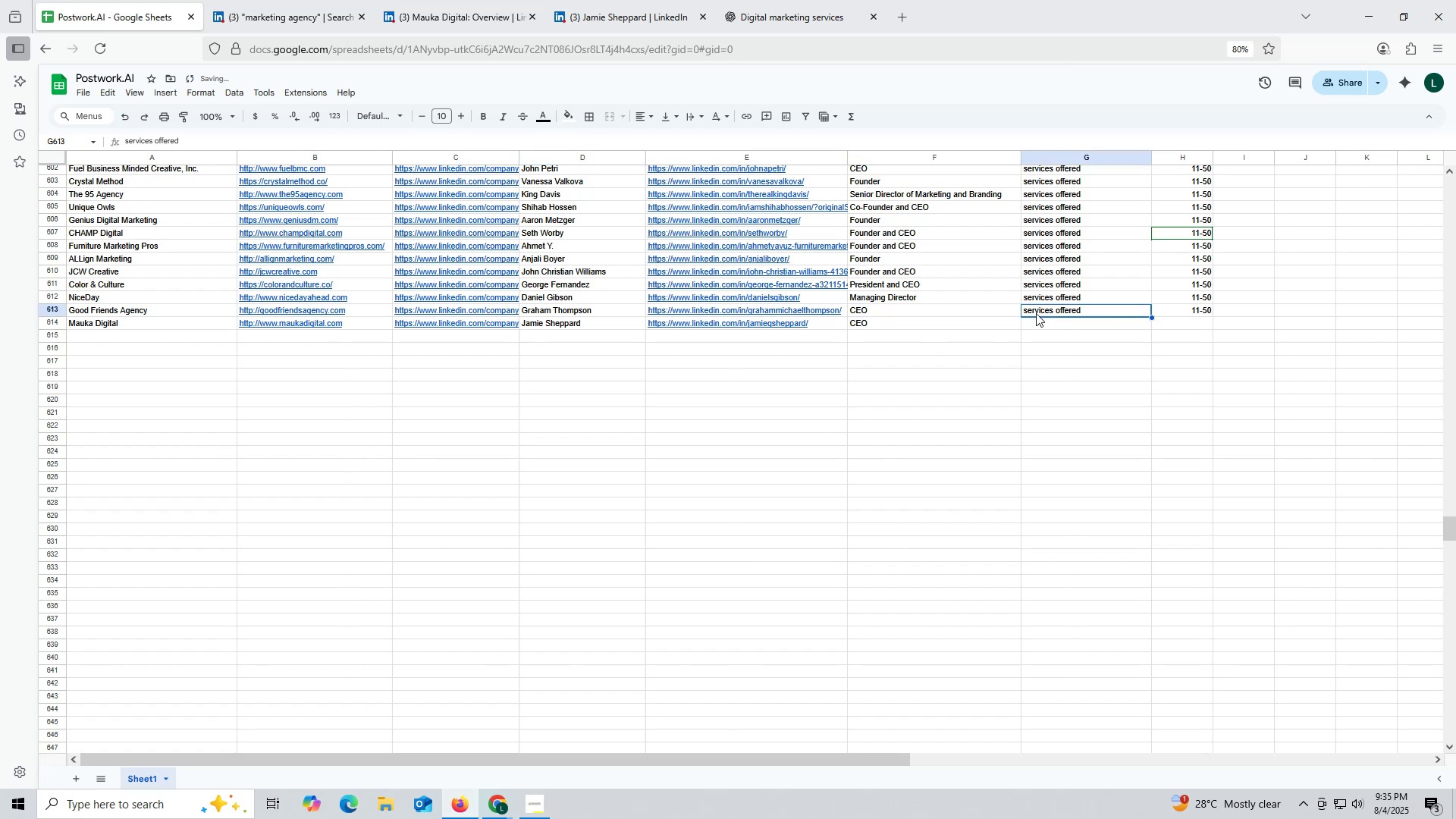 
key(Control+C)
 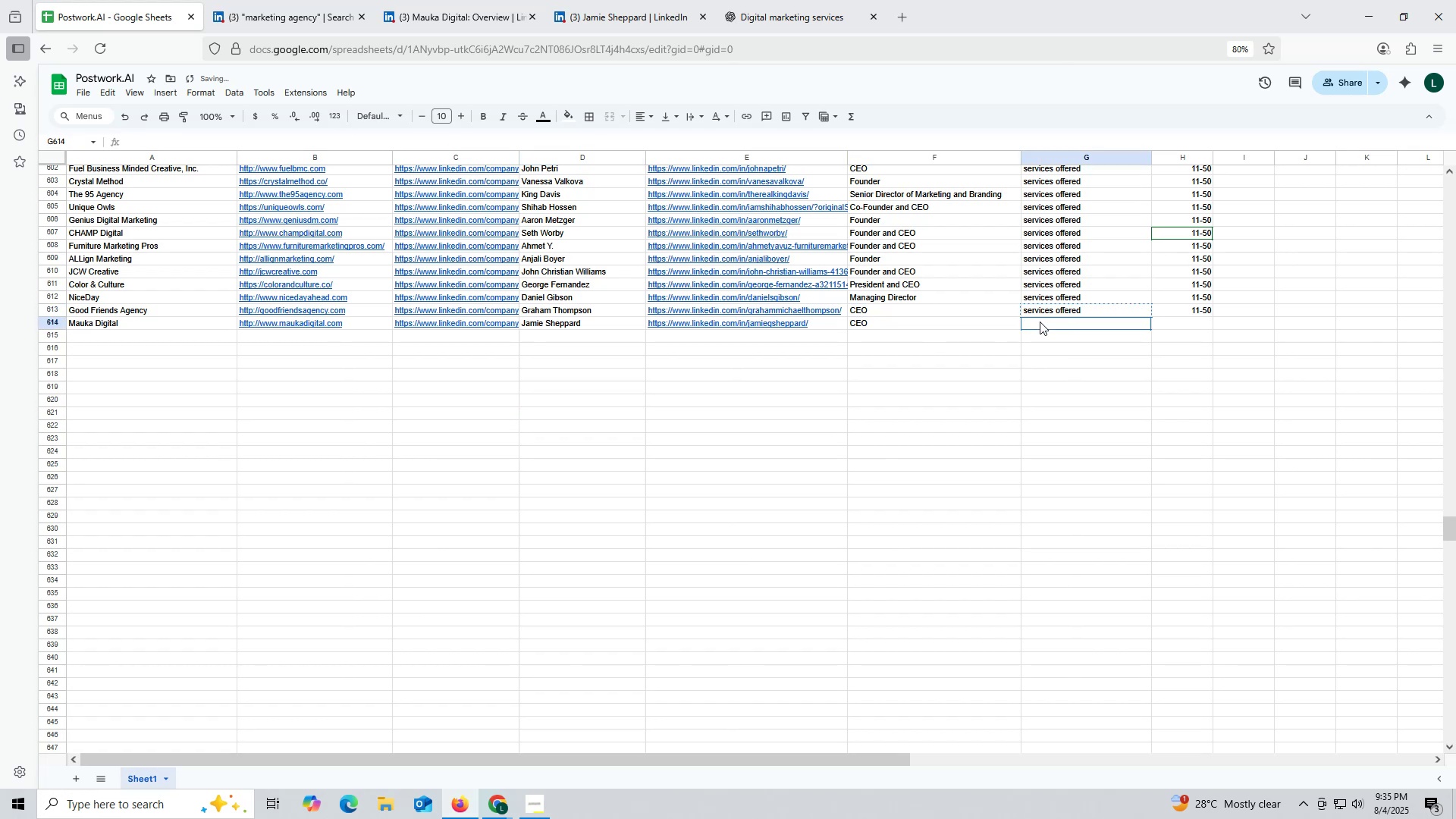 
key(Control+ControlLeft)
 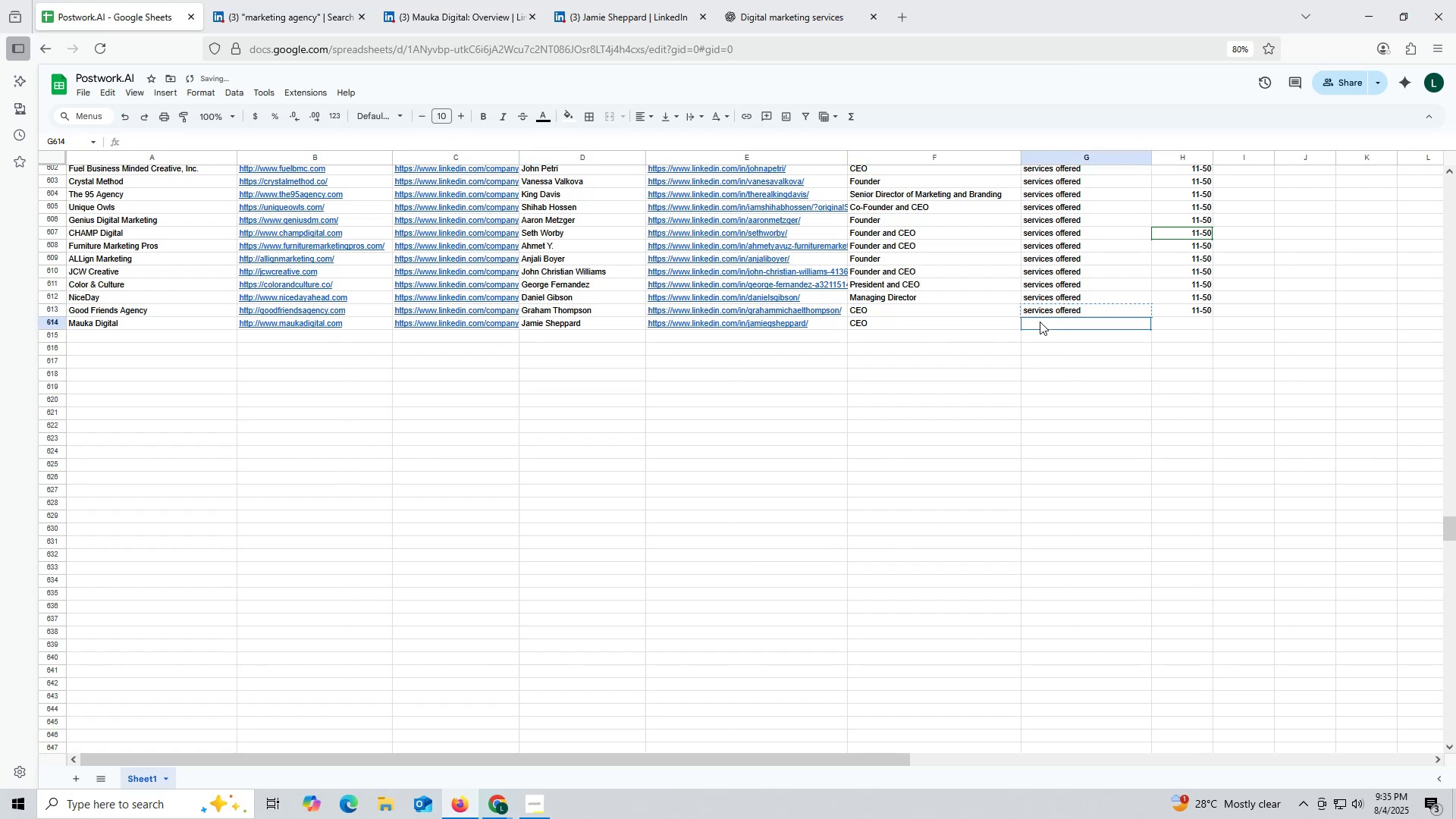 
double_click([1040, 322])
 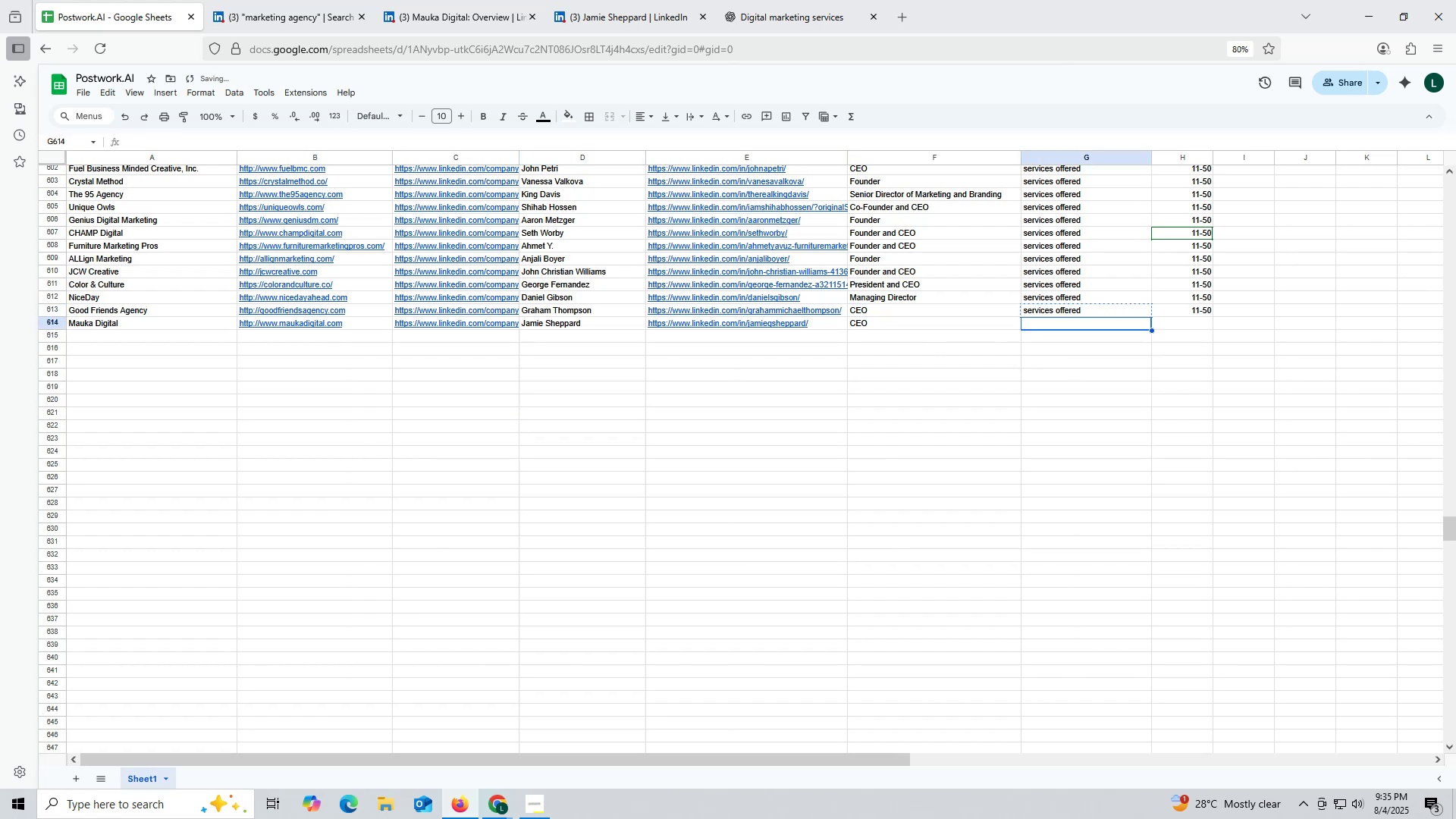 
key(Control+V)
 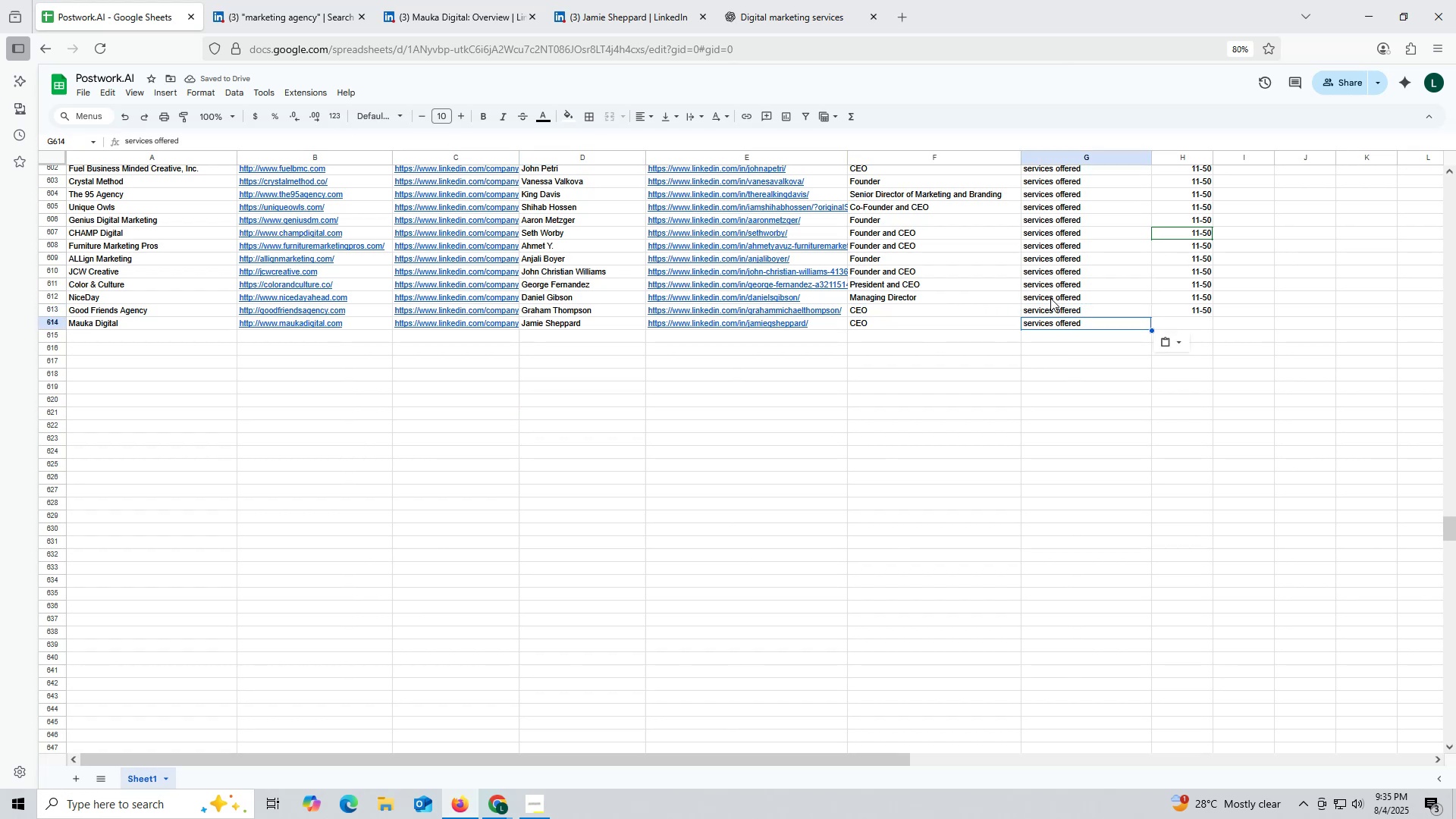 
key(Control+ControlLeft)
 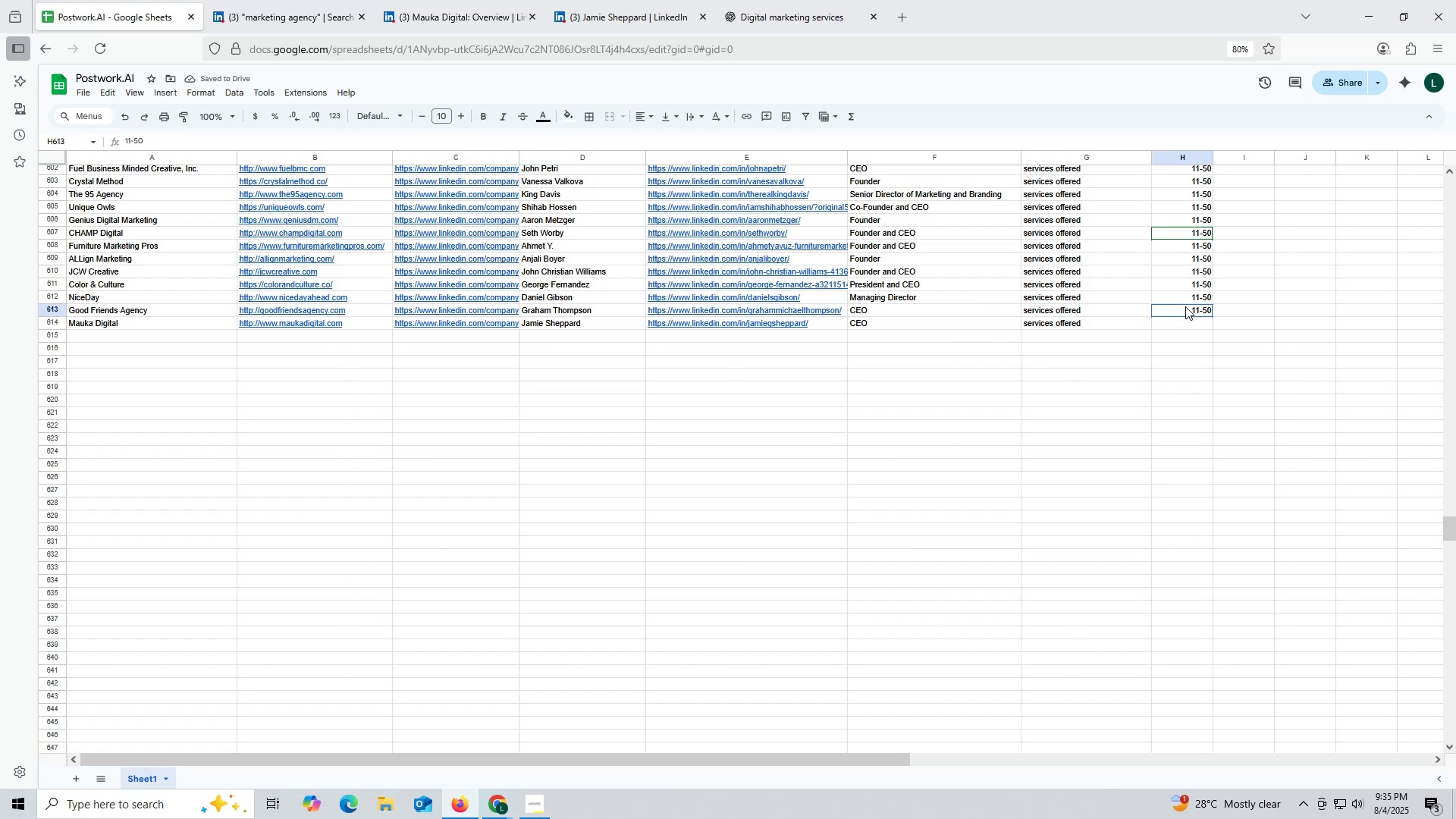 
left_click([1185, 306])
 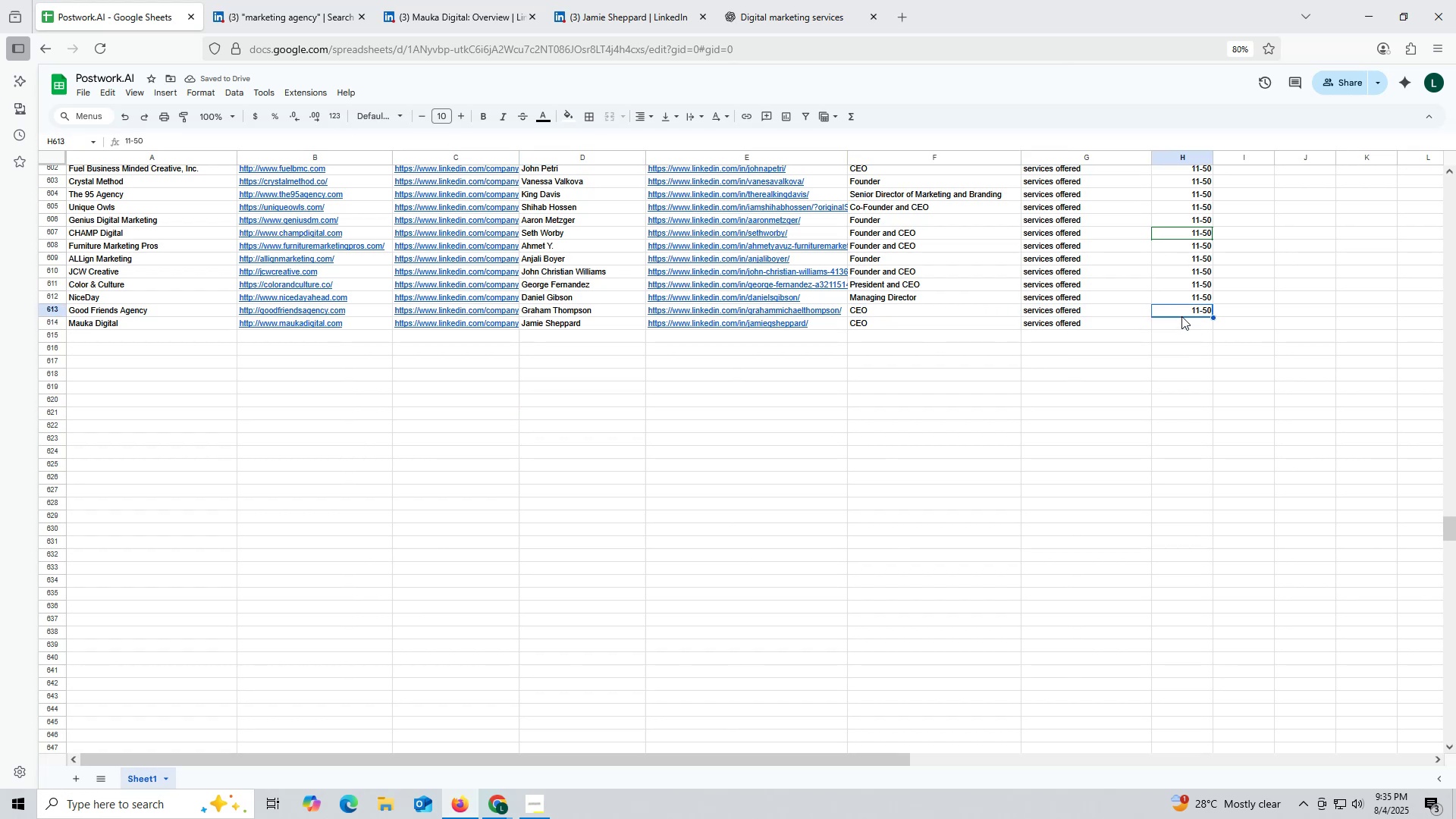 
key(Control+C)
 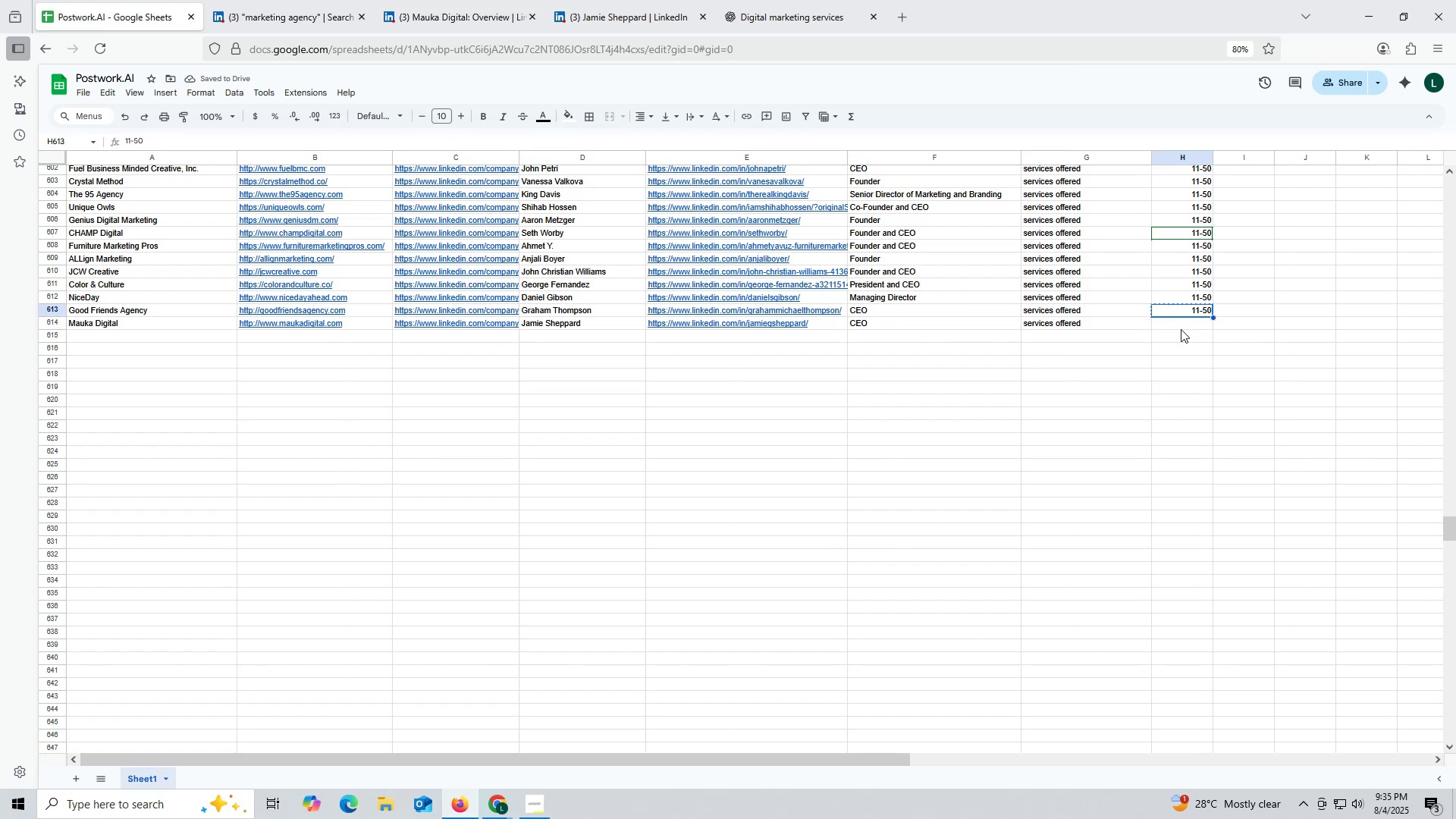 
key(Control+ControlLeft)
 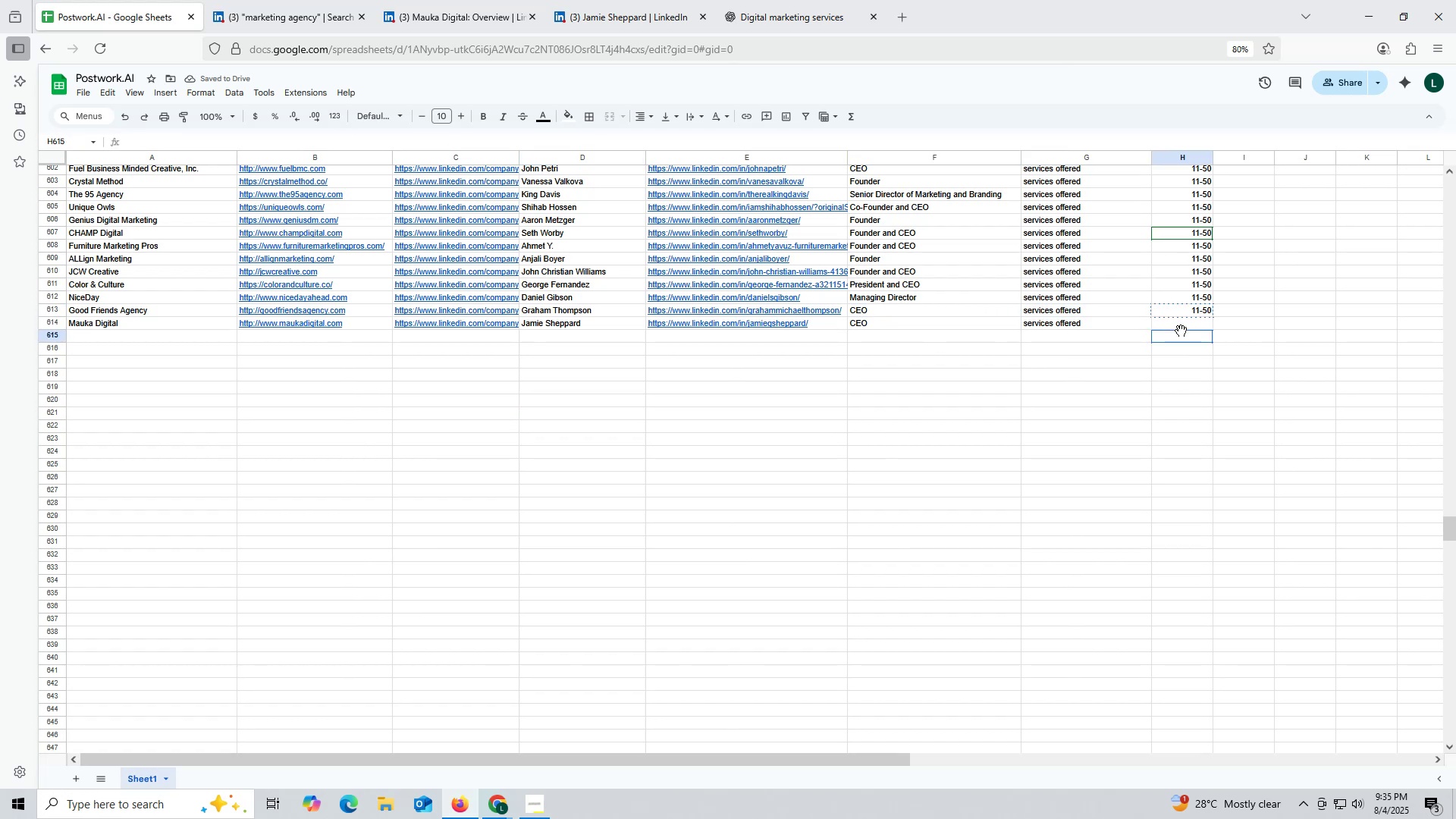 
left_click([1181, 331])
 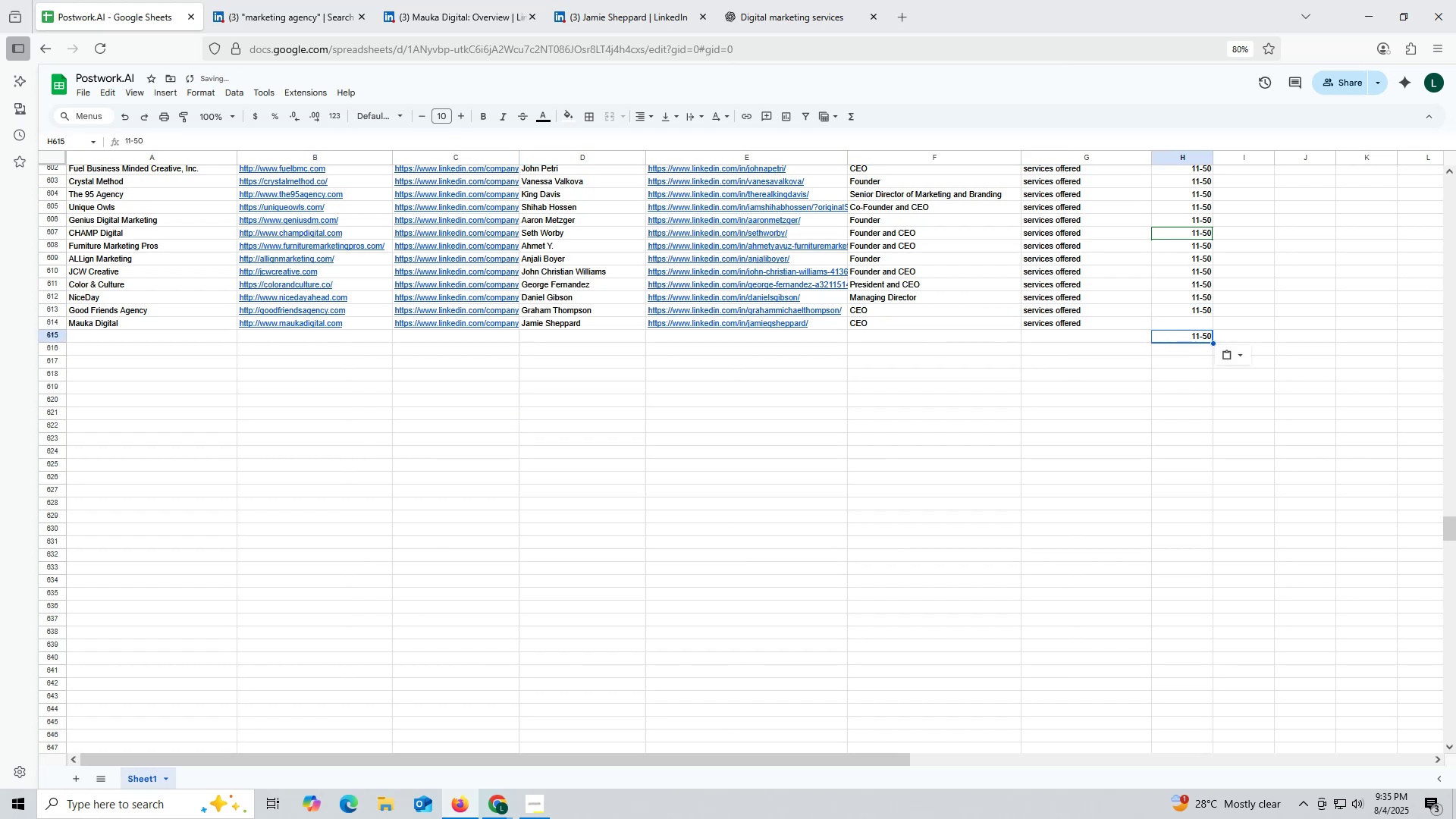 
key(Control+V)
 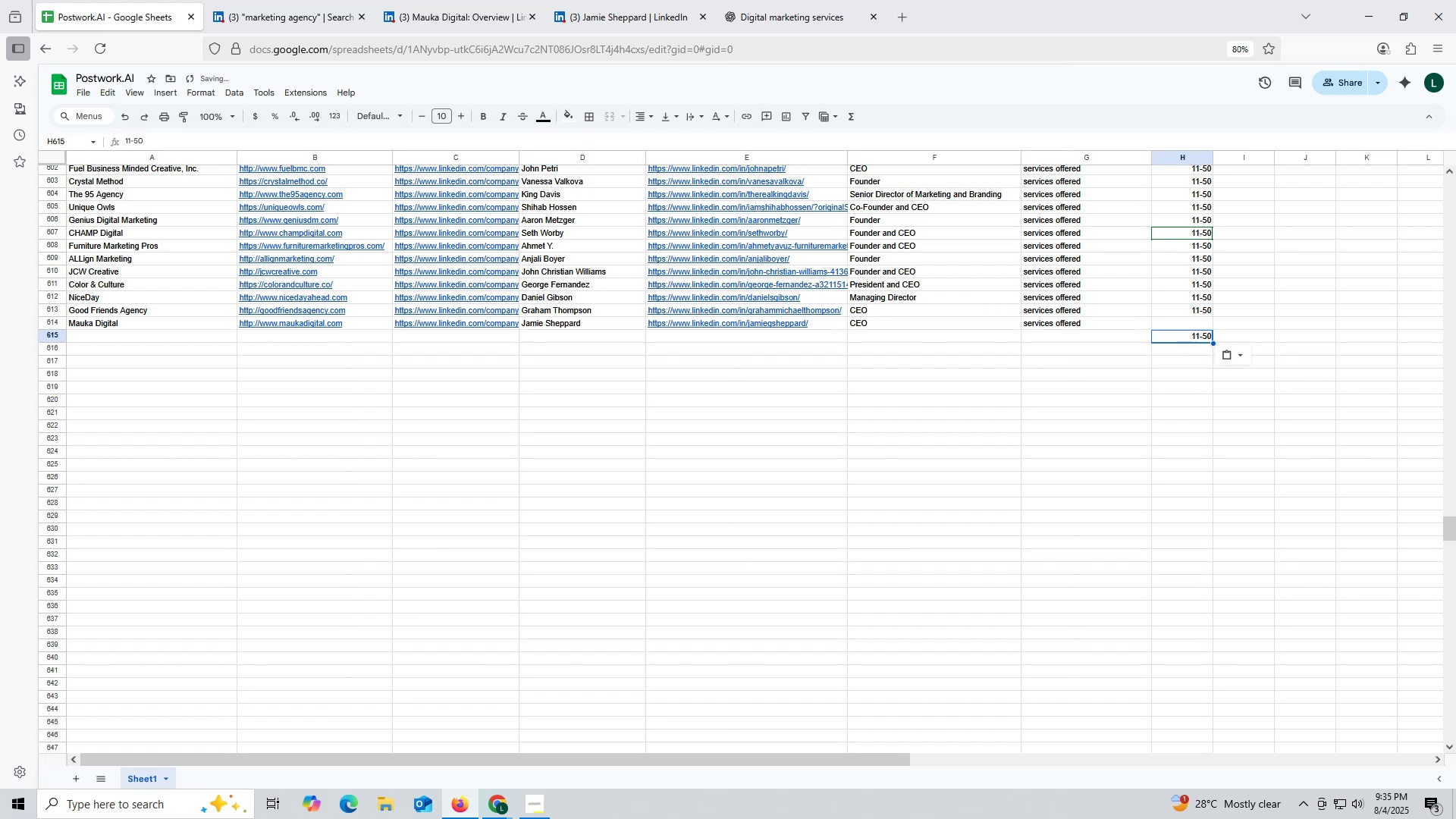 
key(Control+ControlLeft)
 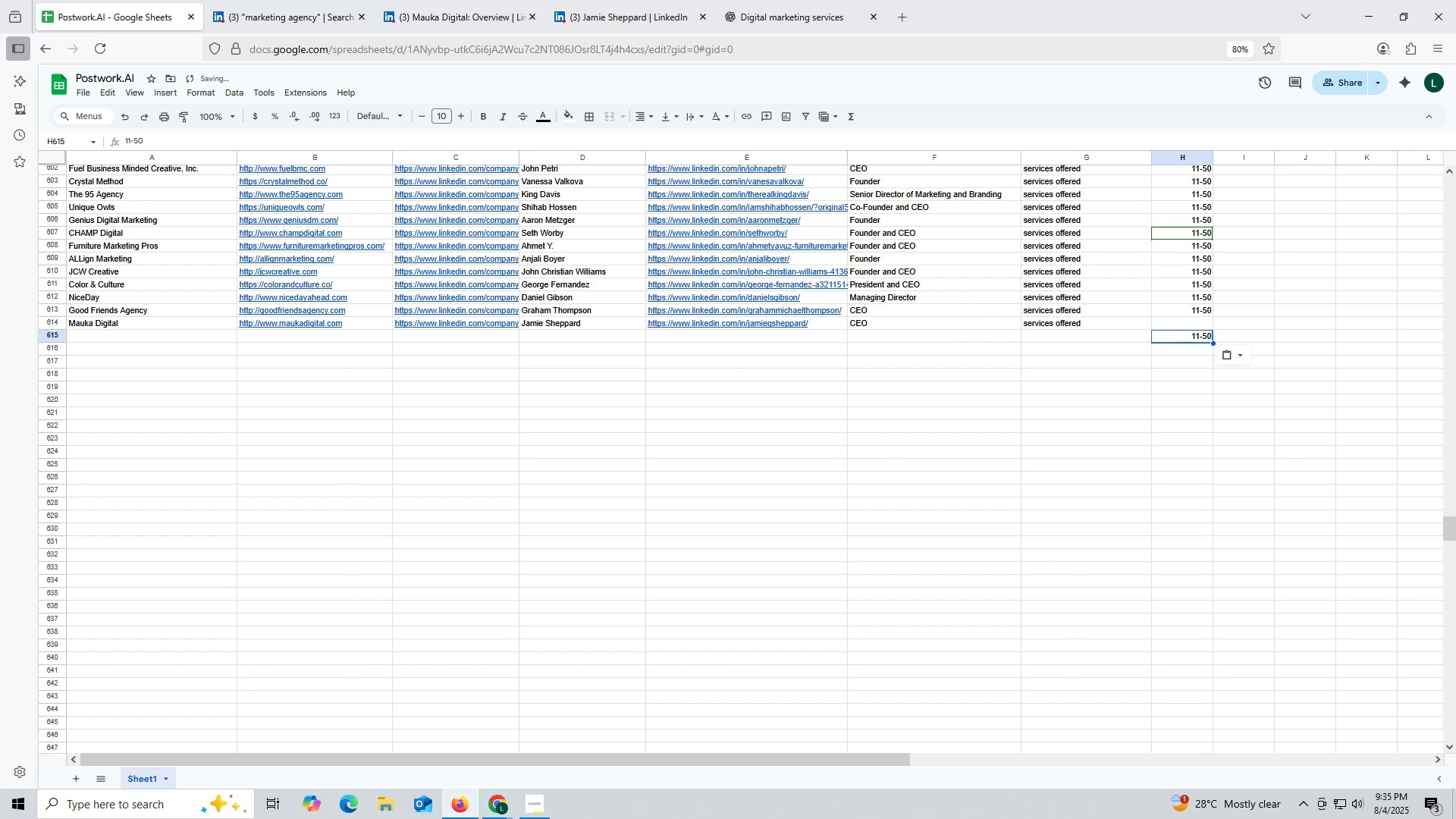 
key(Control+X)
 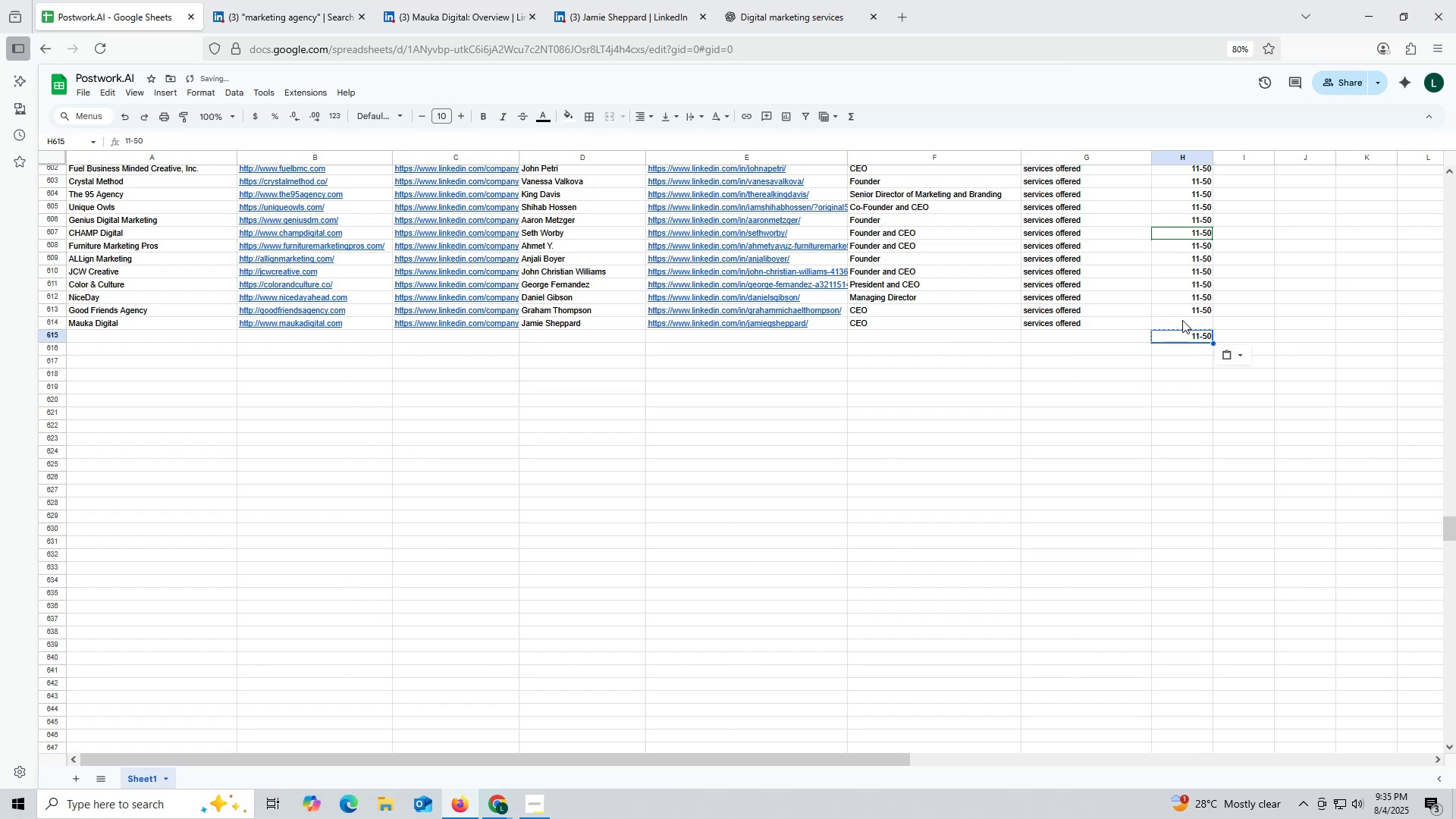 
key(Control+ControlLeft)
 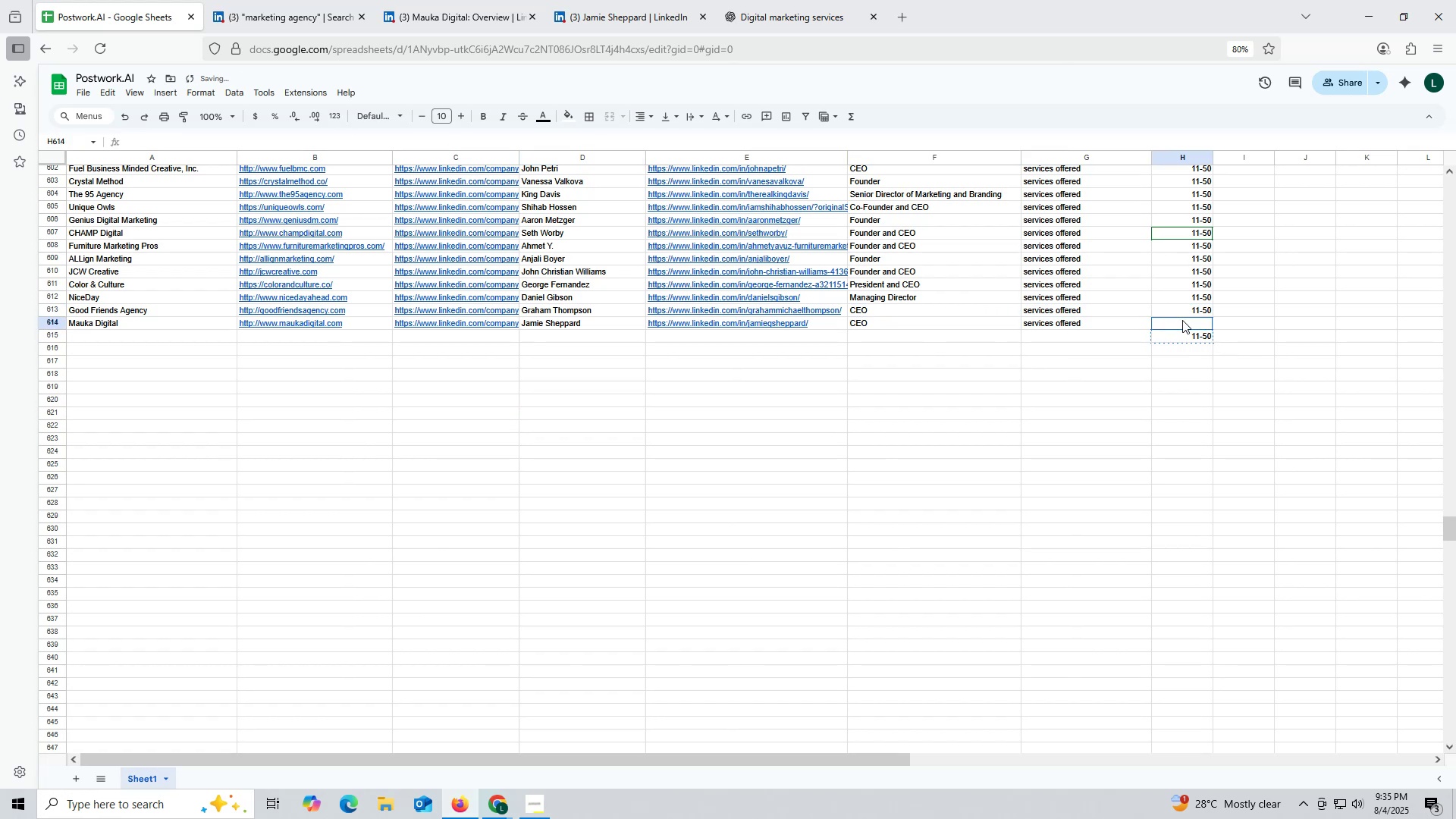 
left_click([1182, 320])
 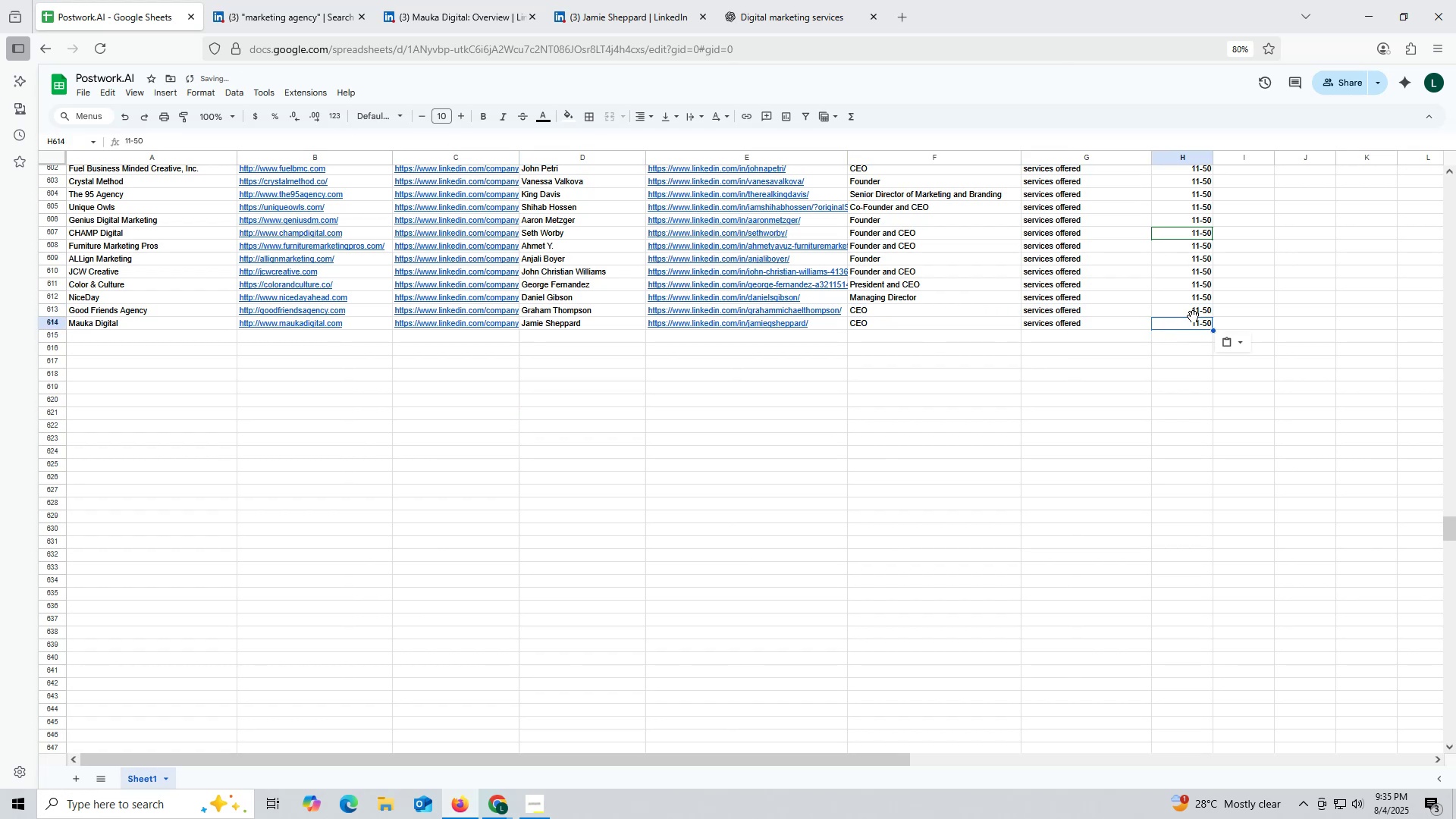 
key(Control+V)
 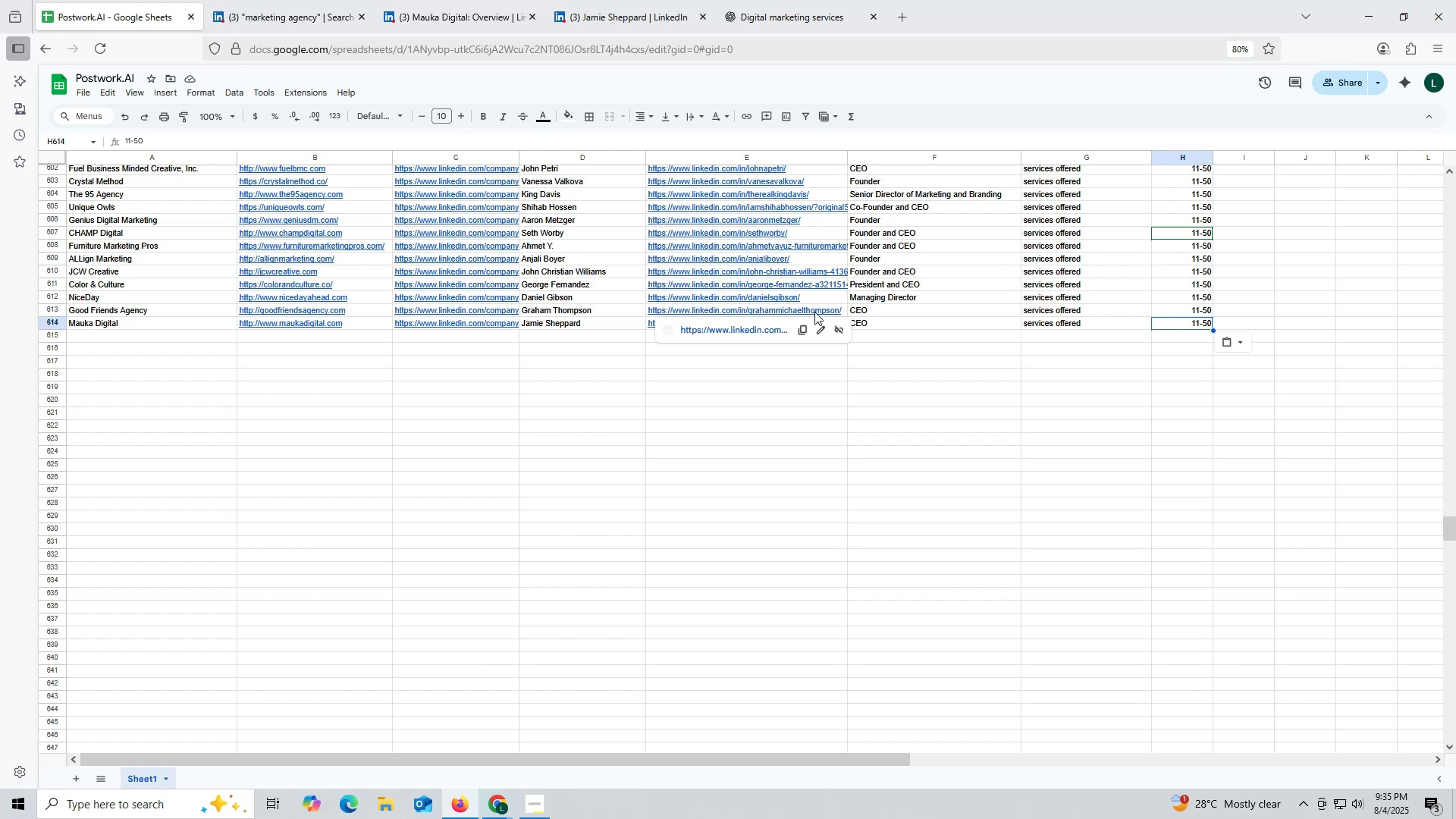 
wait(12.0)
 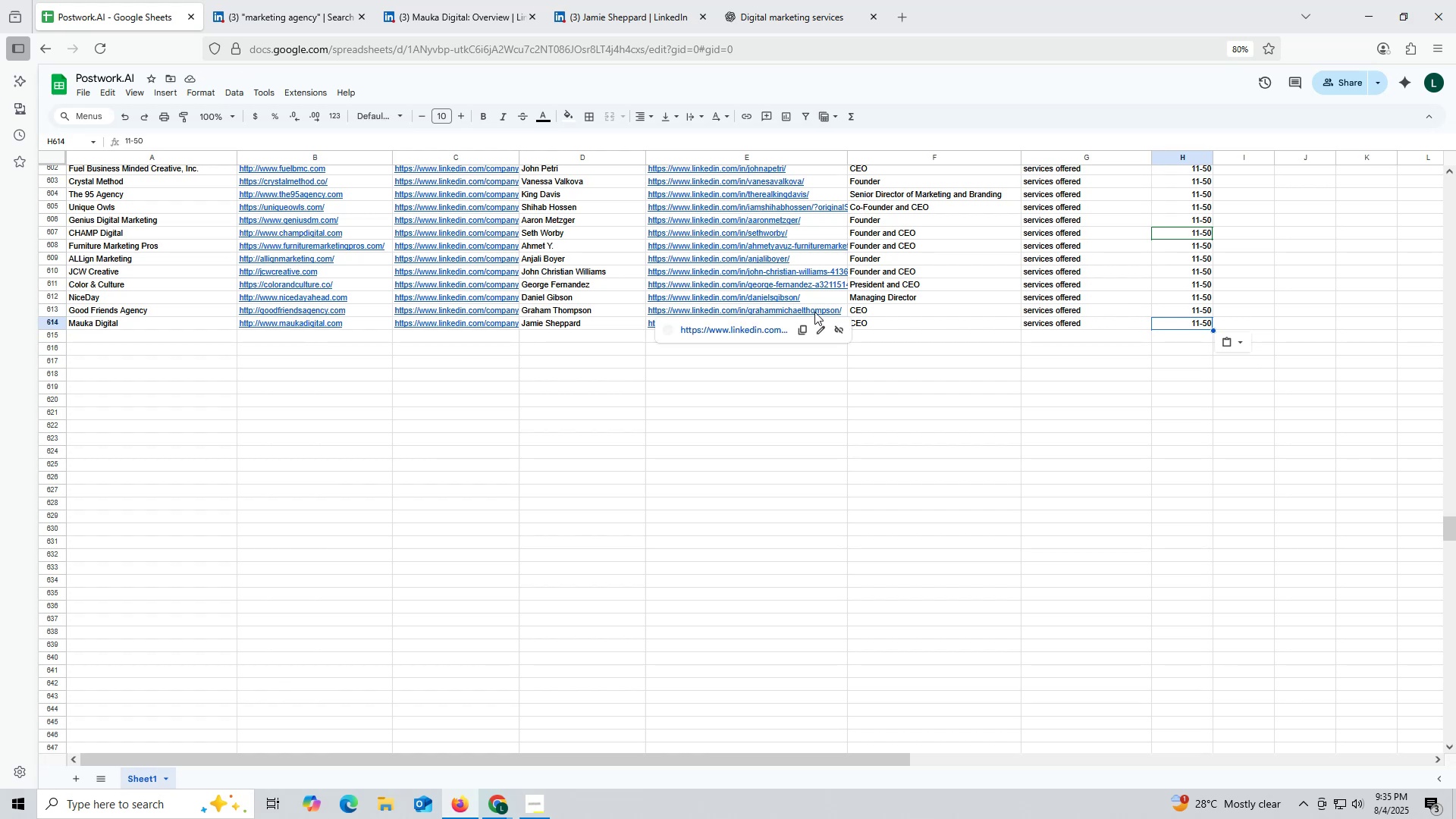 
mouse_move([470, 19])
 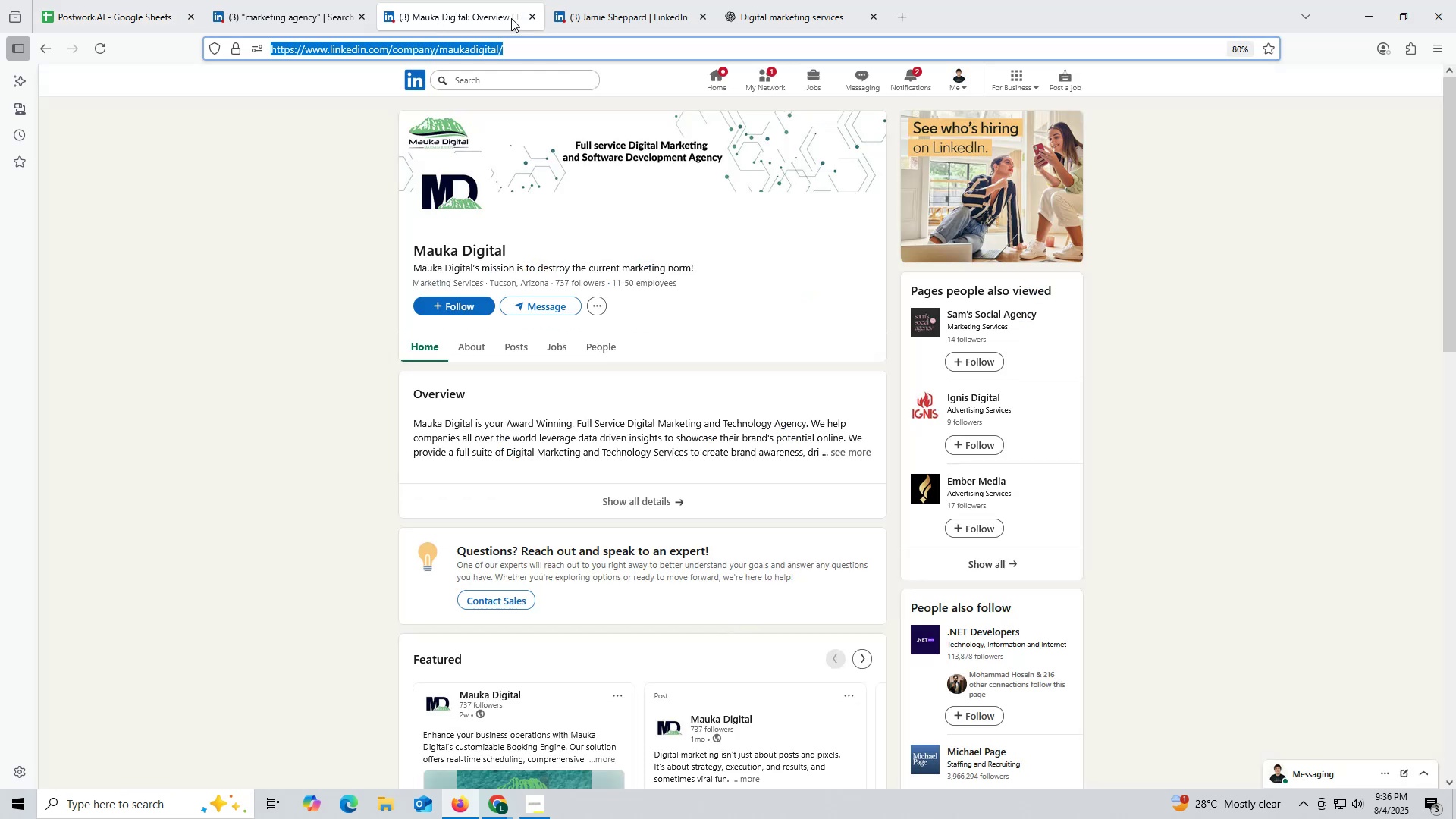 
left_click([527, 16])
 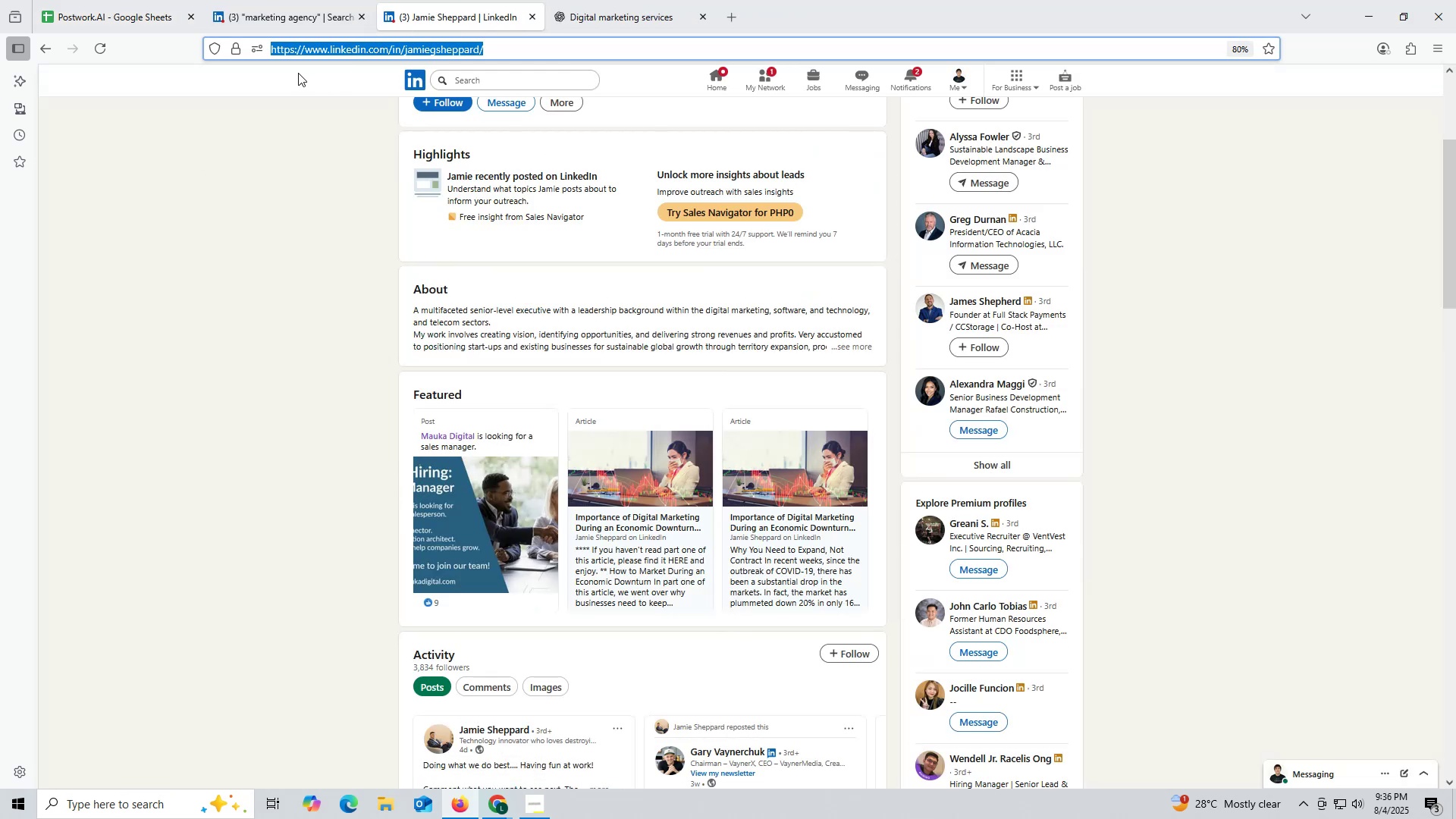 
left_click([303, 5])
 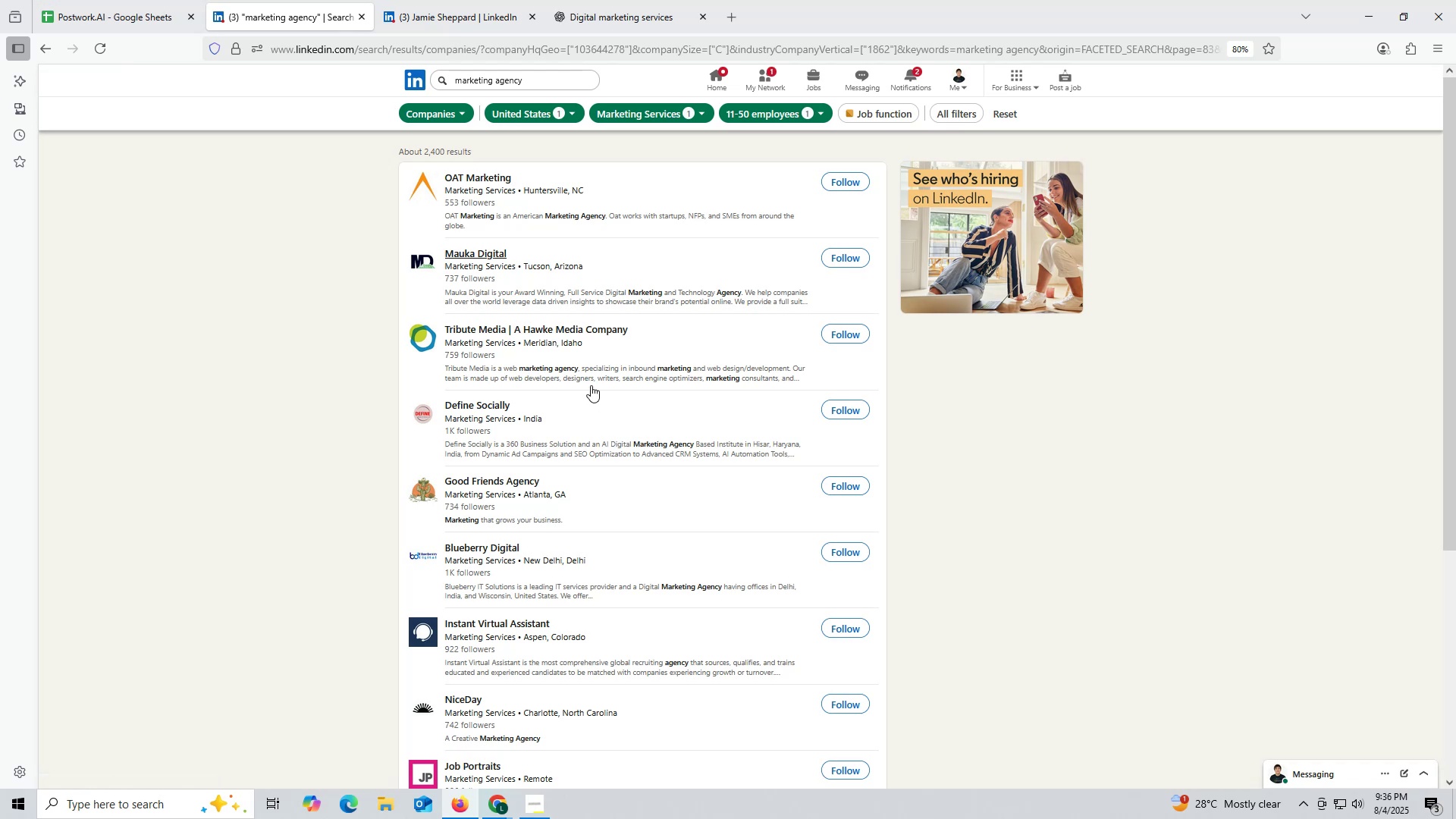 
wait(7.97)
 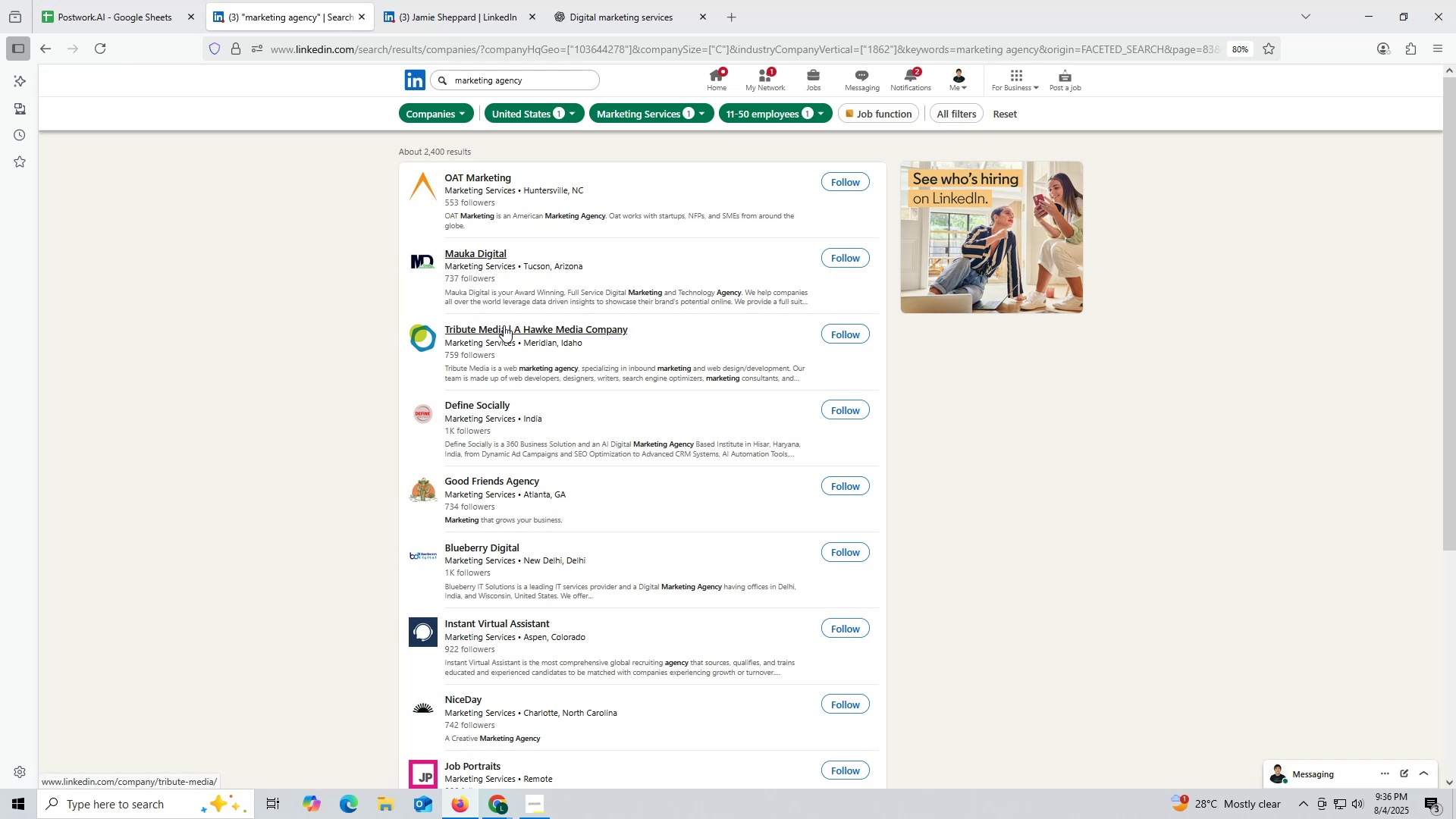 
scroll: coordinate [532, 340], scroll_direction: up, amount: 2.0
 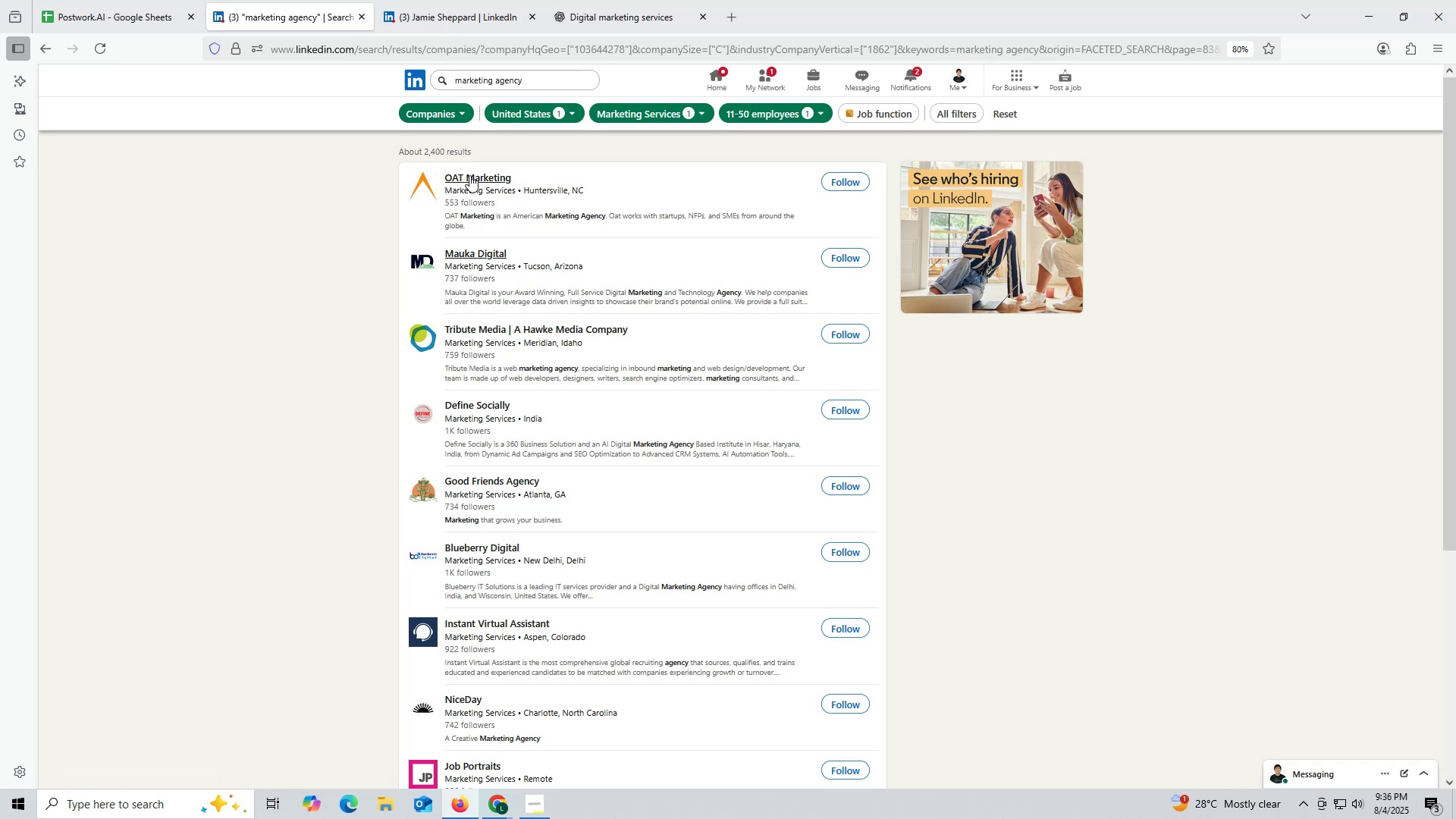 
right_click([469, 175])
 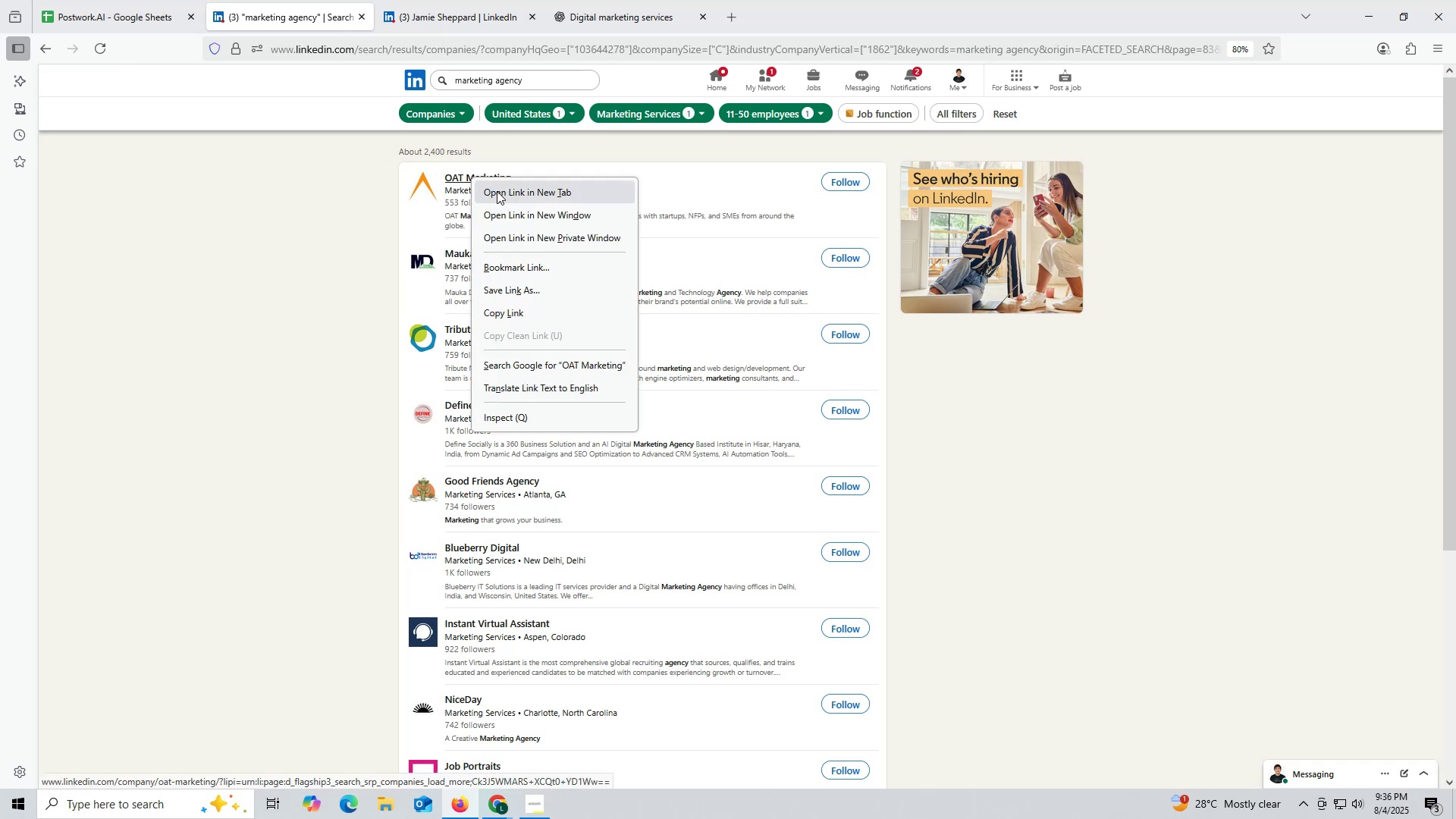 
left_click([497, 191])
 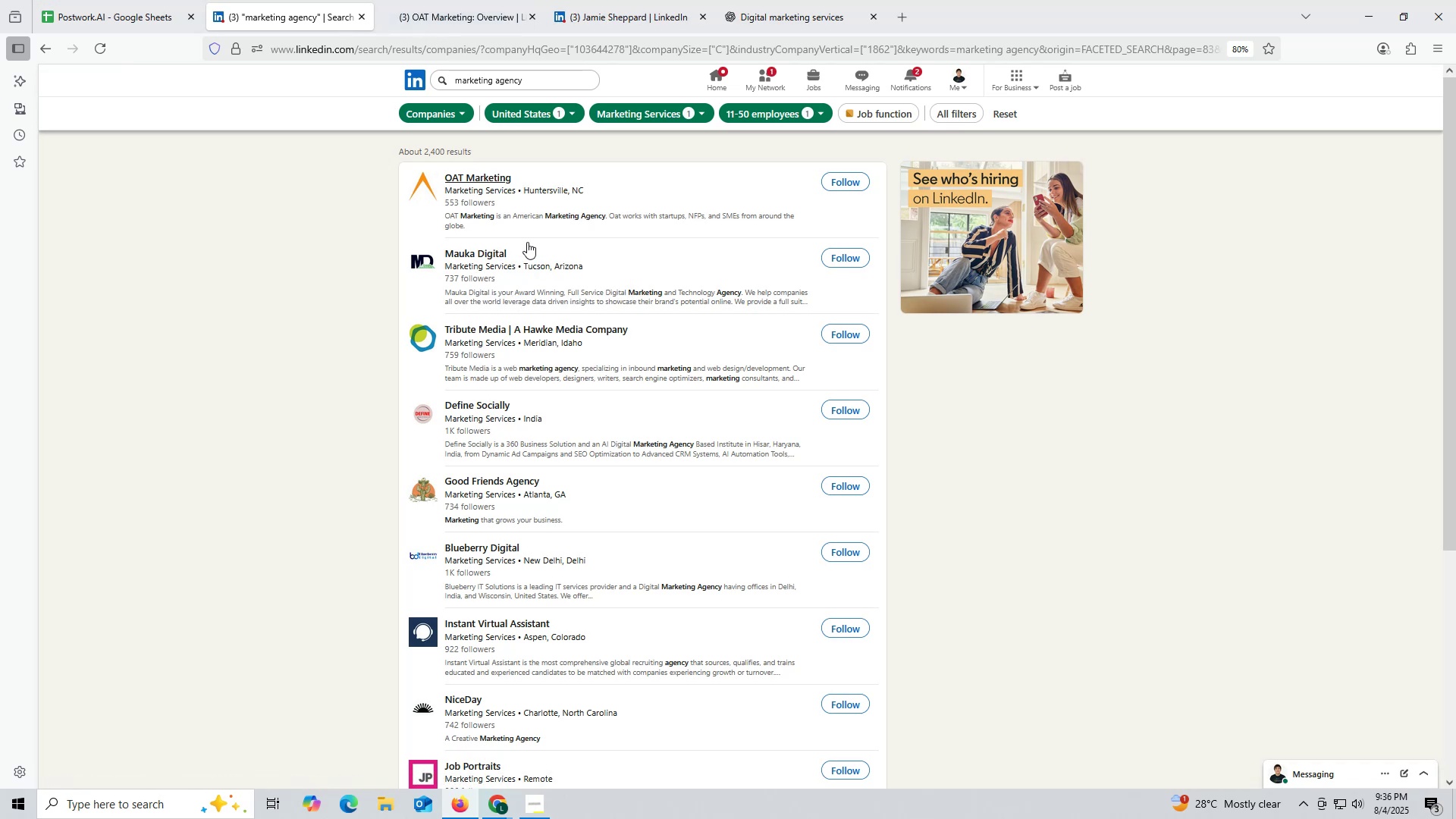 
left_click([458, 25])
 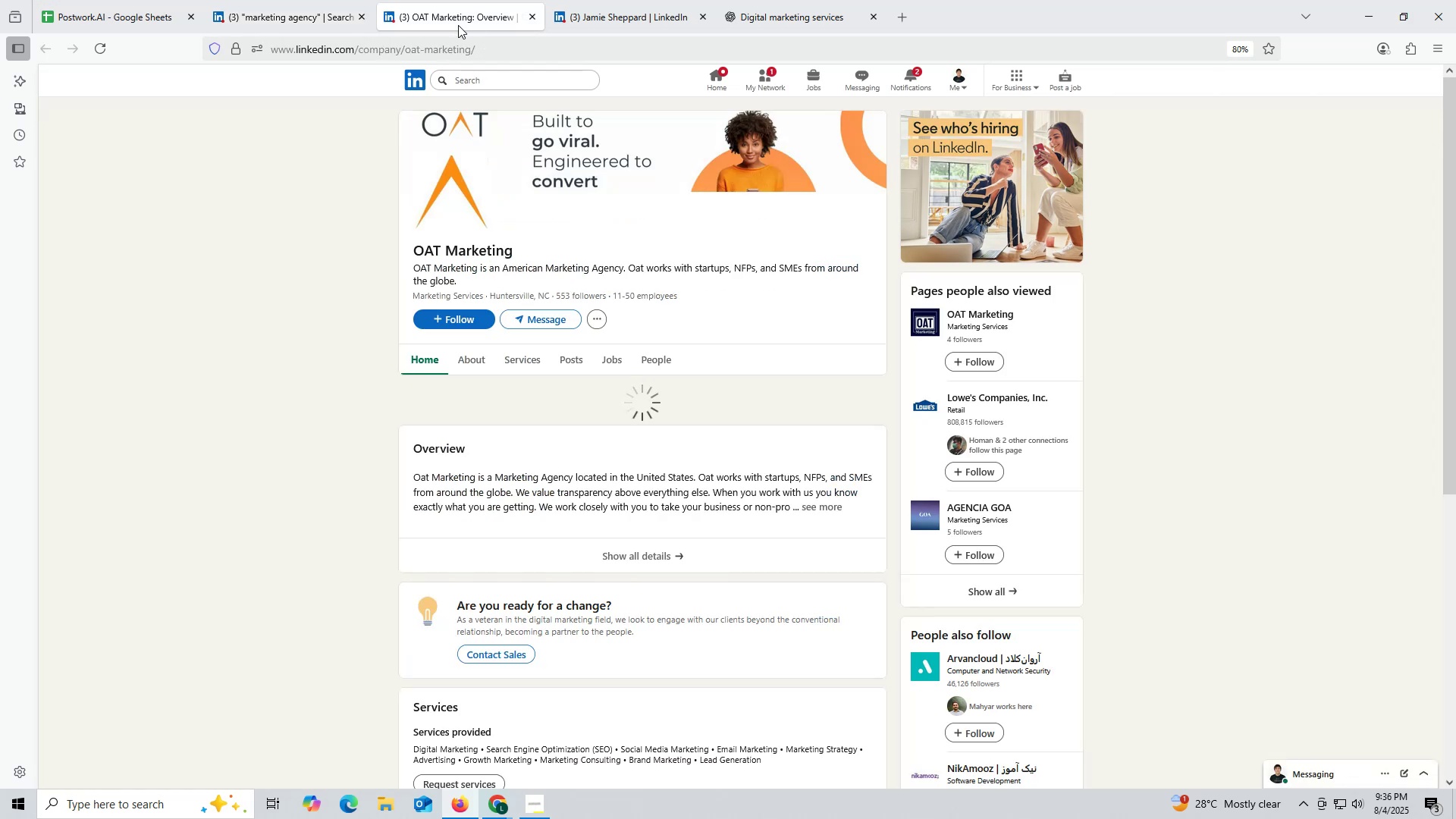 
wait(7.44)
 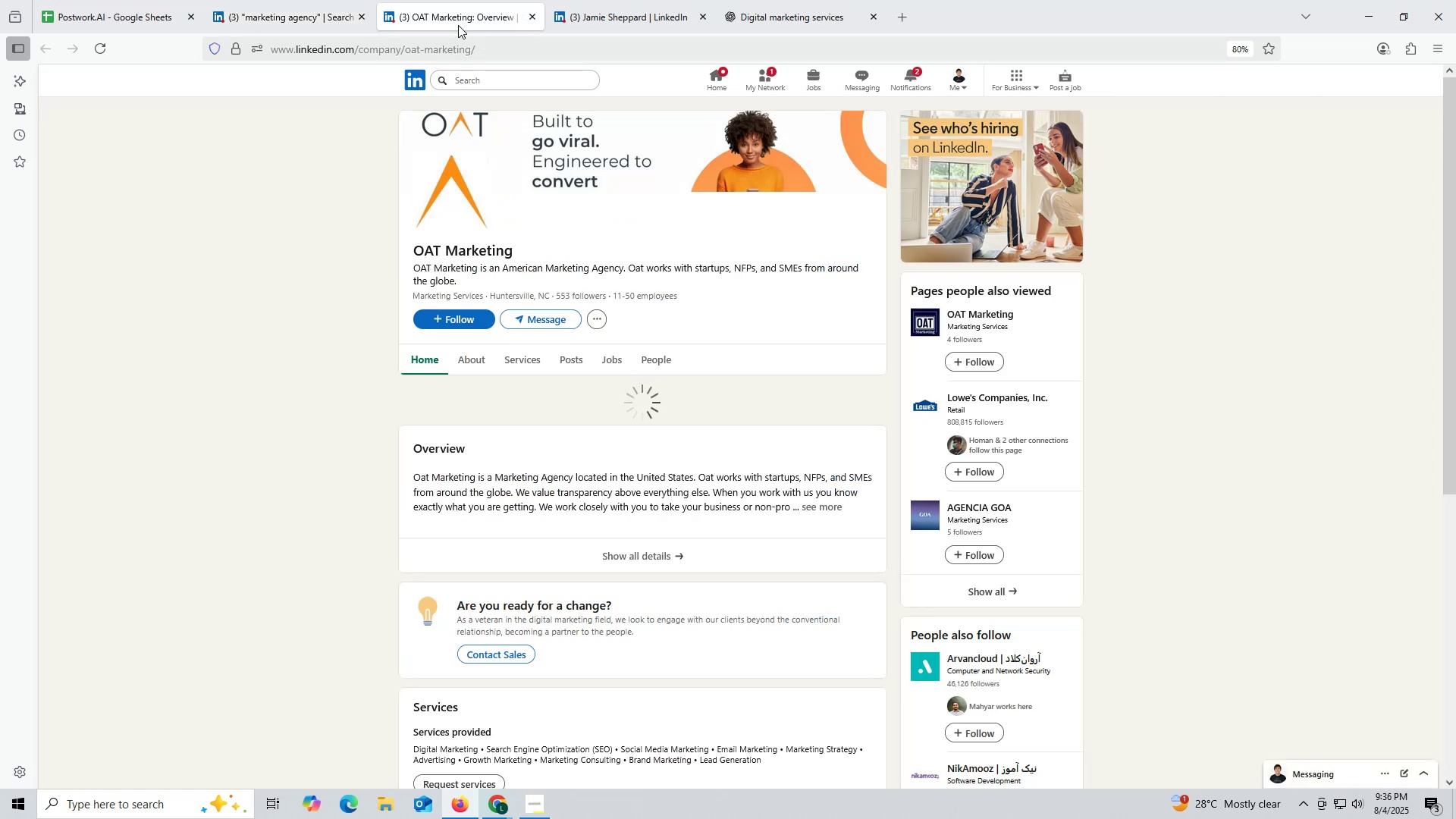 
left_click([575, 359])
 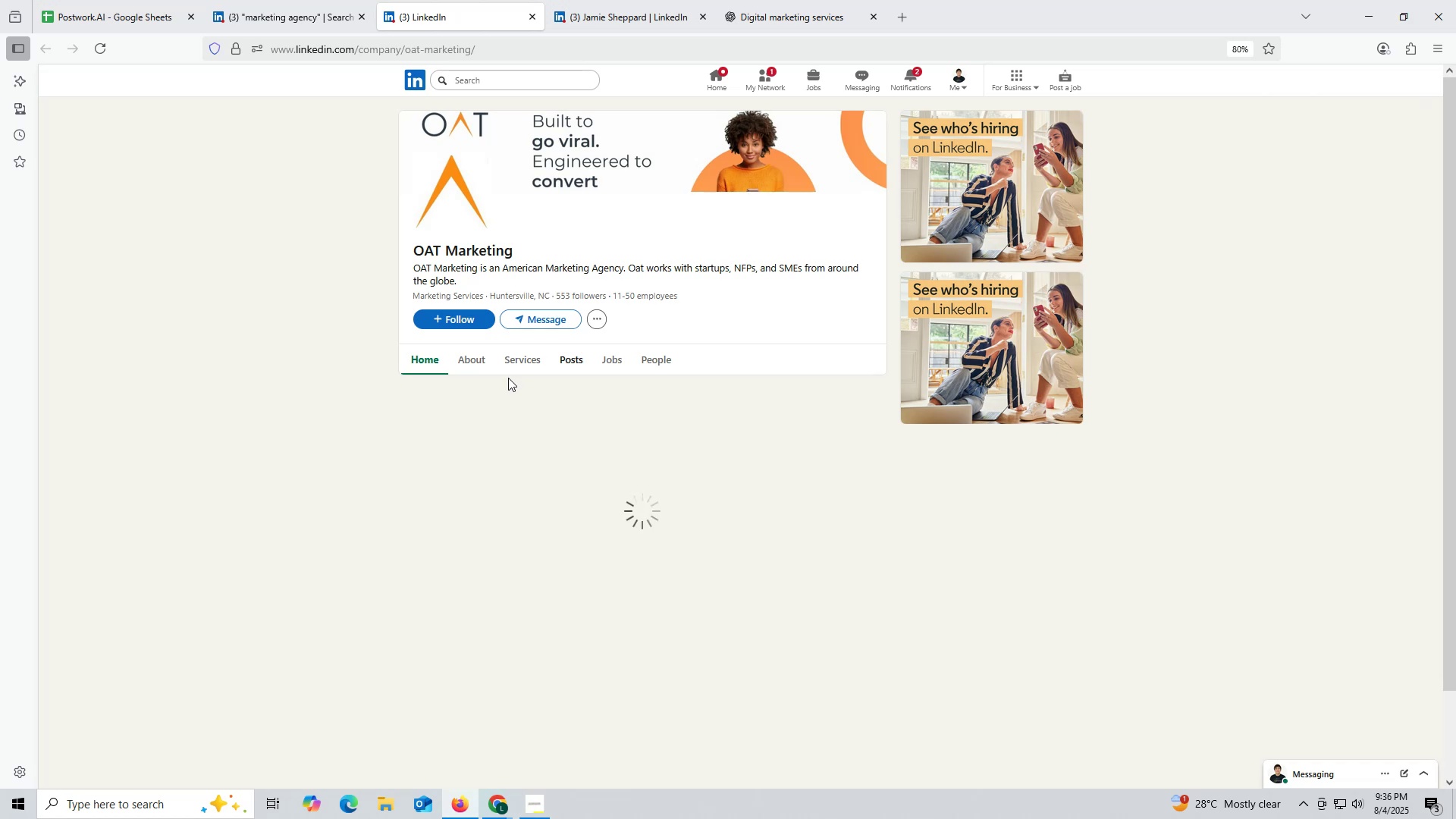 
wait(21.91)
 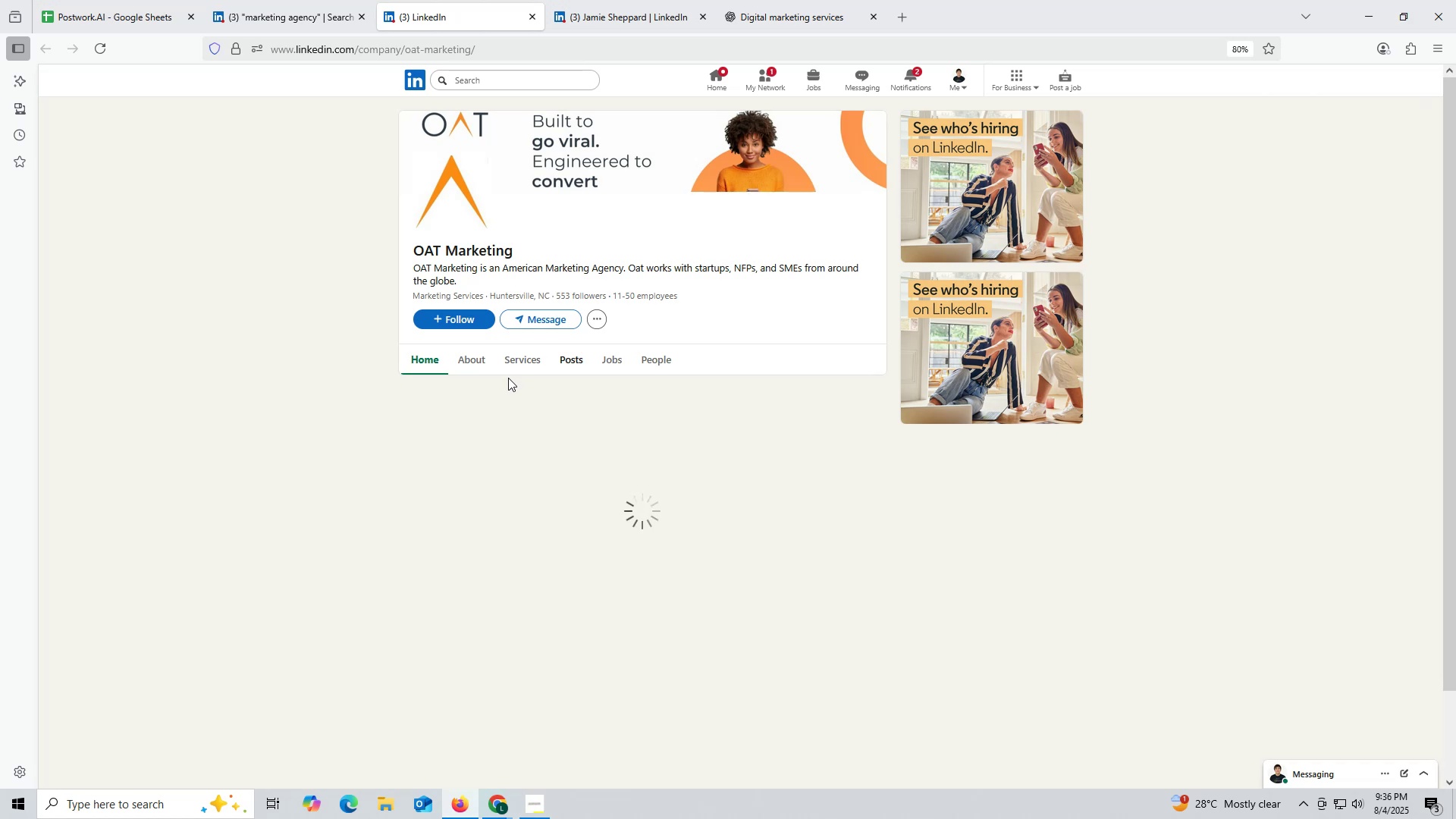 
left_click([557, 362])
 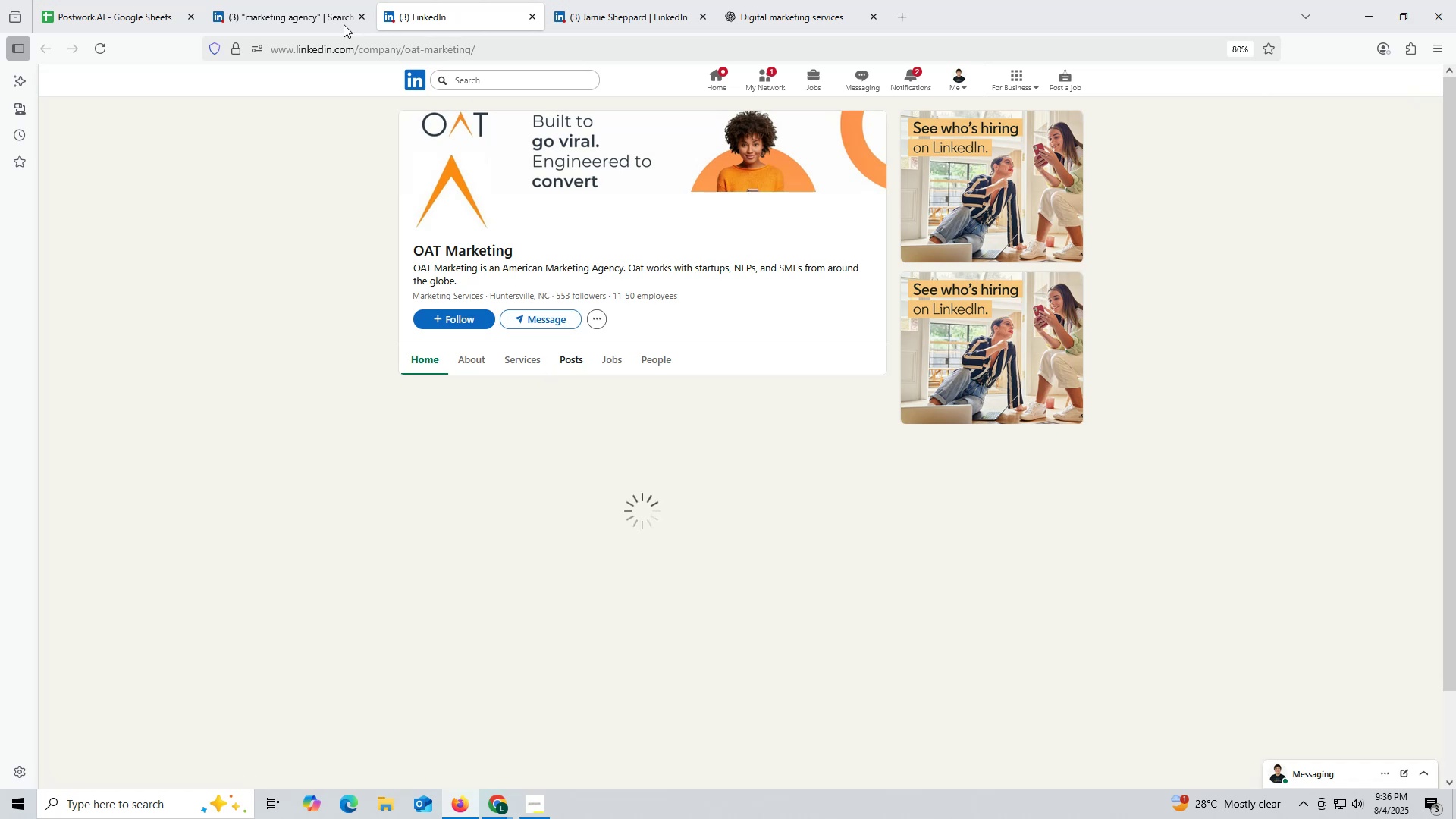 
left_click([296, 12])
 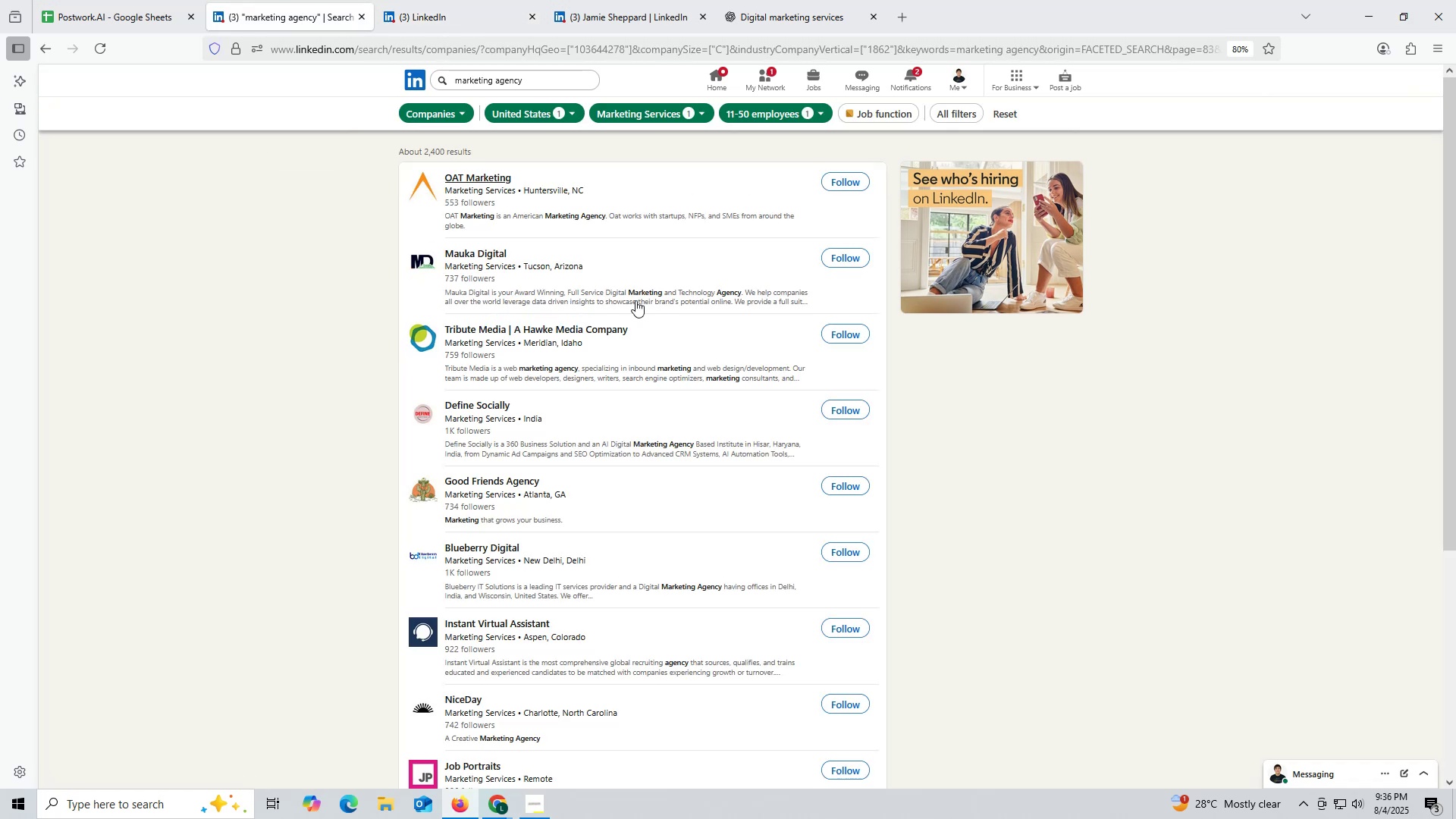 
scroll: coordinate [690, 461], scroll_direction: down, amount: 6.0
 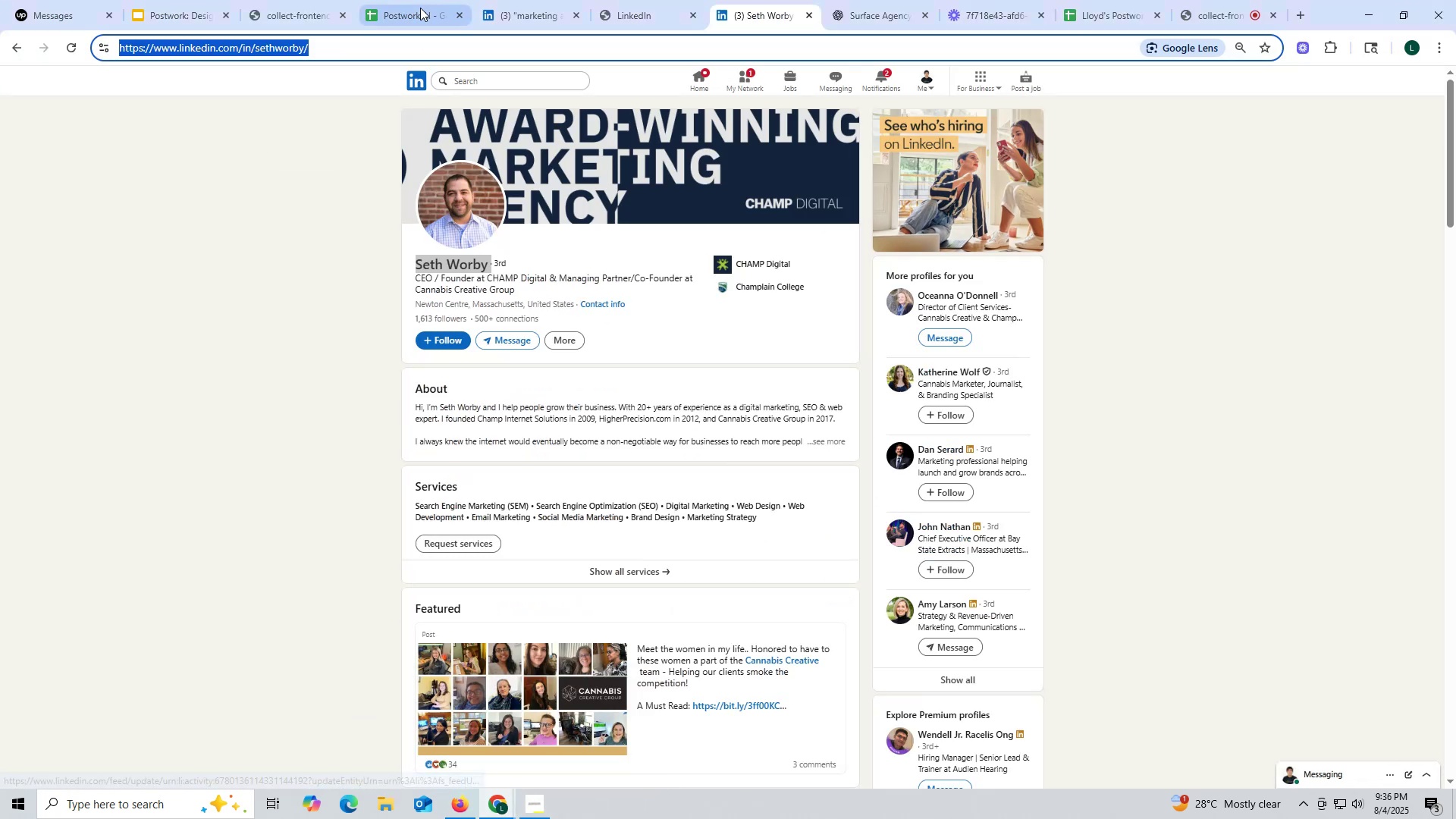 
wait(5.16)
 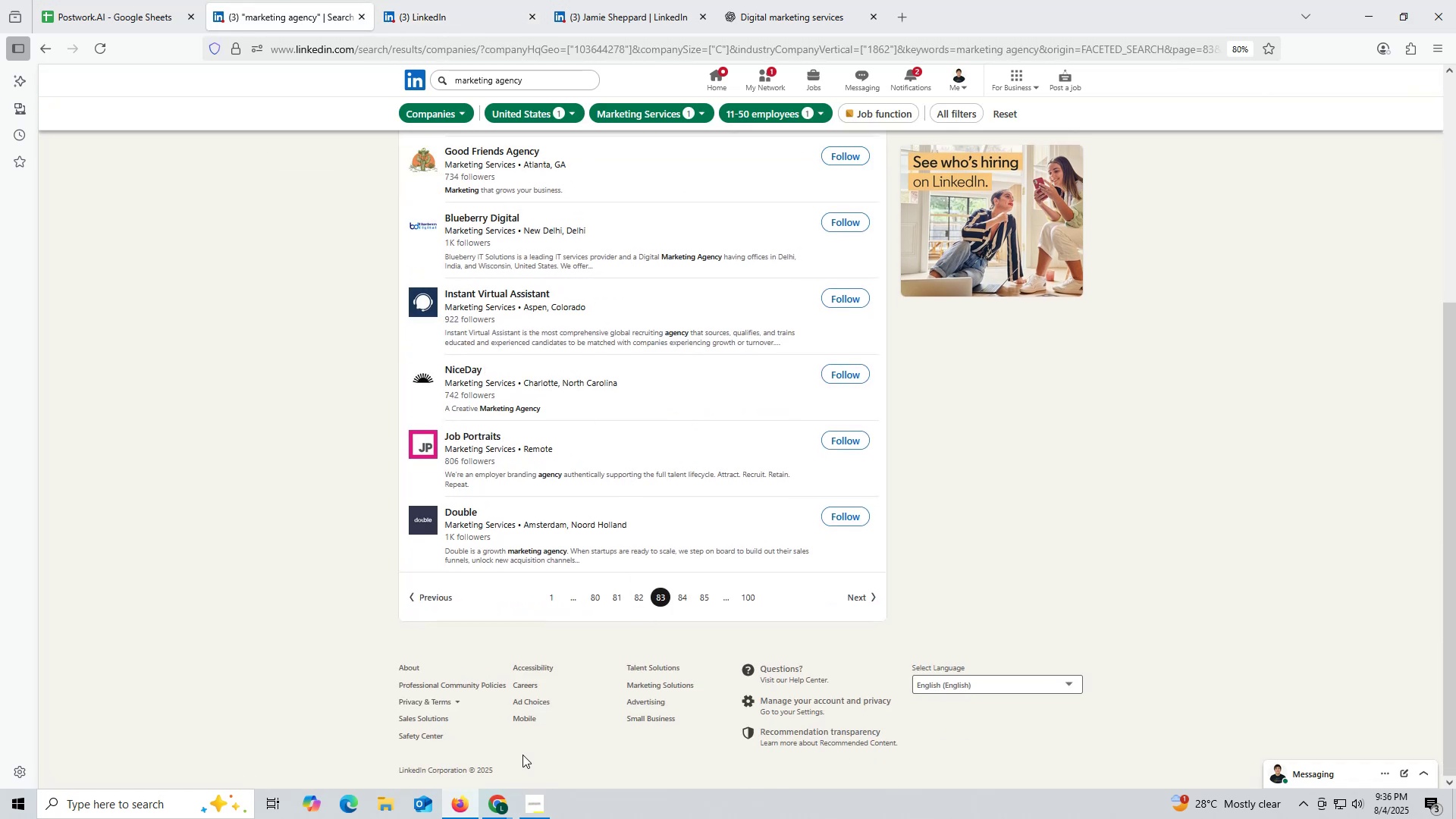 
left_click([644, 4])
 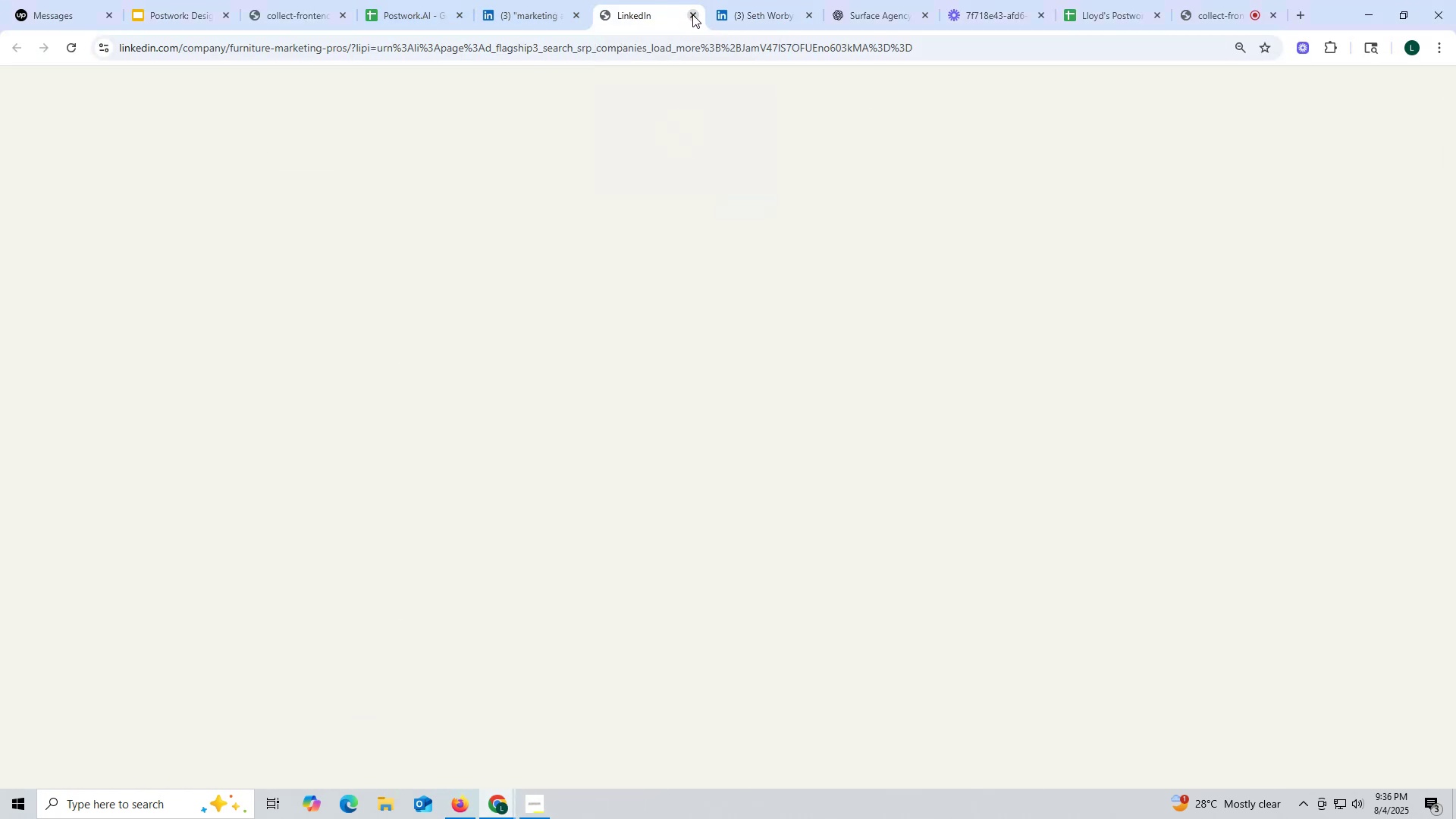 
left_click([692, 14])
 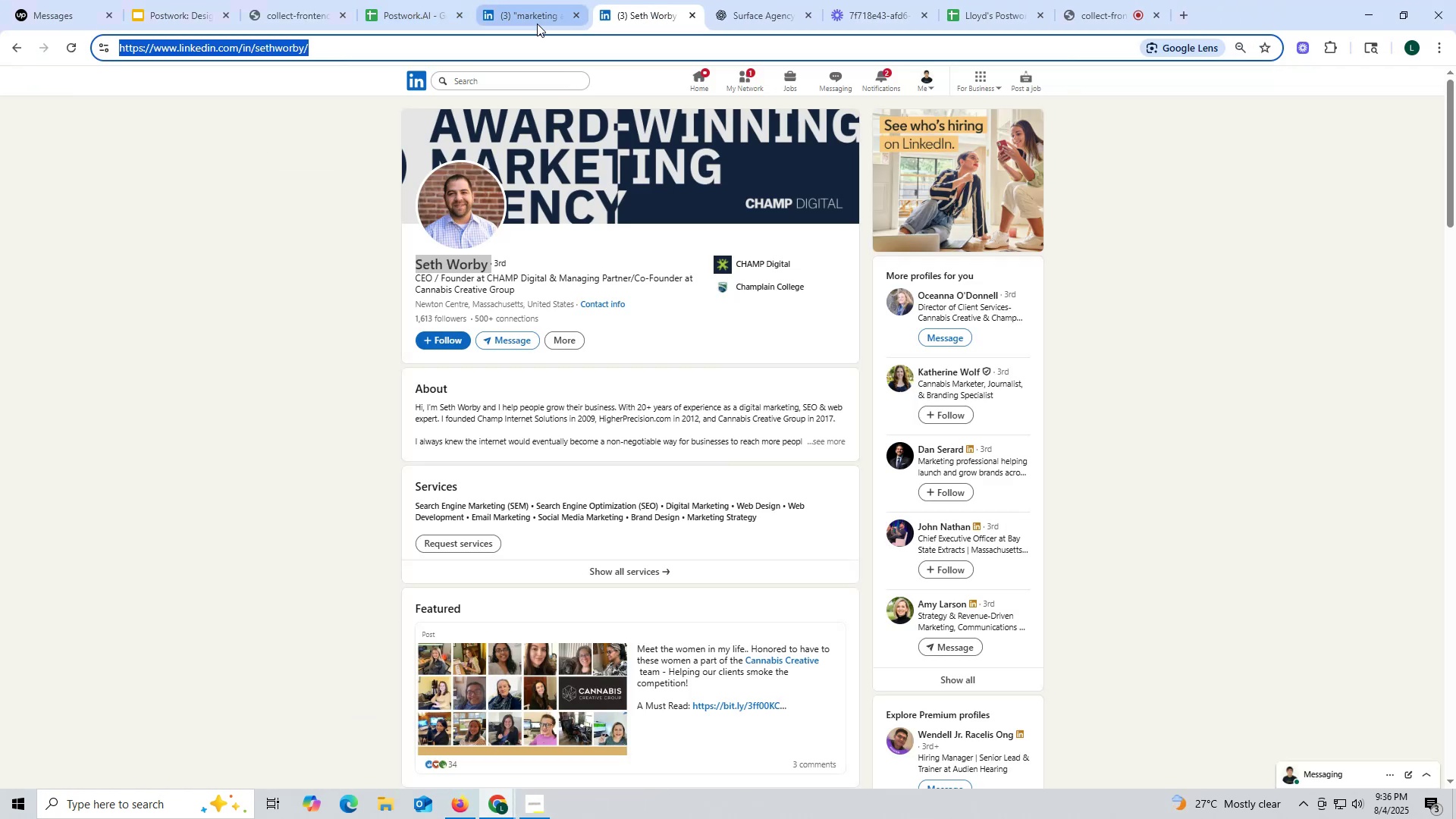 
left_click([531, 16])
 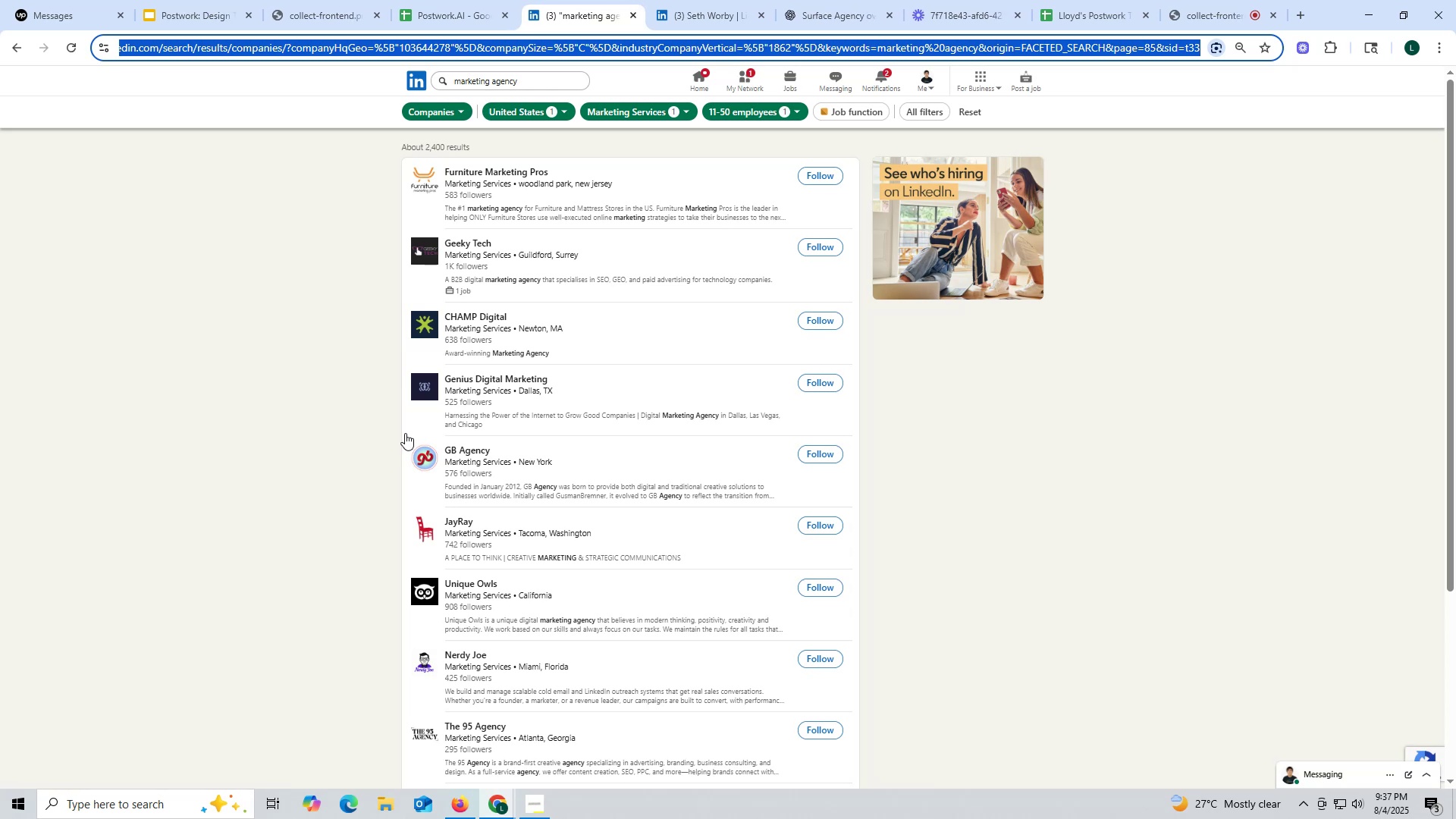 
scroll: coordinate [493, 651], scroll_direction: down, amount: 8.0
 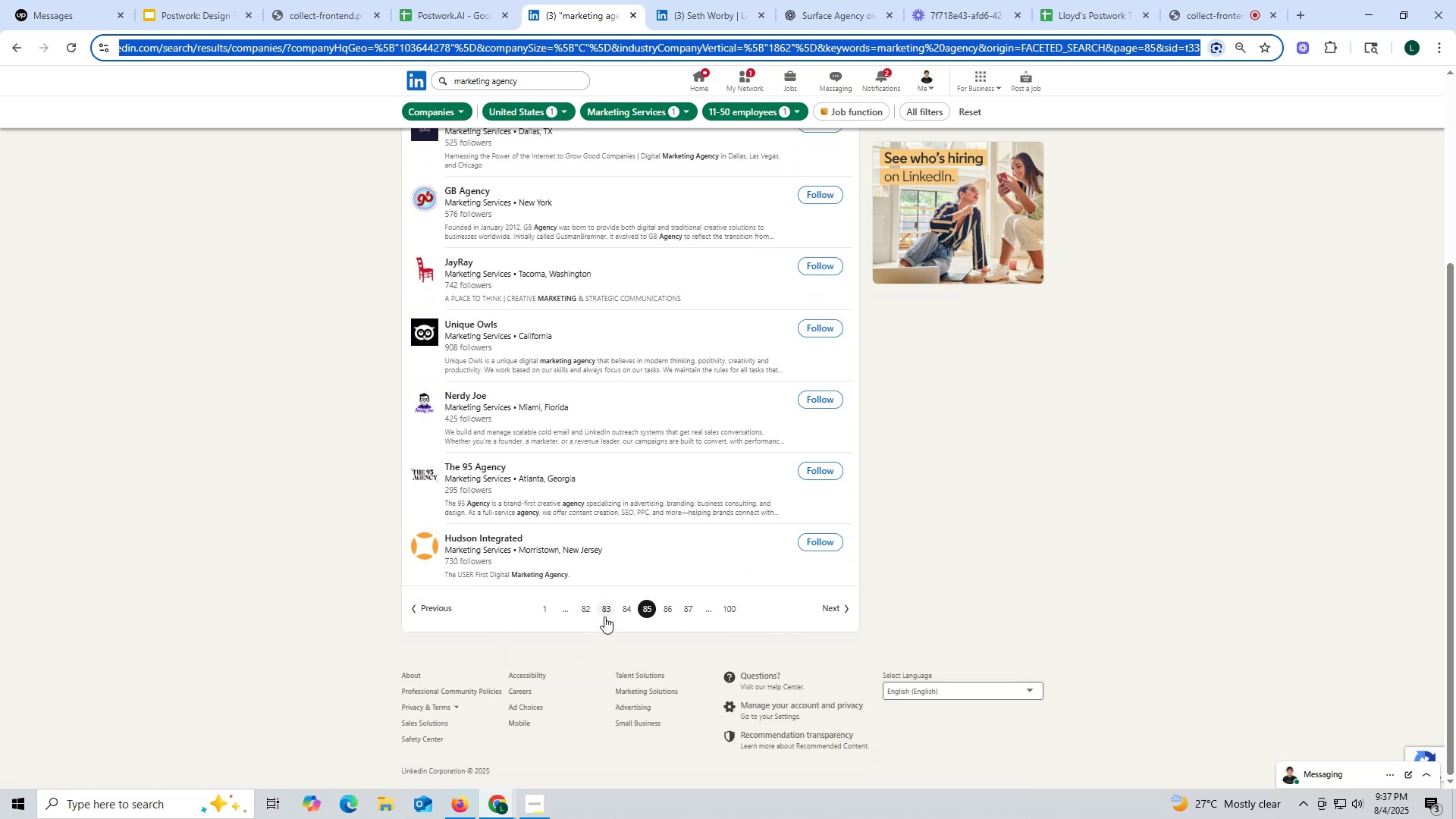 
left_click([604, 615])
 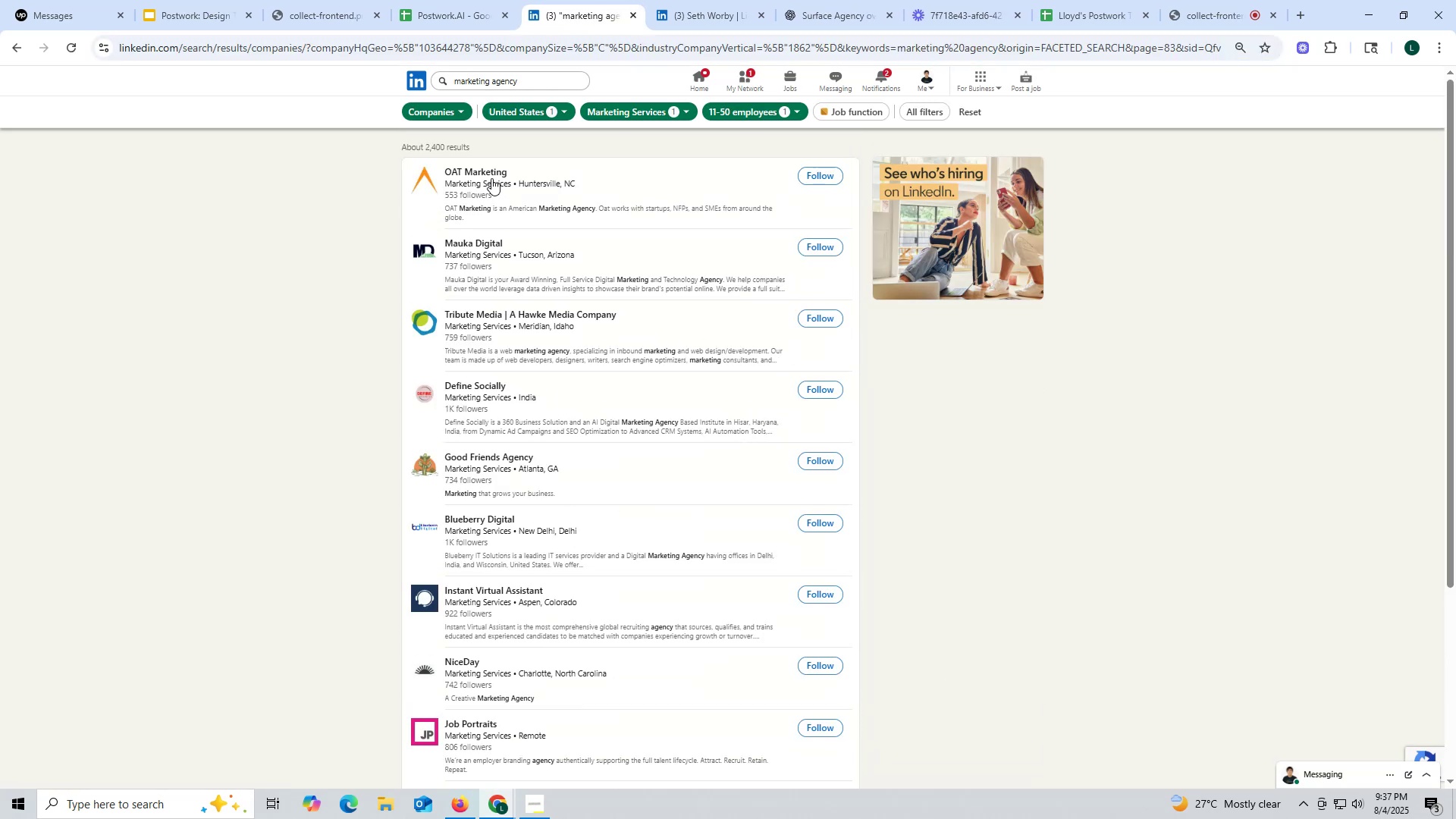 
left_click([535, 188])
 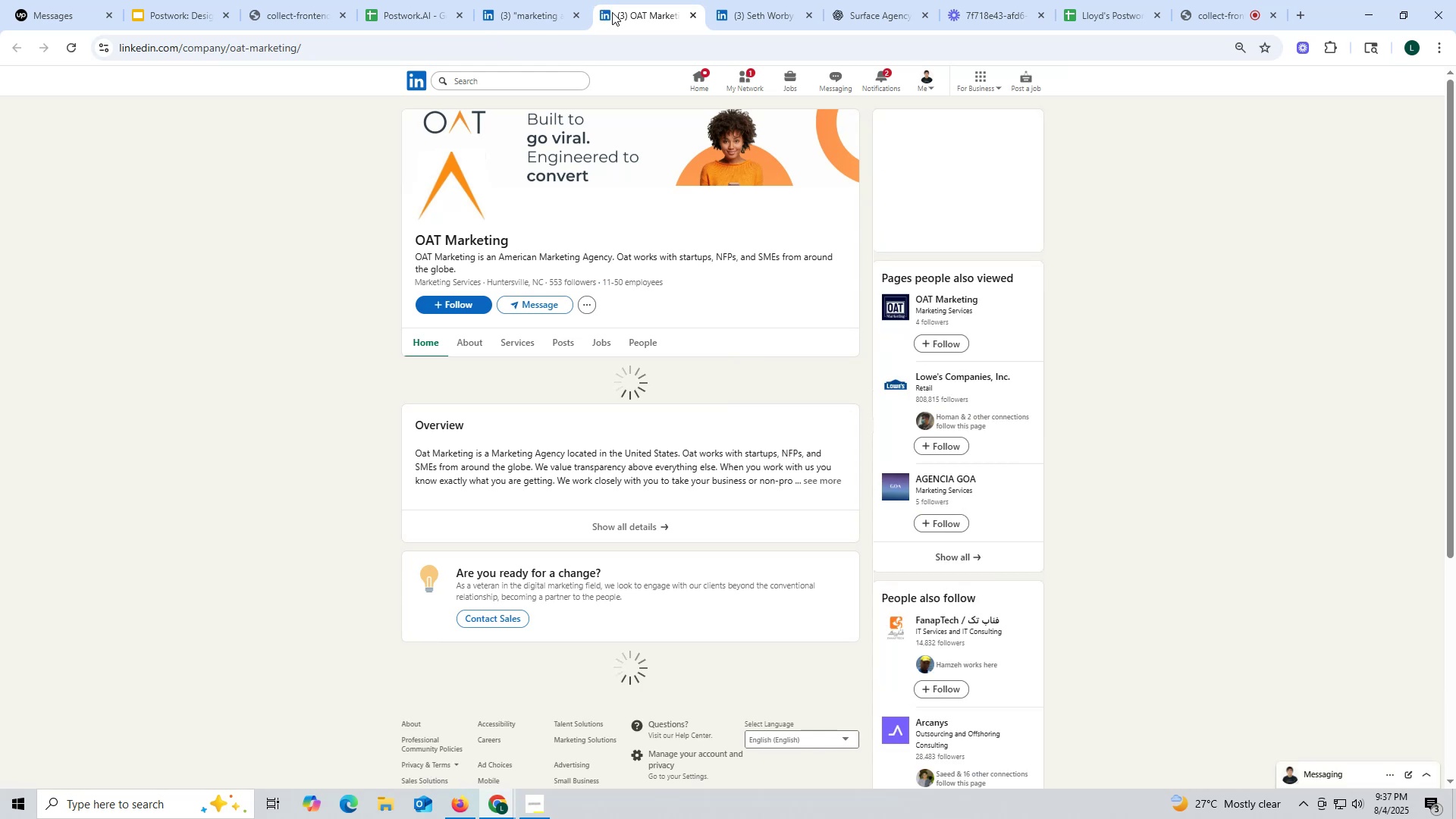 
wait(7.08)
 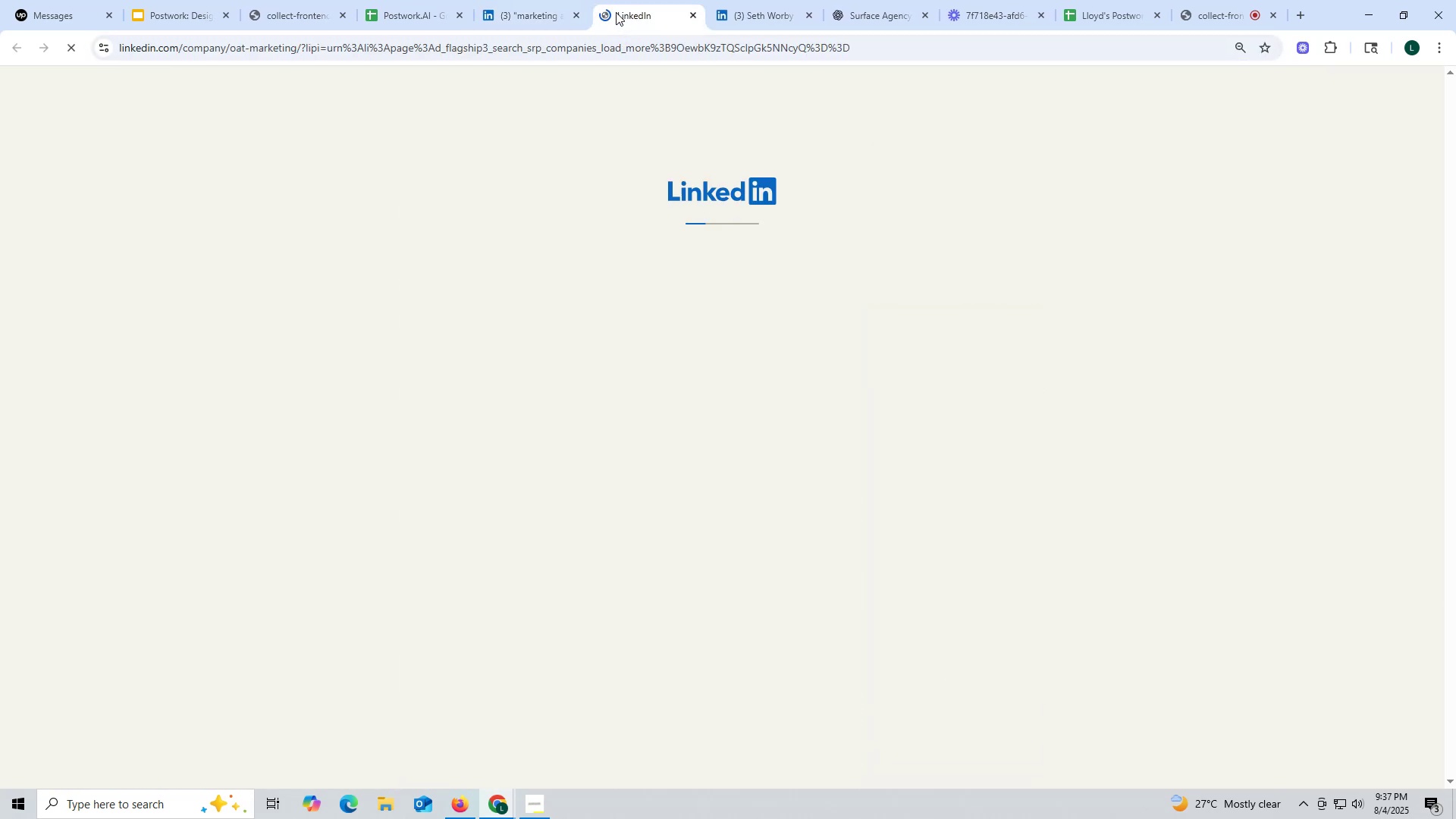 
mouse_move([534, 328])
 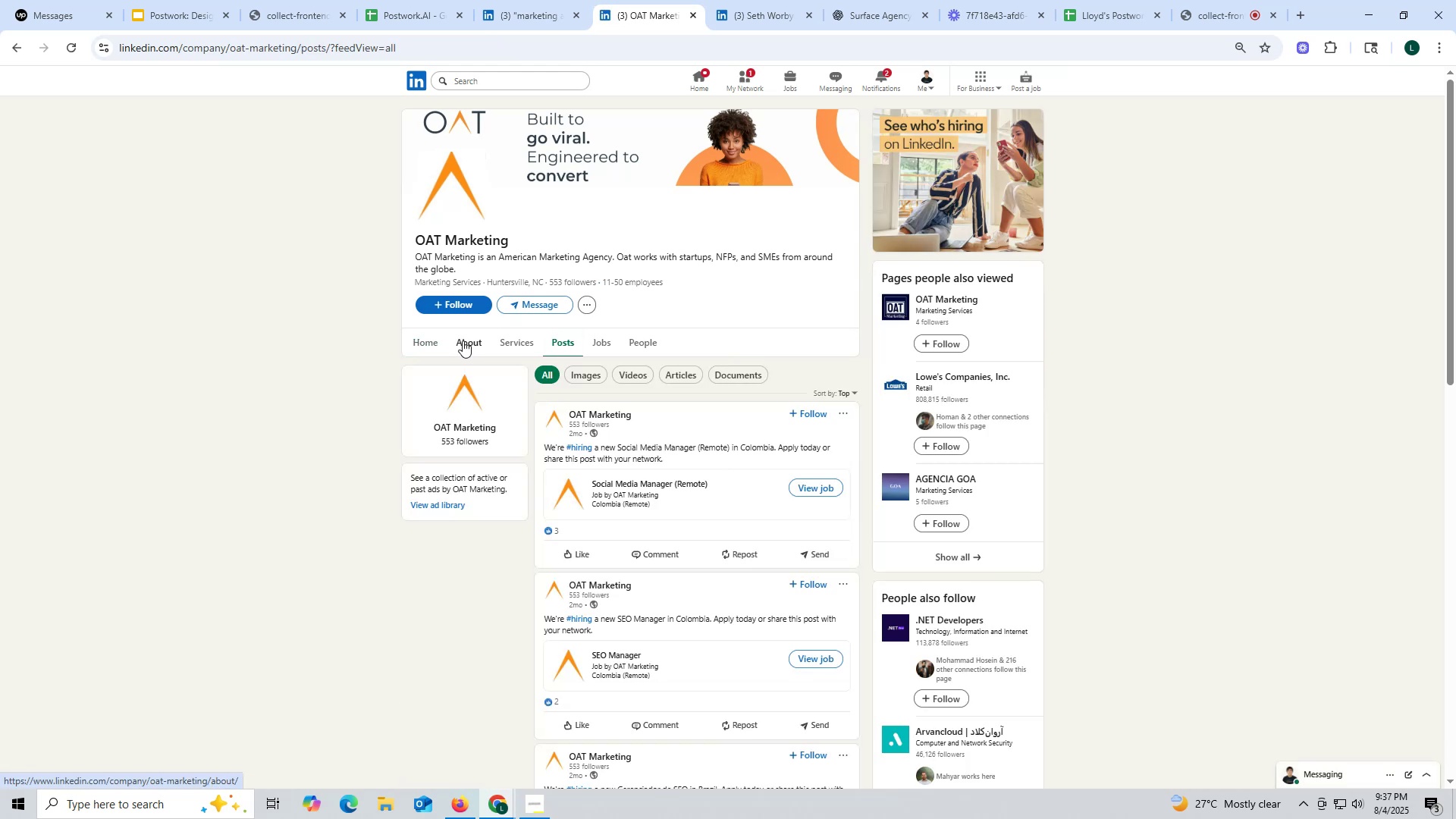 
left_click([463, 340])
 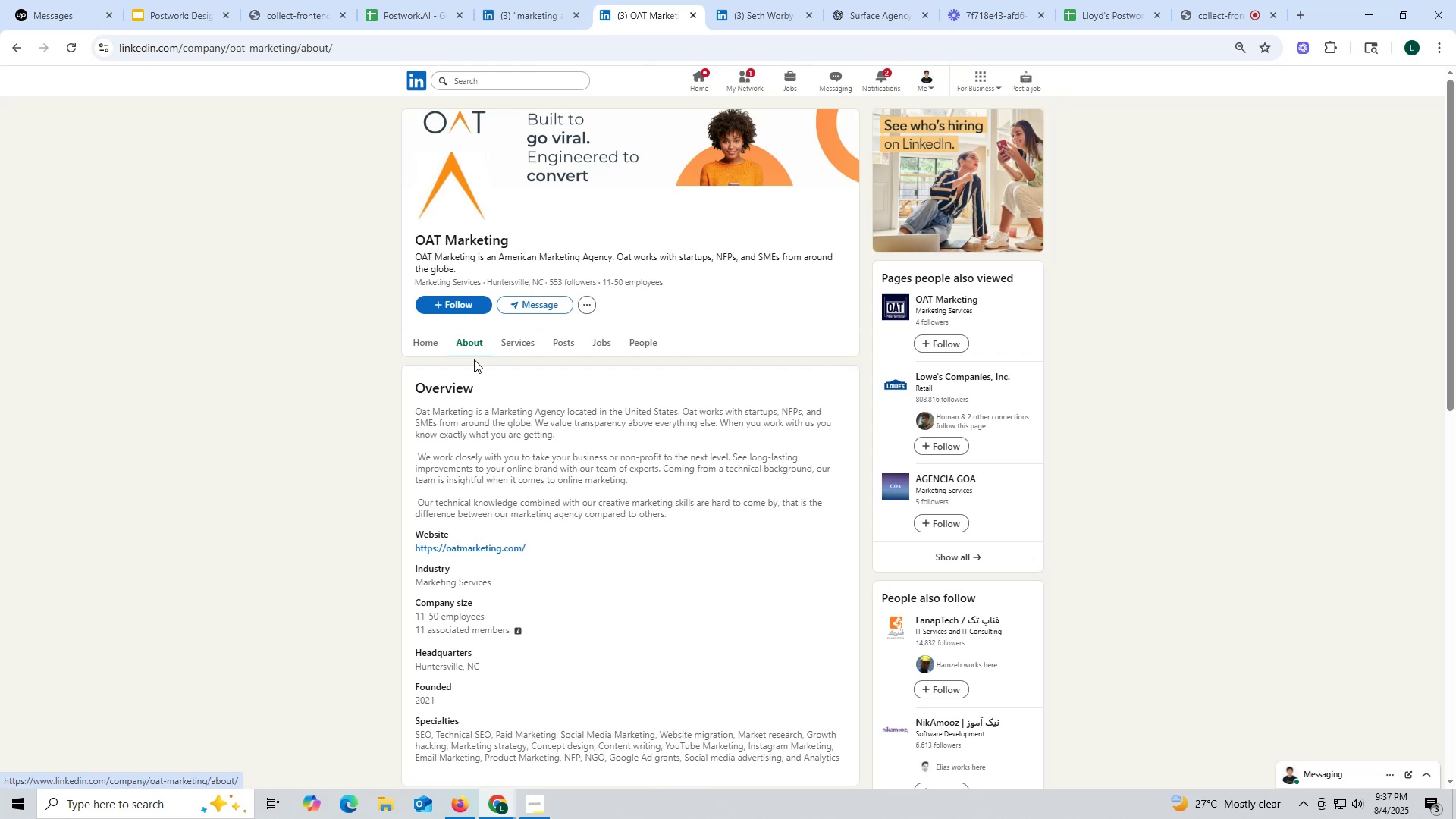 
wait(10.67)
 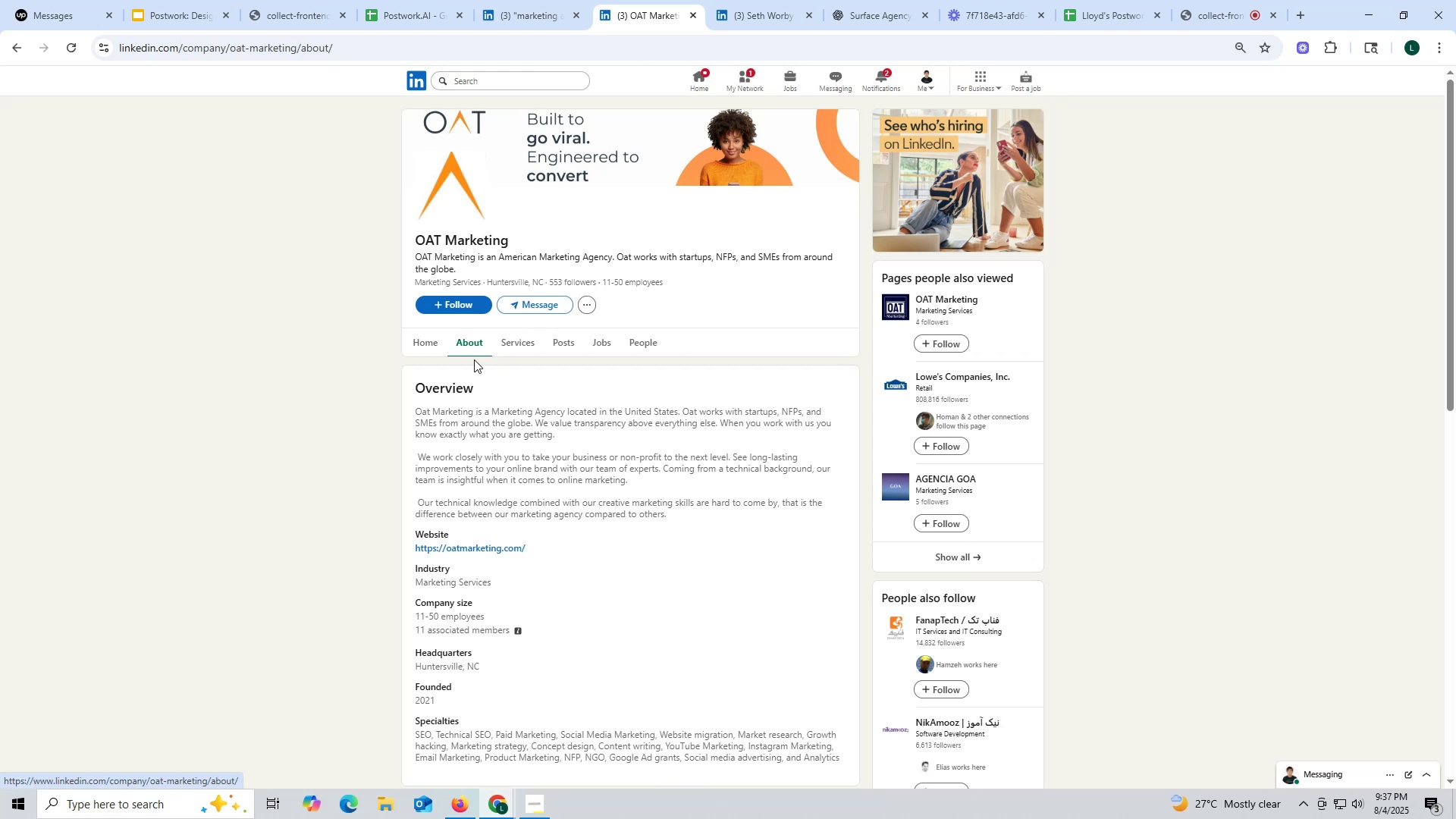 
right_click([460, 547])
 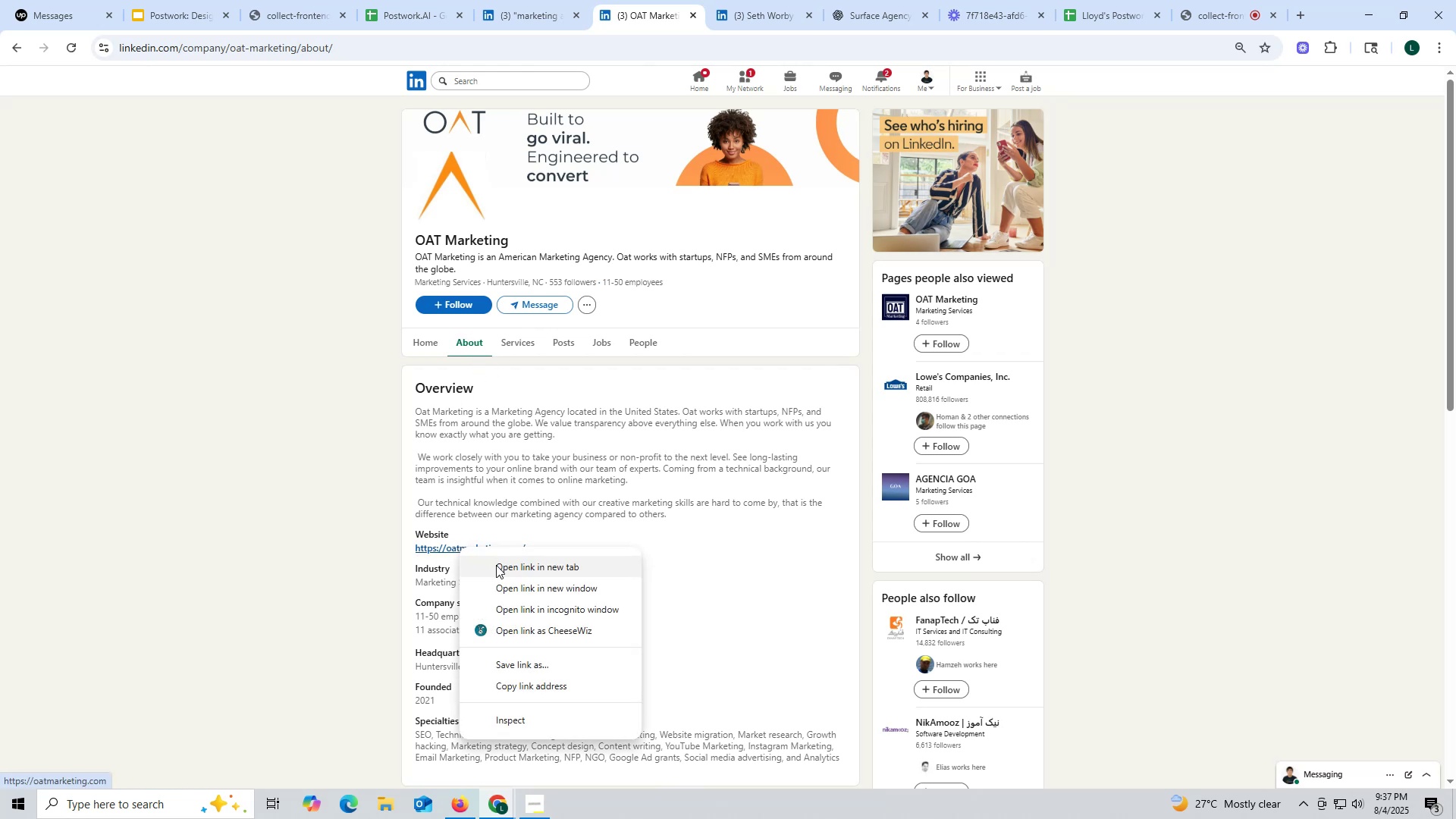 
left_click([496, 566])
 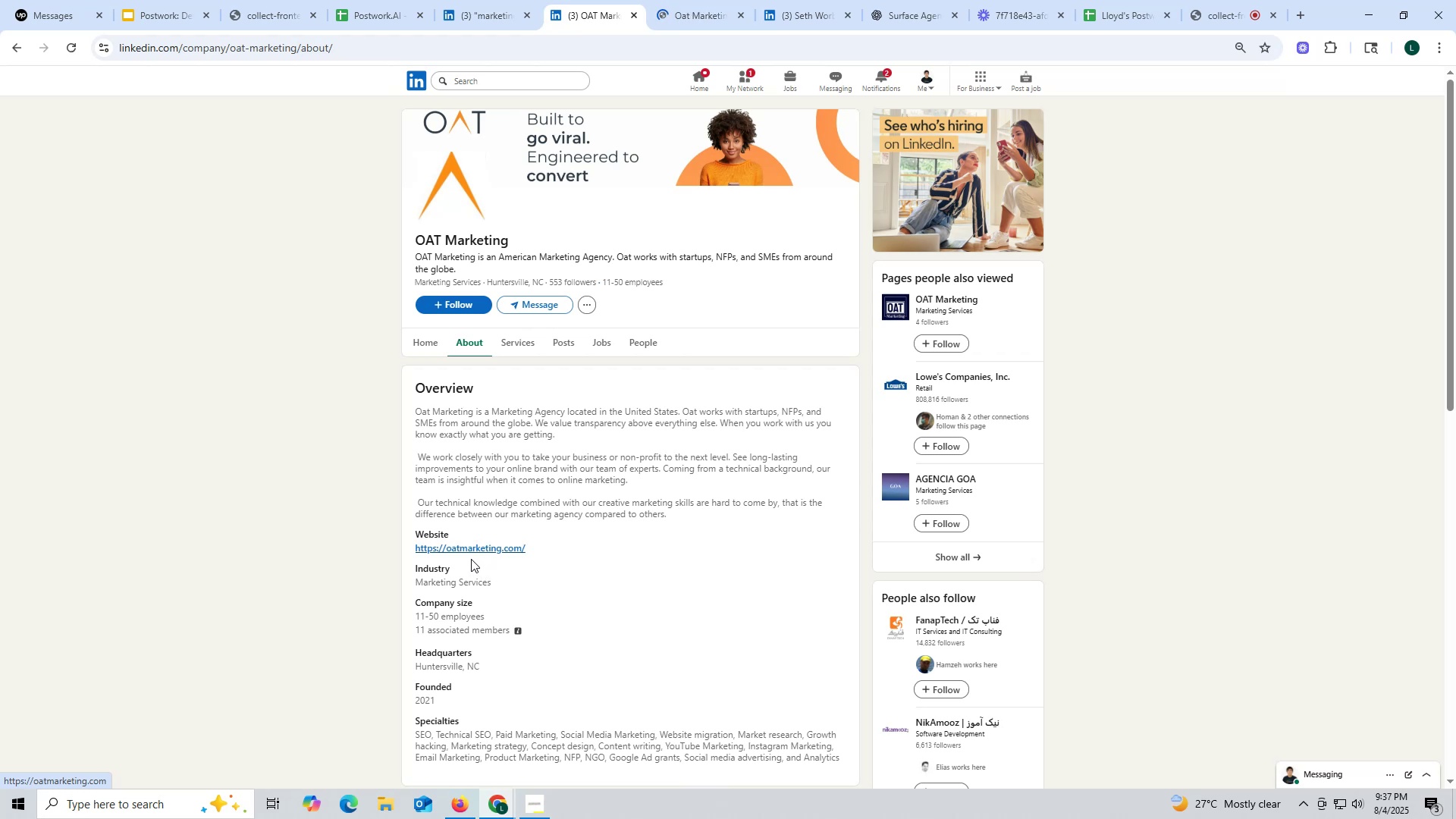 
wait(7.6)
 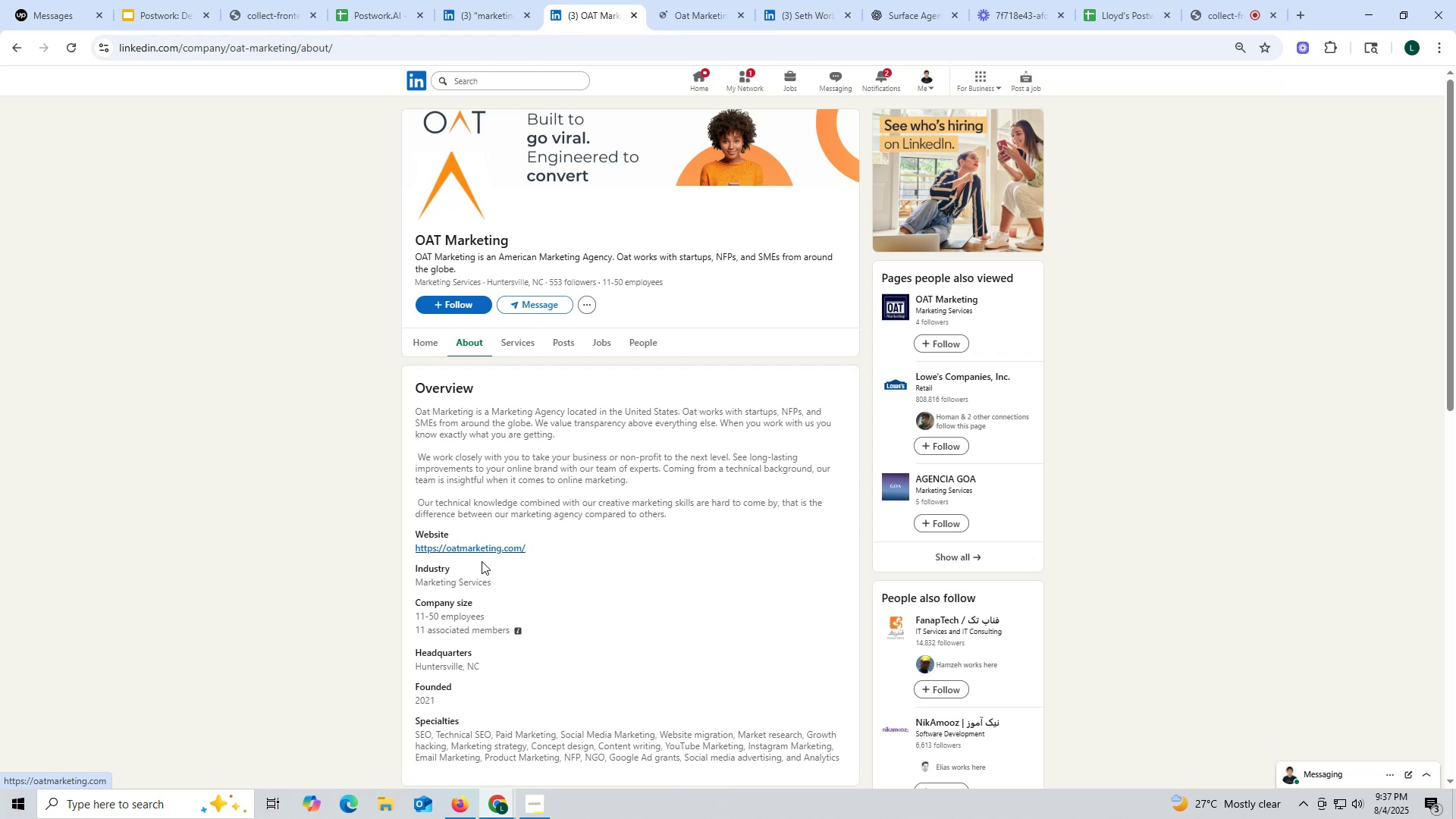 
left_click_drag(start_coordinate=[406, 550], to_coordinate=[544, 548])
 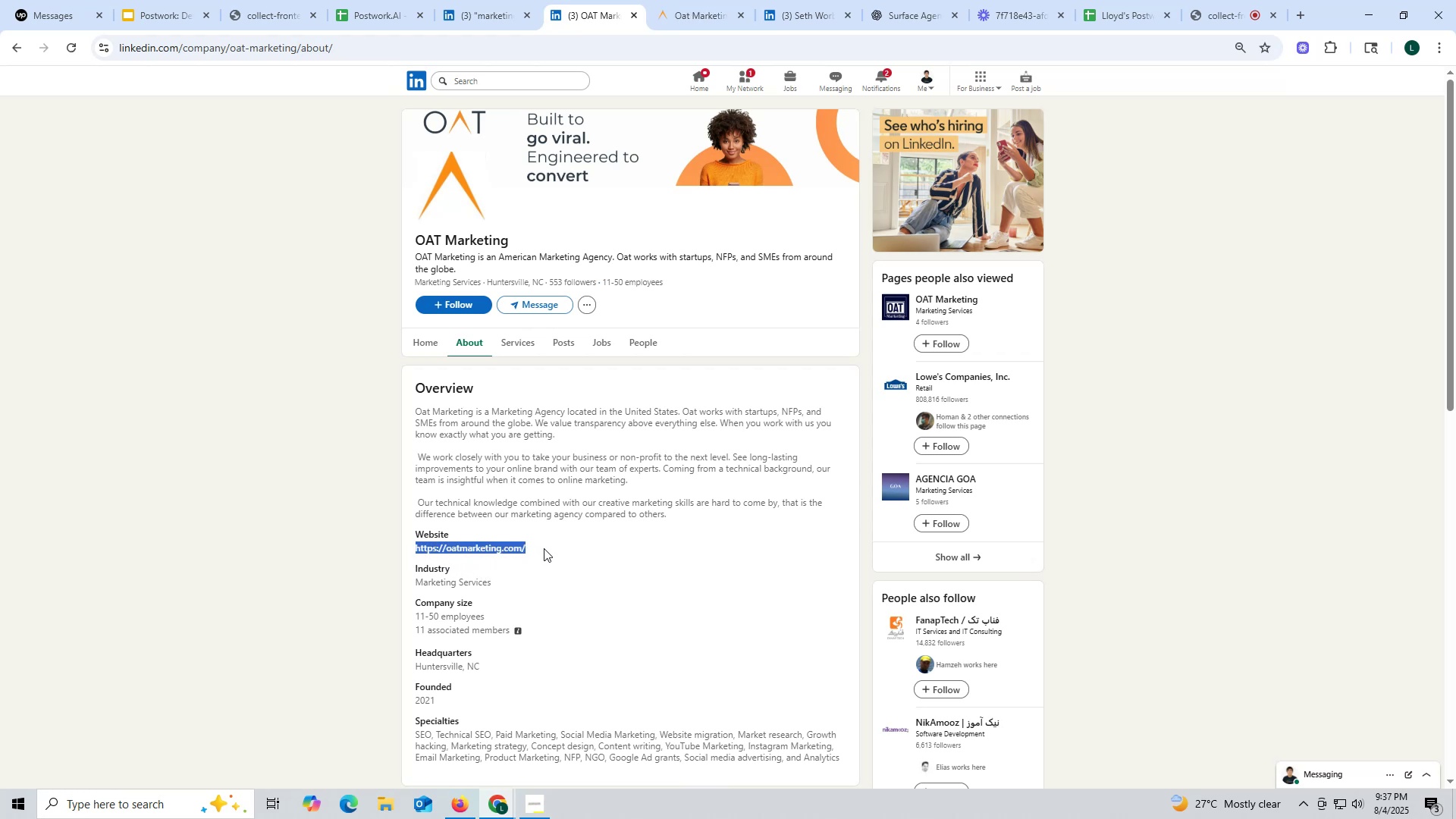 
key(Control+ControlLeft)
 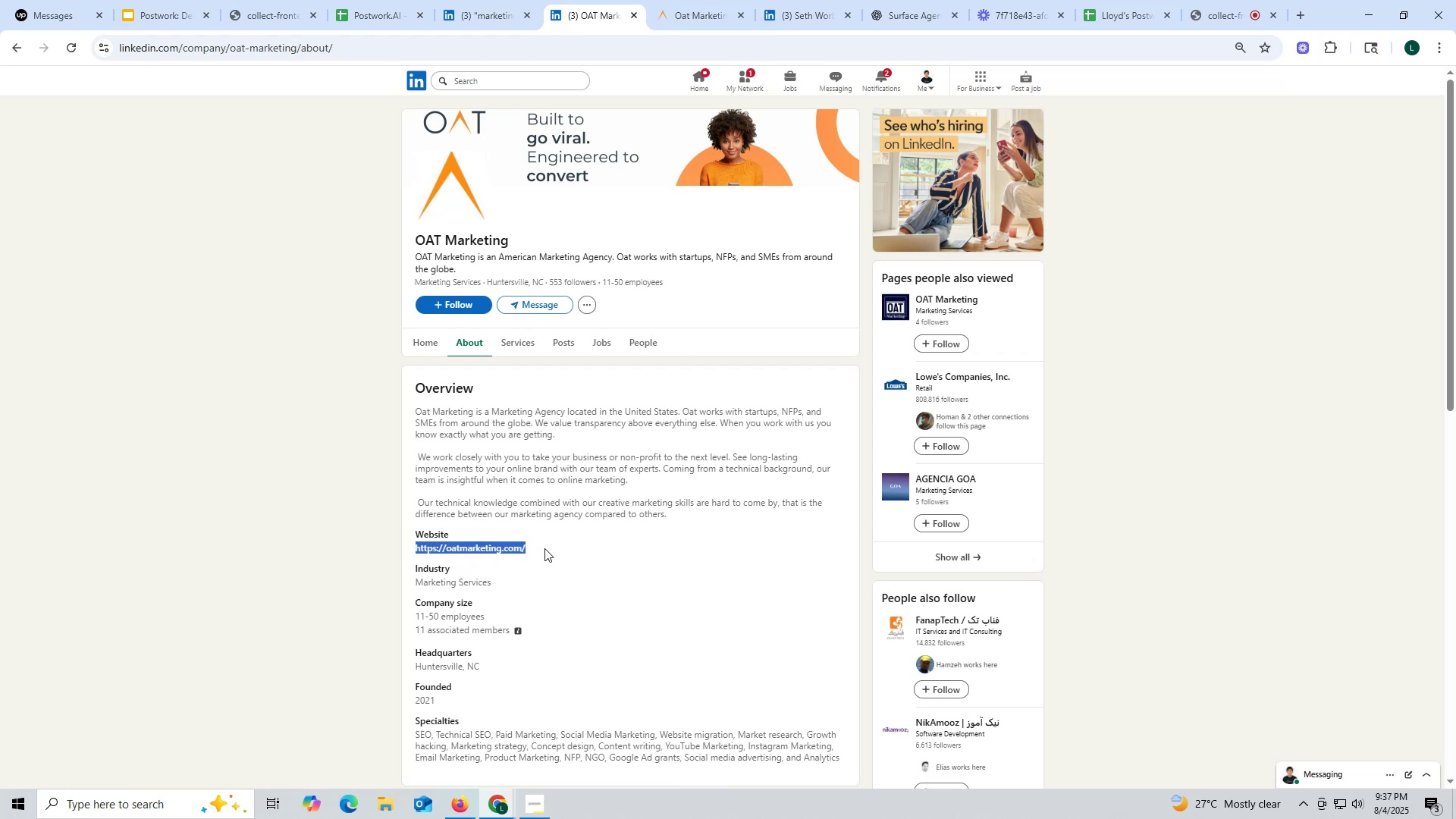 
key(Control+C)
 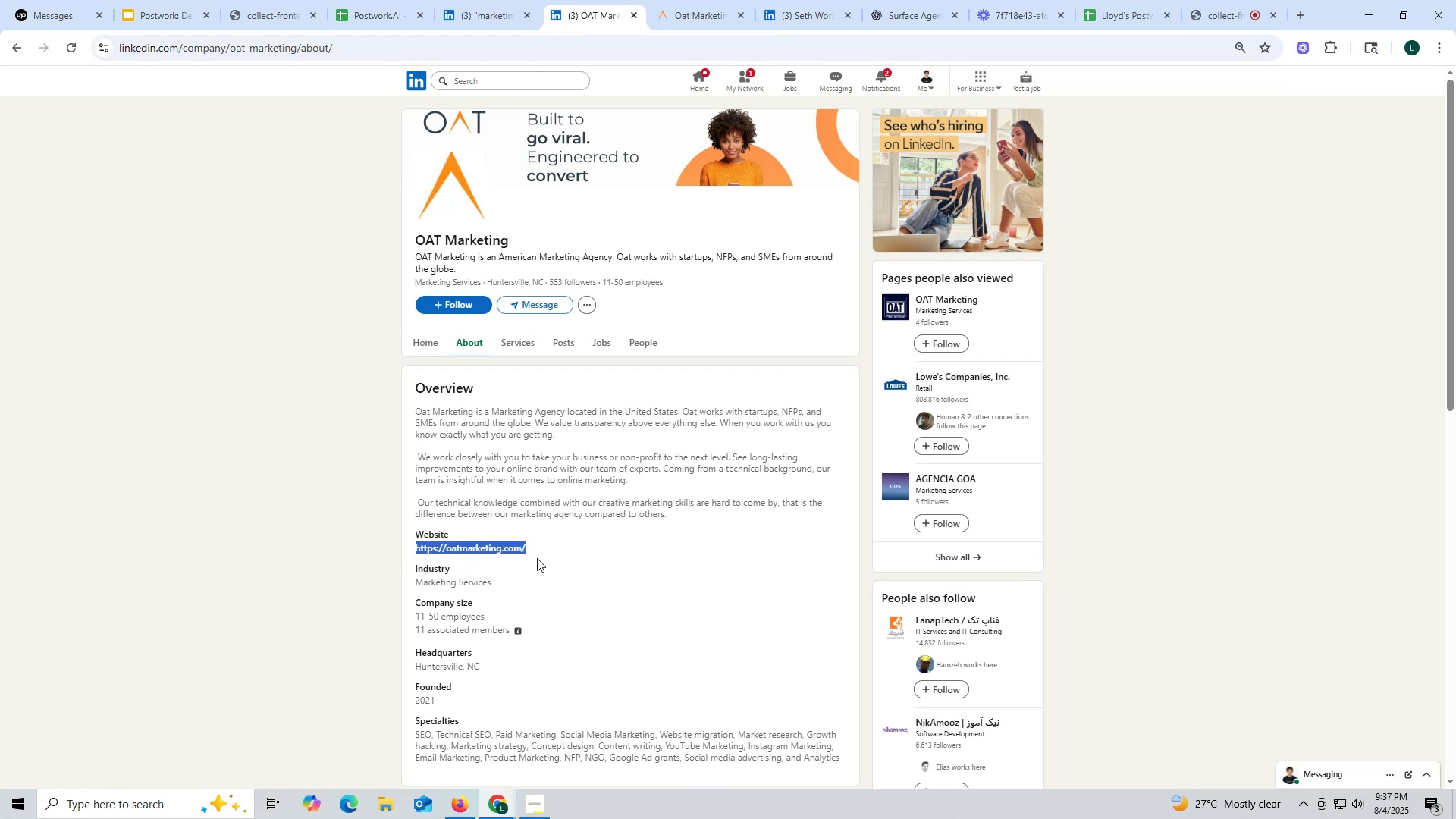 
key(Control+ControlLeft)
 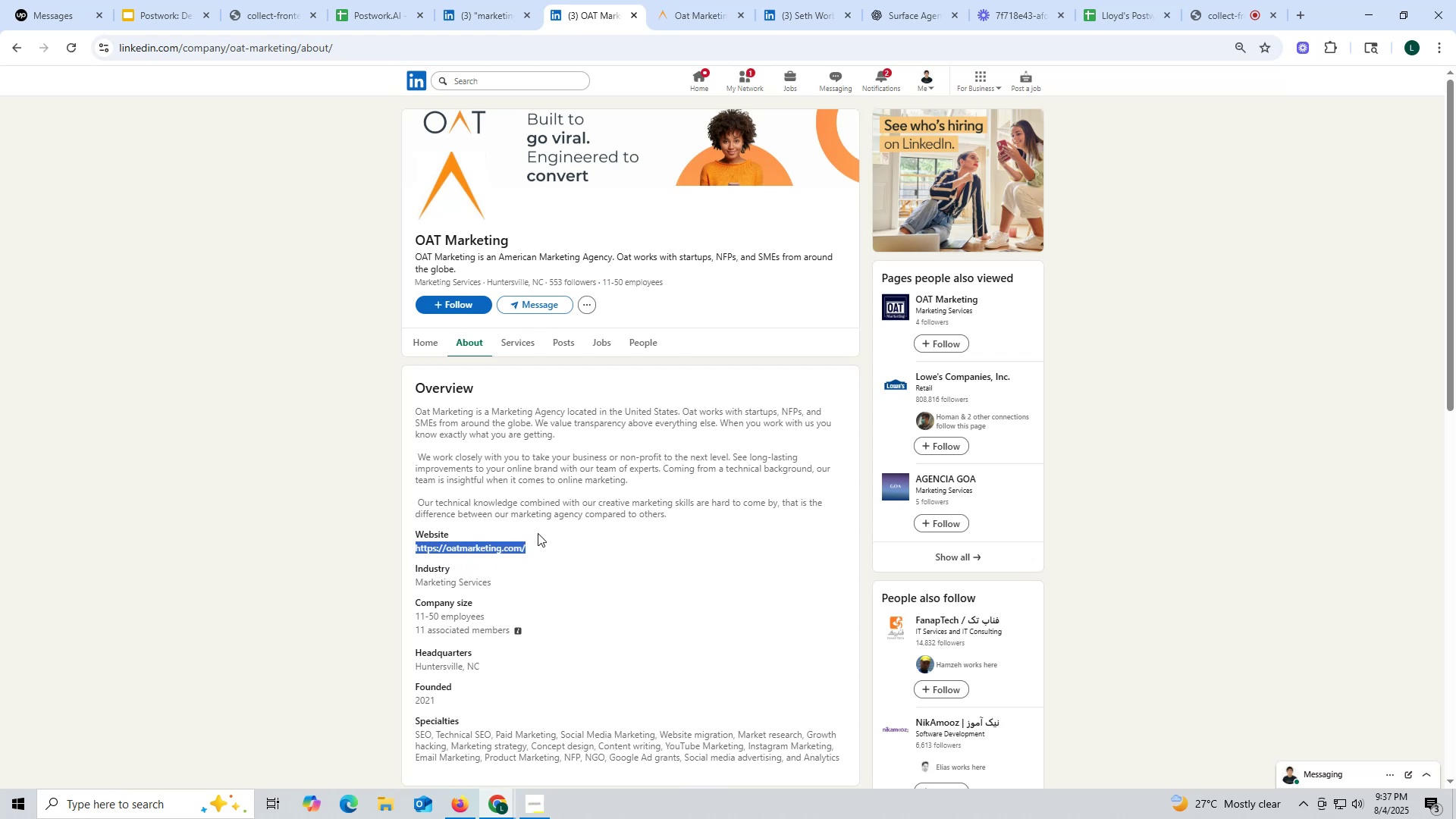 
key(Control+C)
 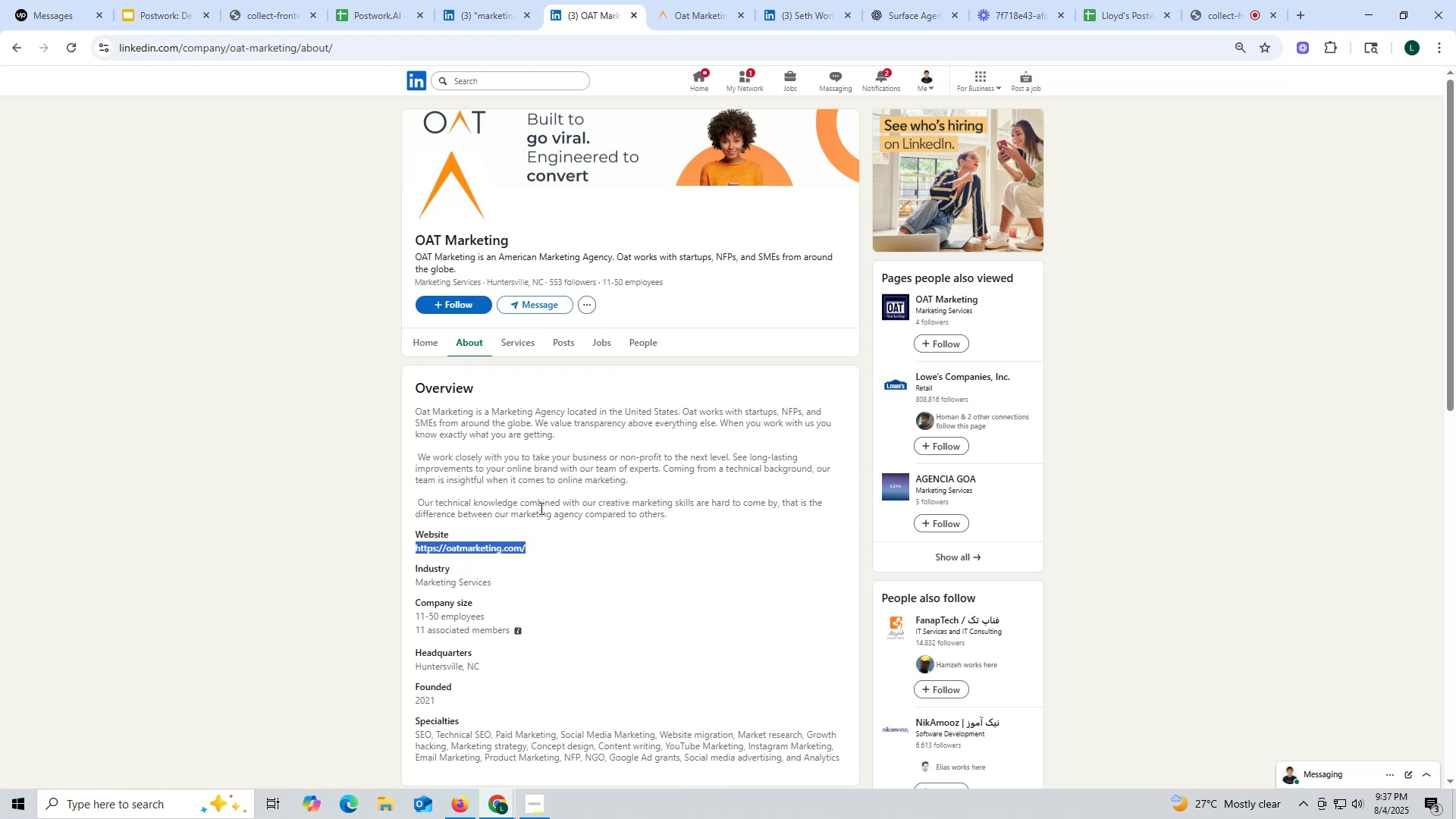 
key(Control+ControlLeft)
 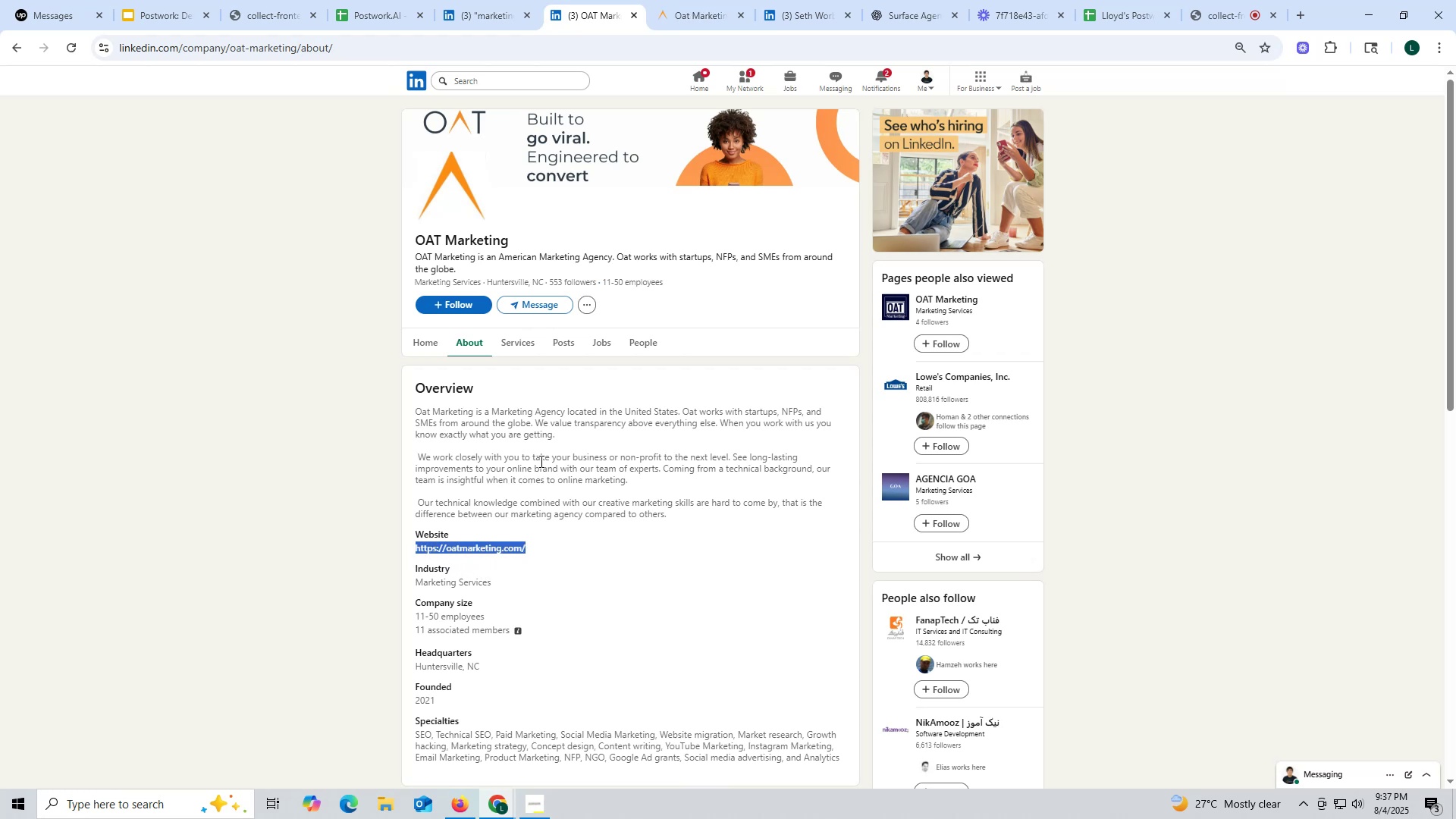 
key(Control+C)
 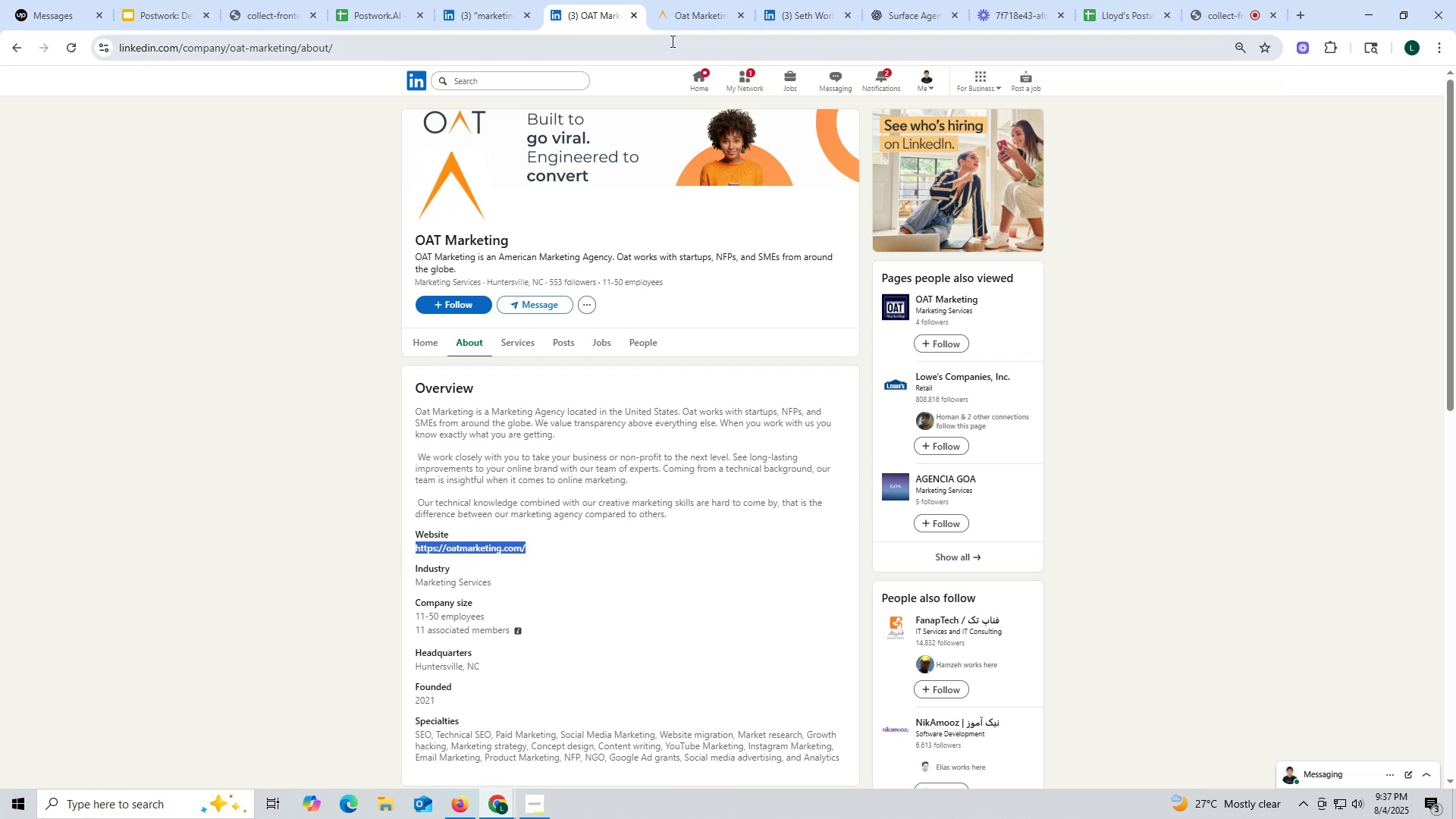 
left_click_drag(start_coordinate=[679, 30], to_coordinate=[685, 30])
 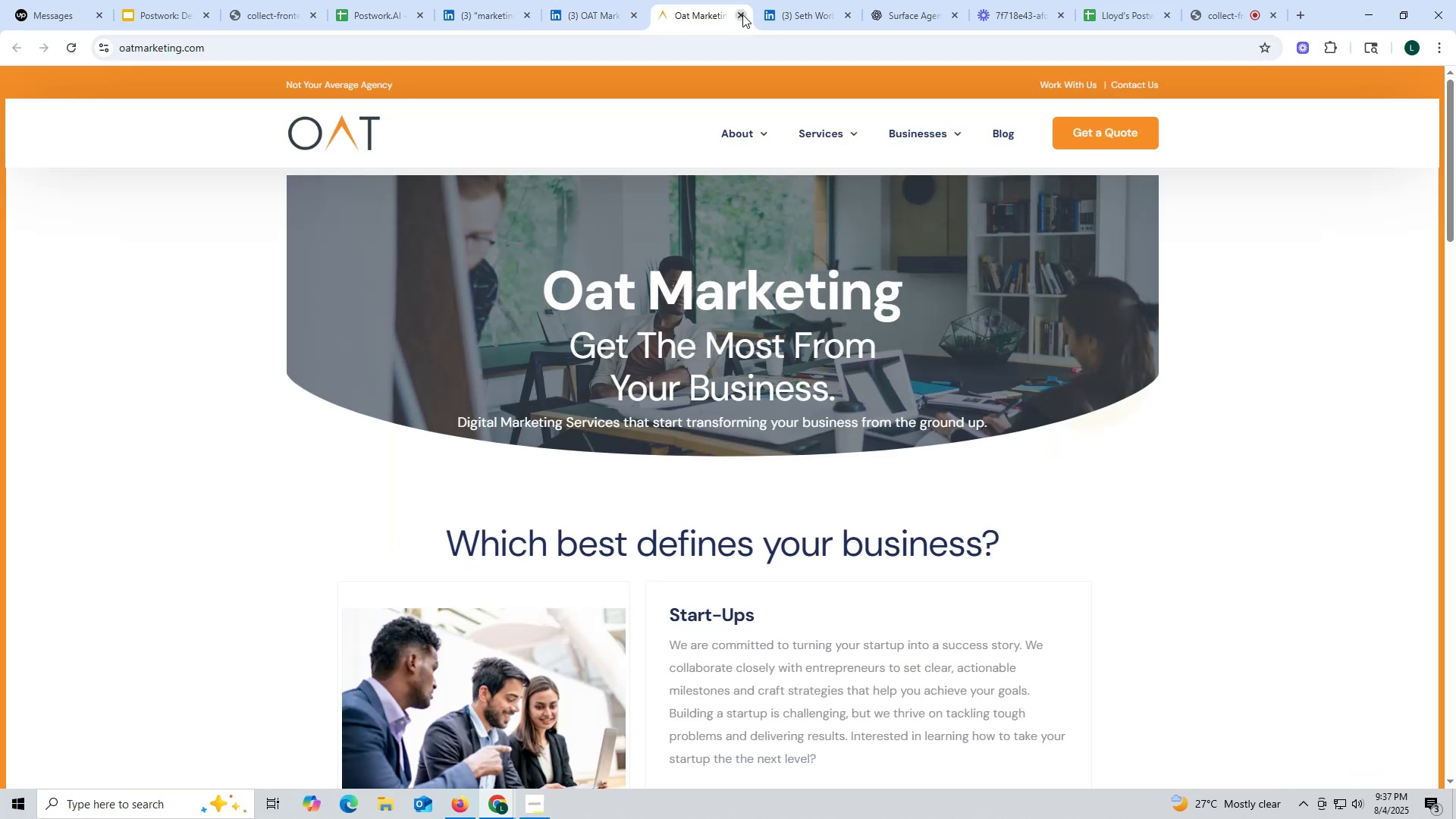 
left_click([742, 14])
 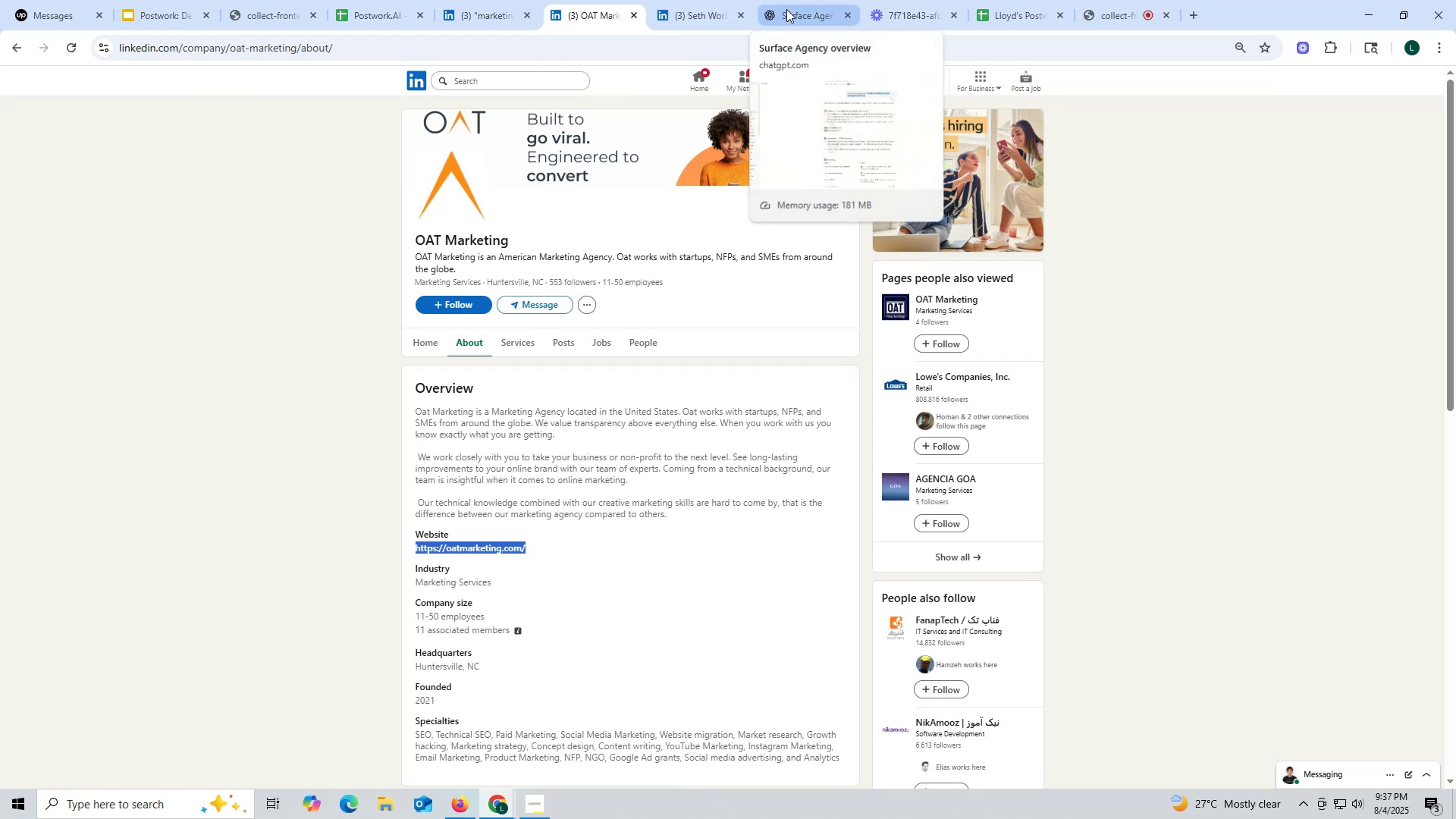 
left_click([786, 9])
 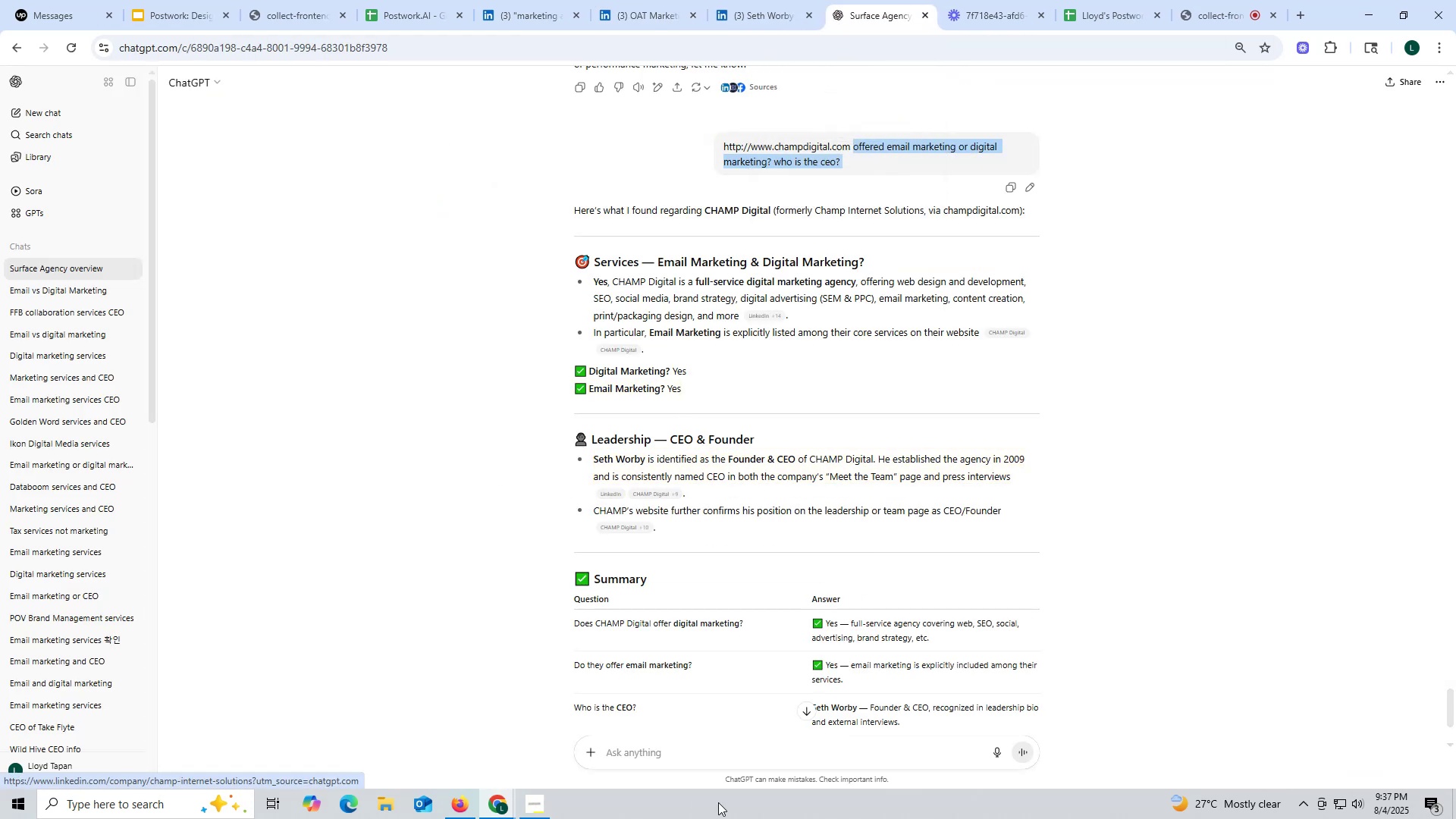 
key(Control+ControlLeft)
 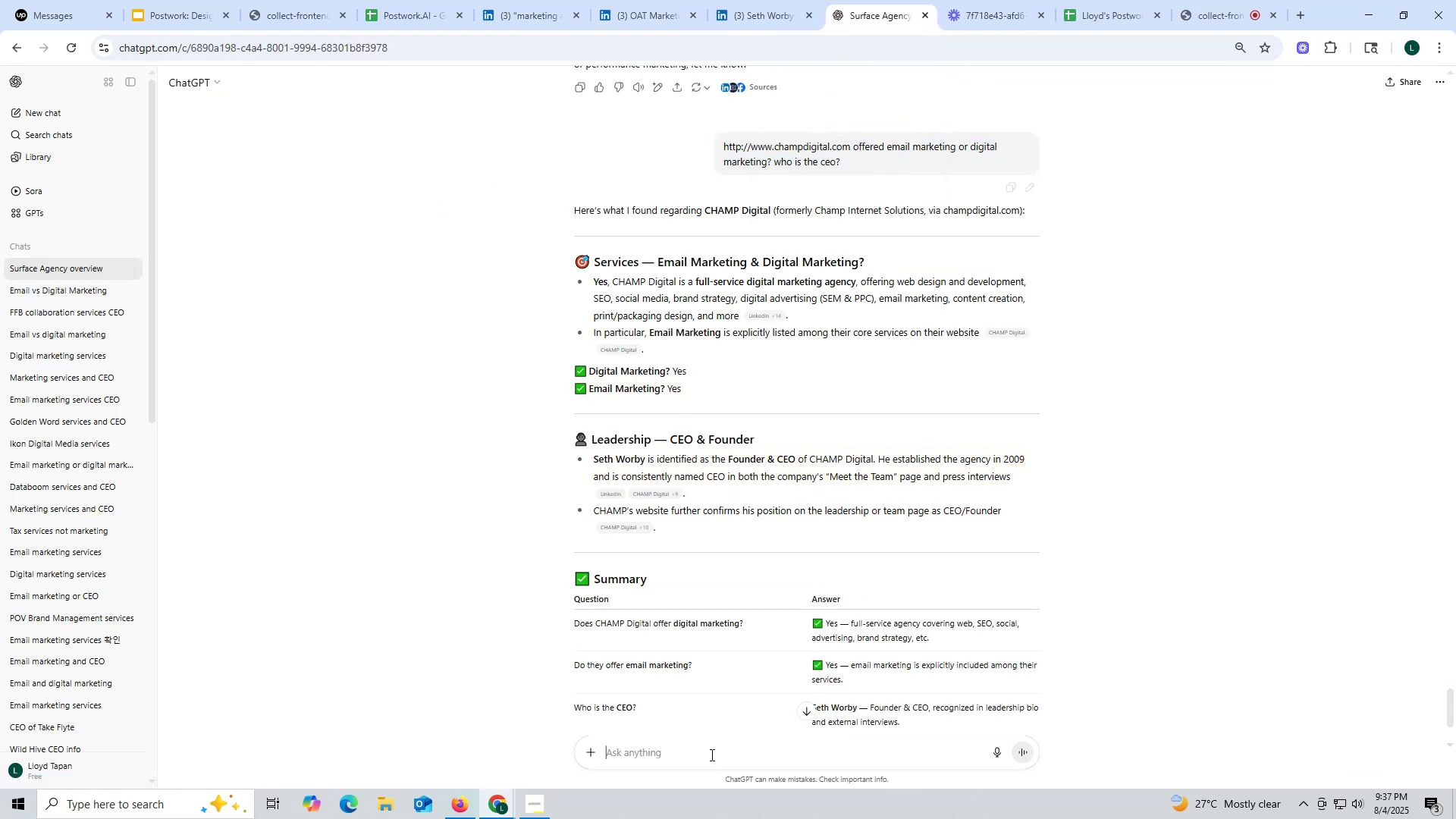 
key(Control+V)
 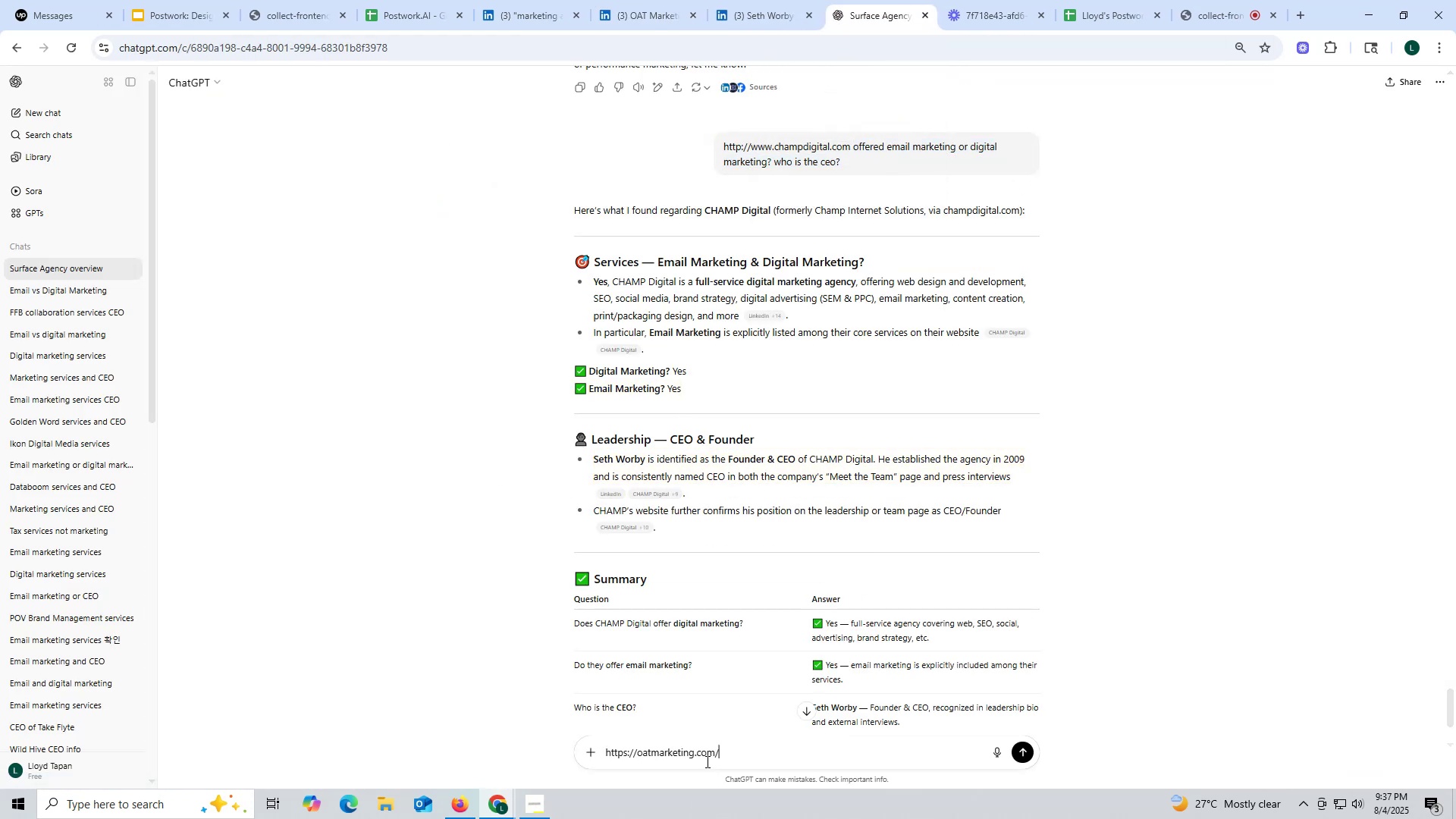 
key(Space)
 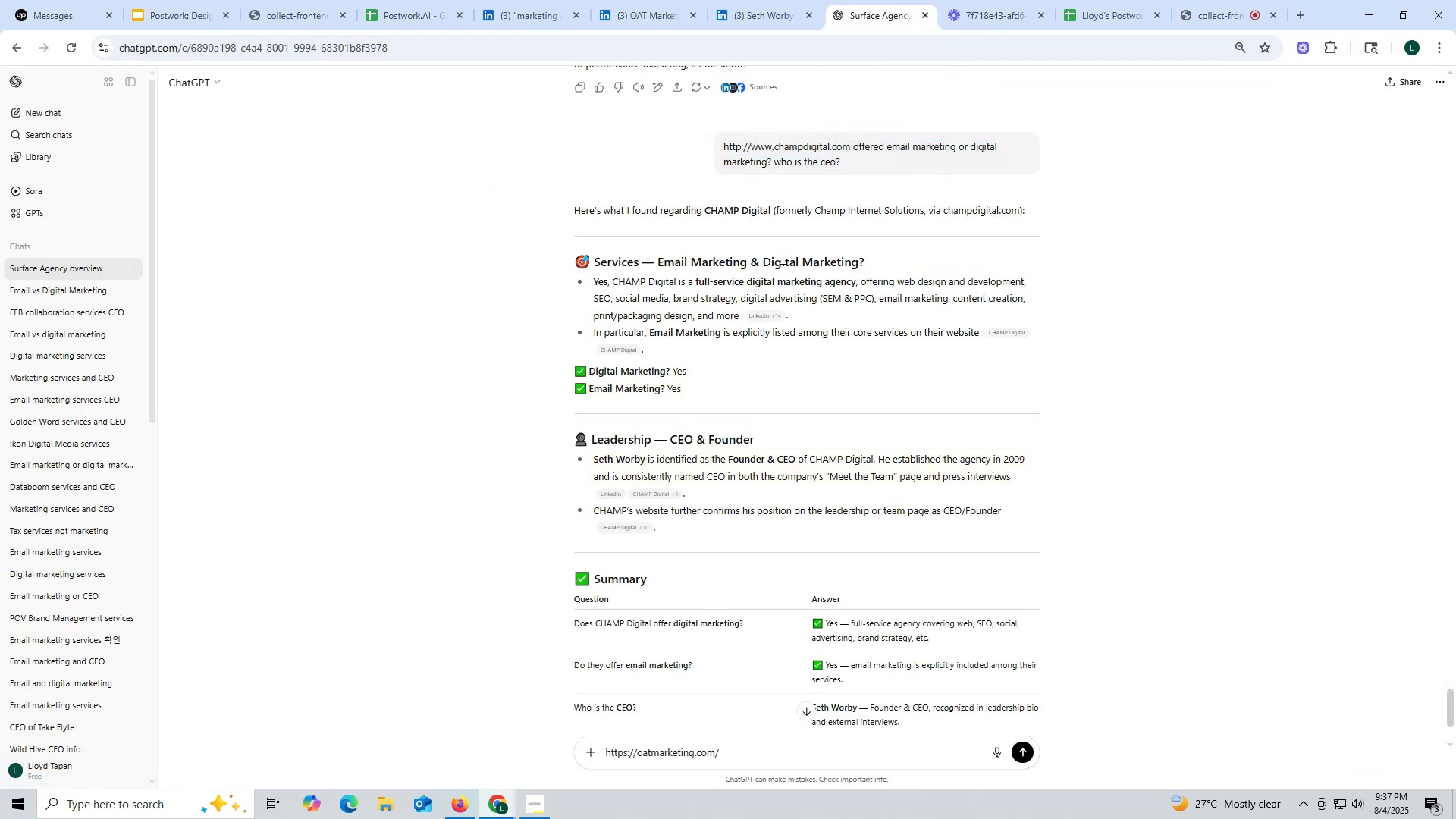 
scroll: coordinate [798, 257], scroll_direction: up, amount: 1.0
 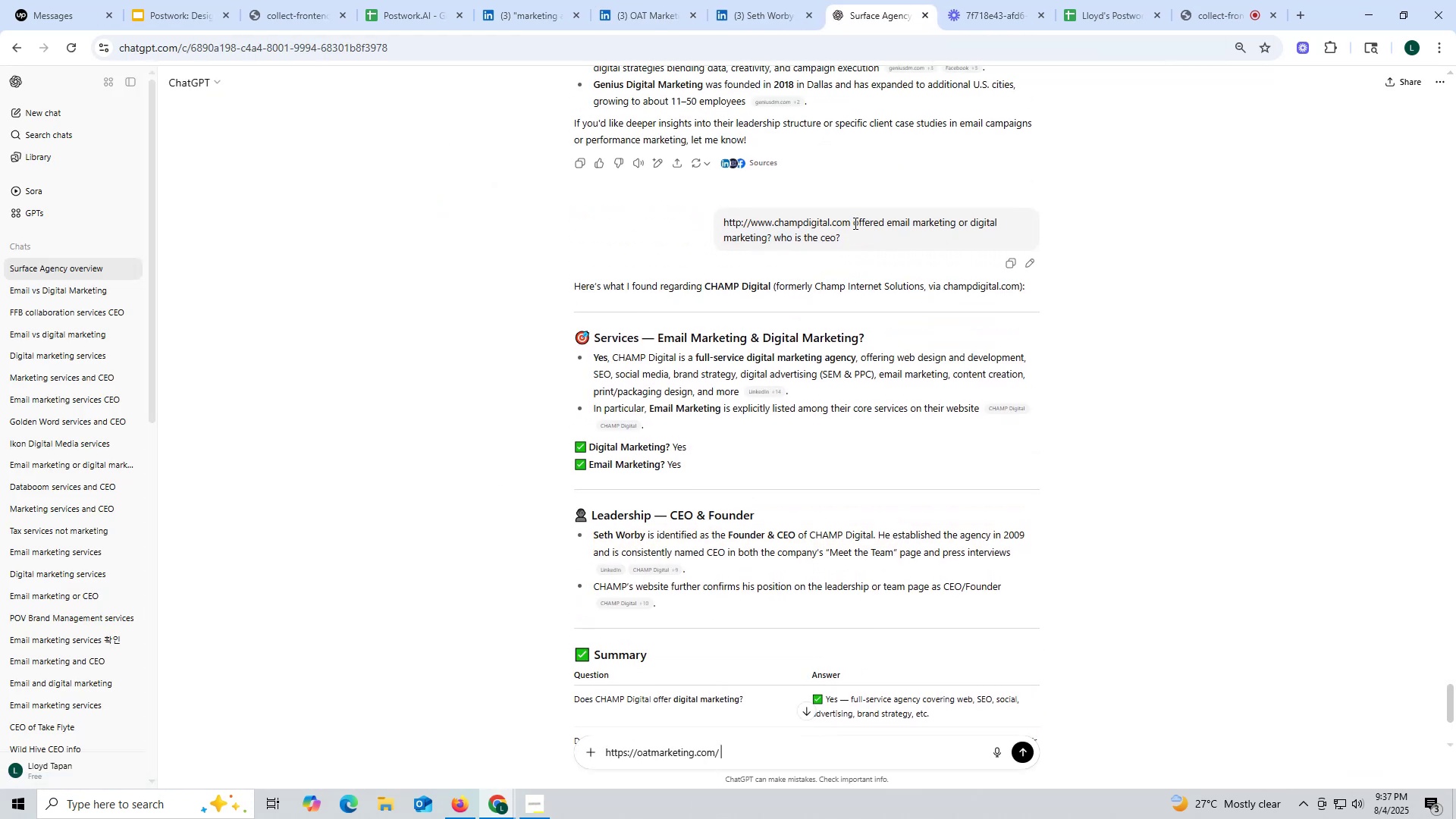 
left_click_drag(start_coordinate=[851, 218], to_coordinate=[880, 240])
 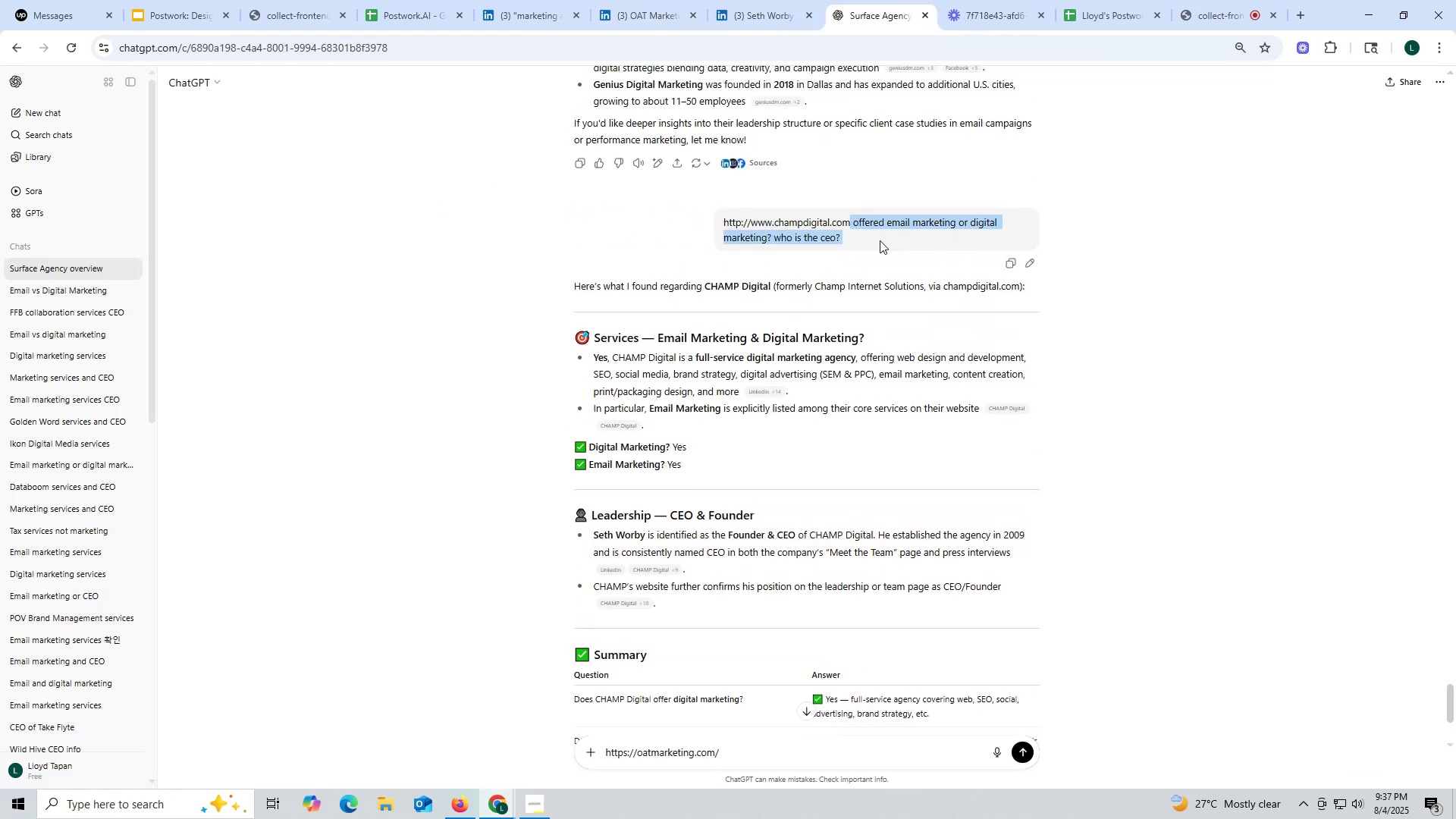 
key(Control+ControlLeft)
 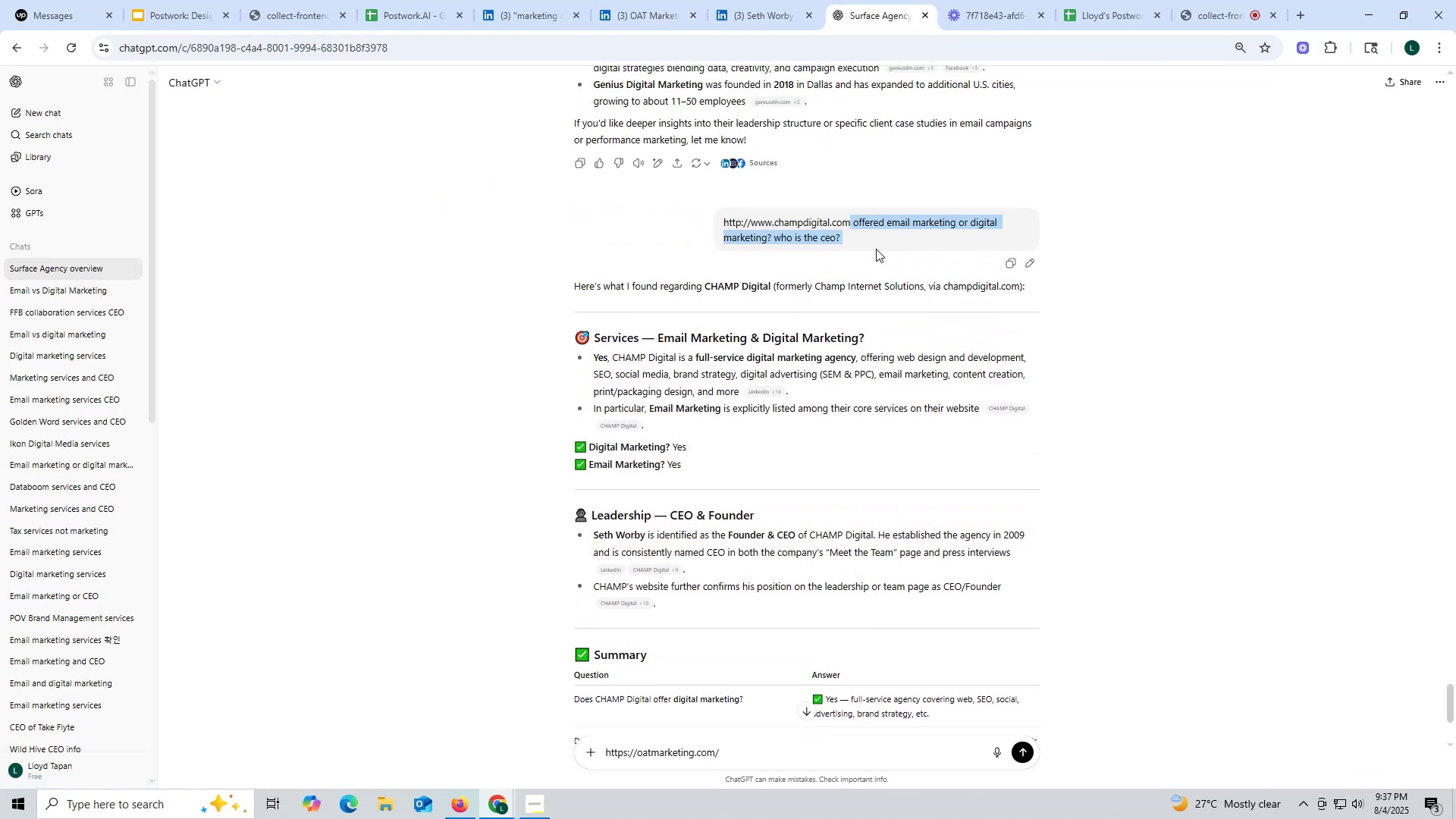 
key(Control+C)
 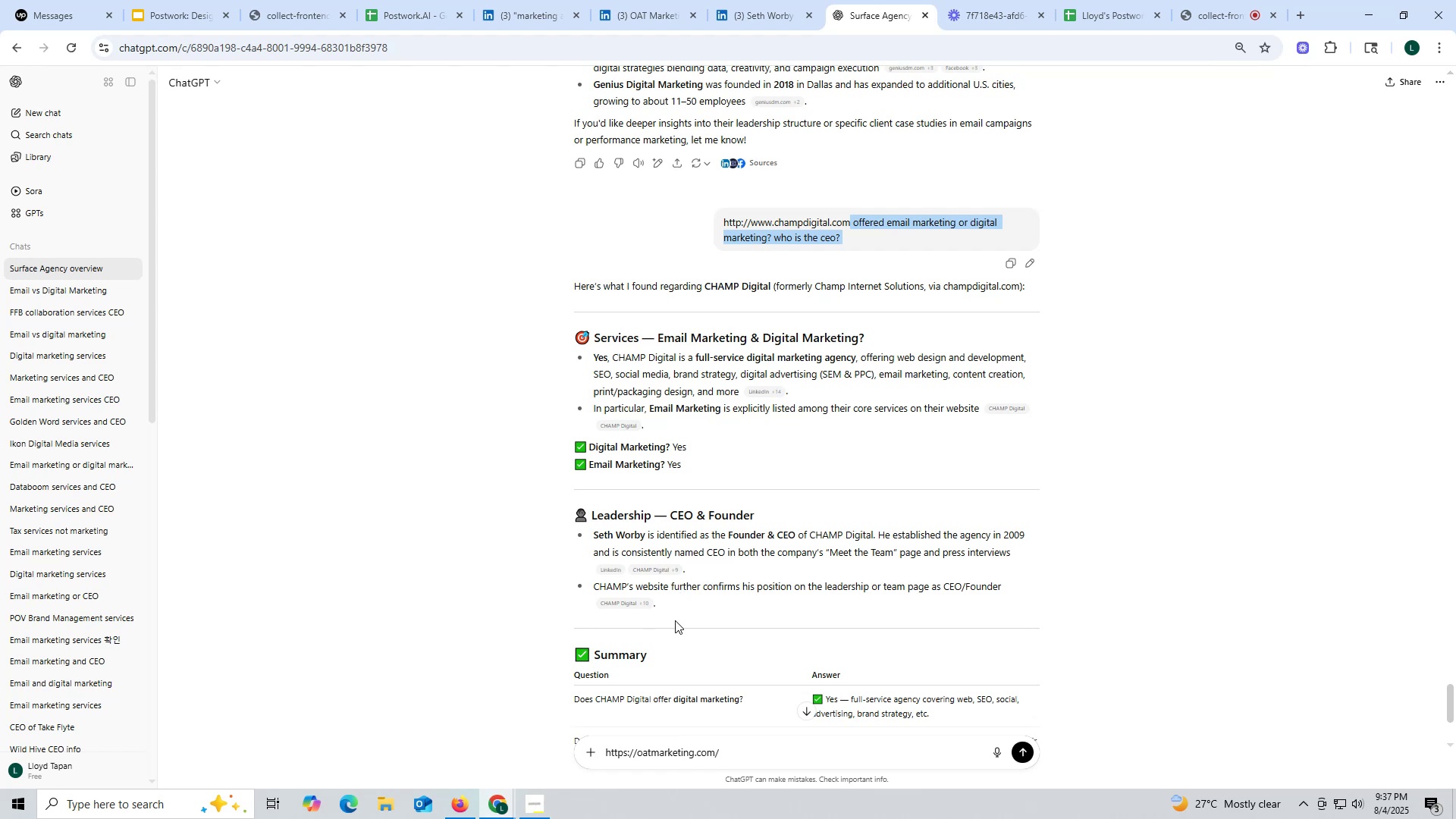 
key(Control+ControlLeft)
 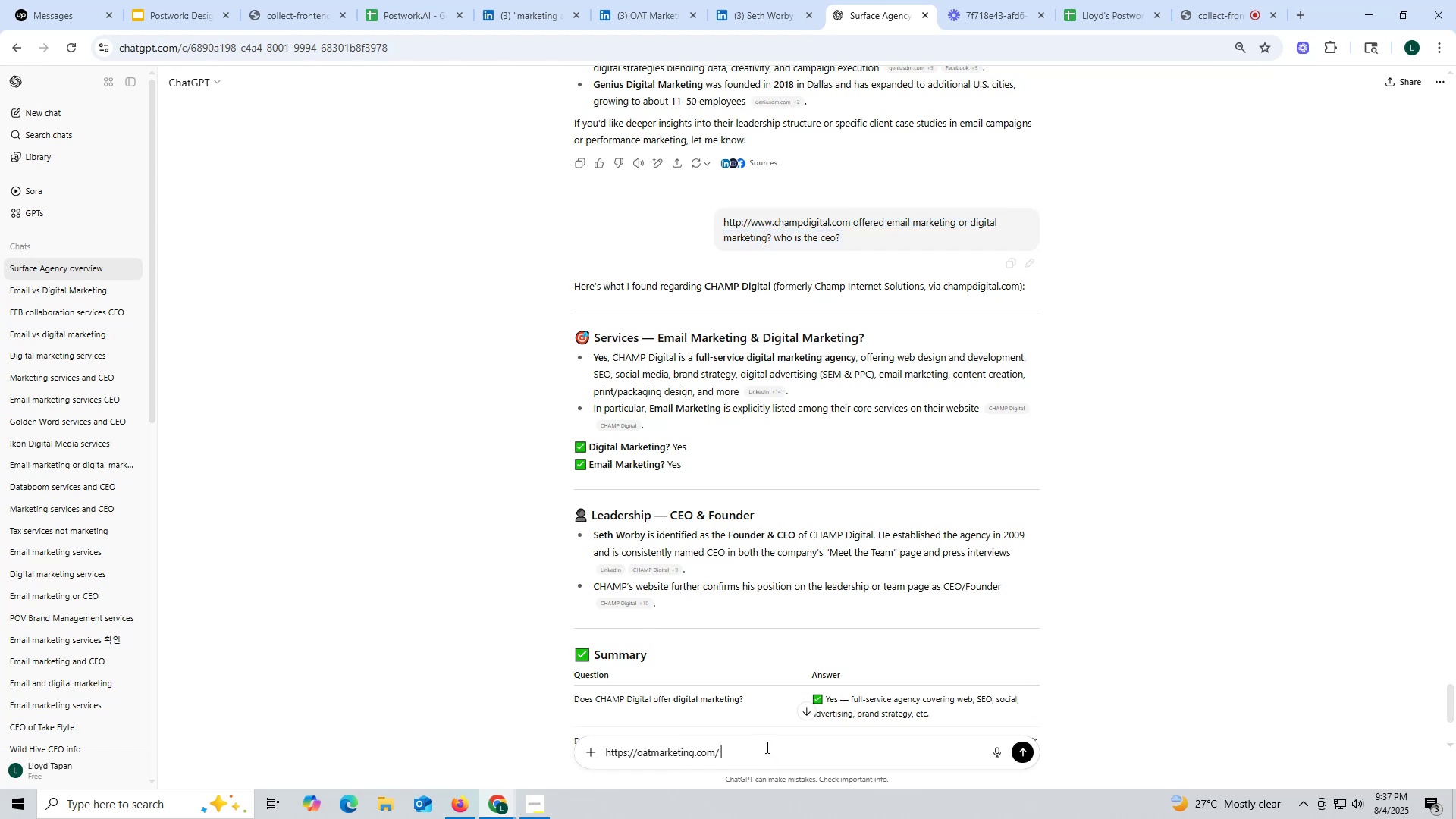 
key(Control+V)
 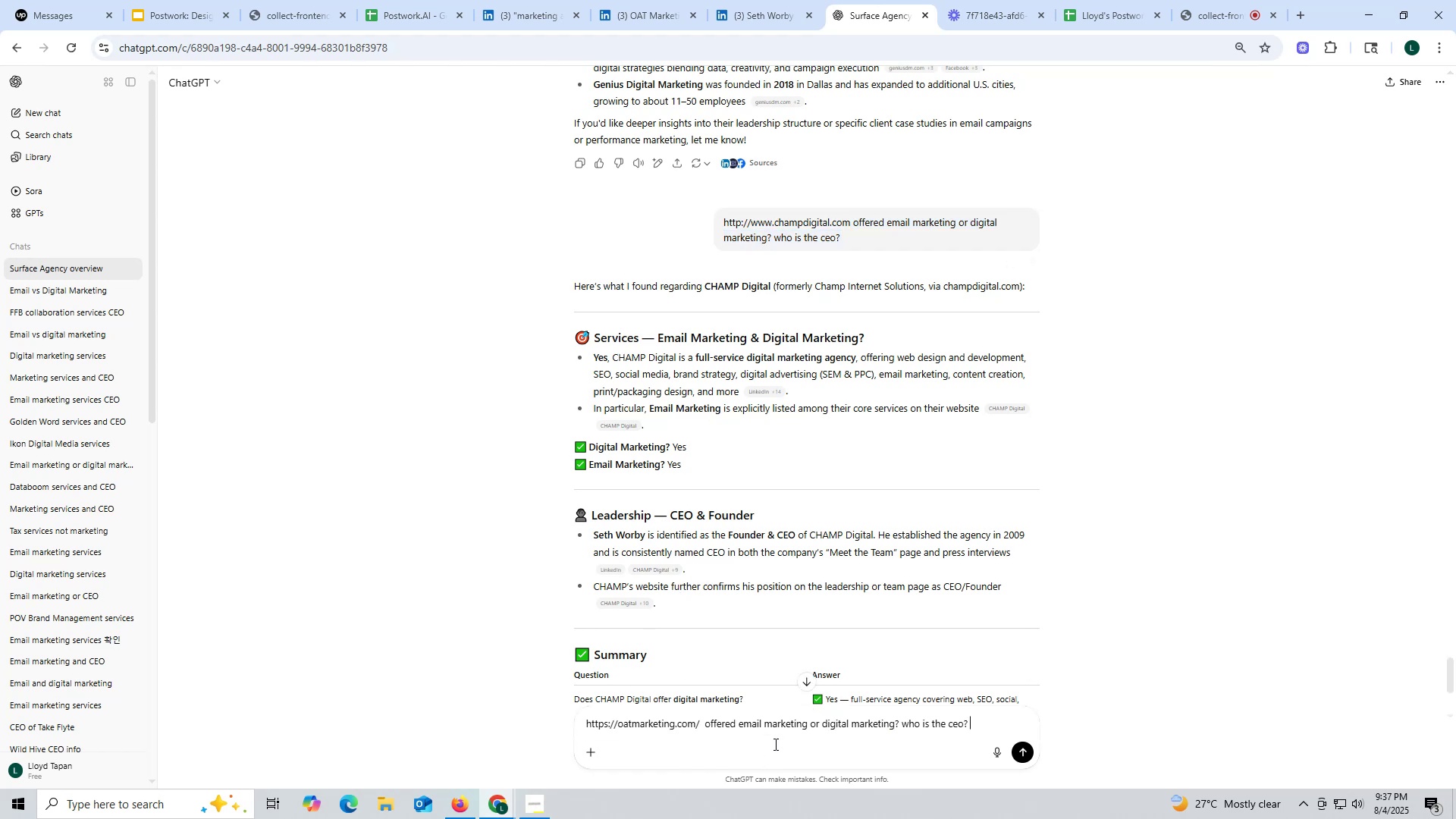 
key(Enter)
 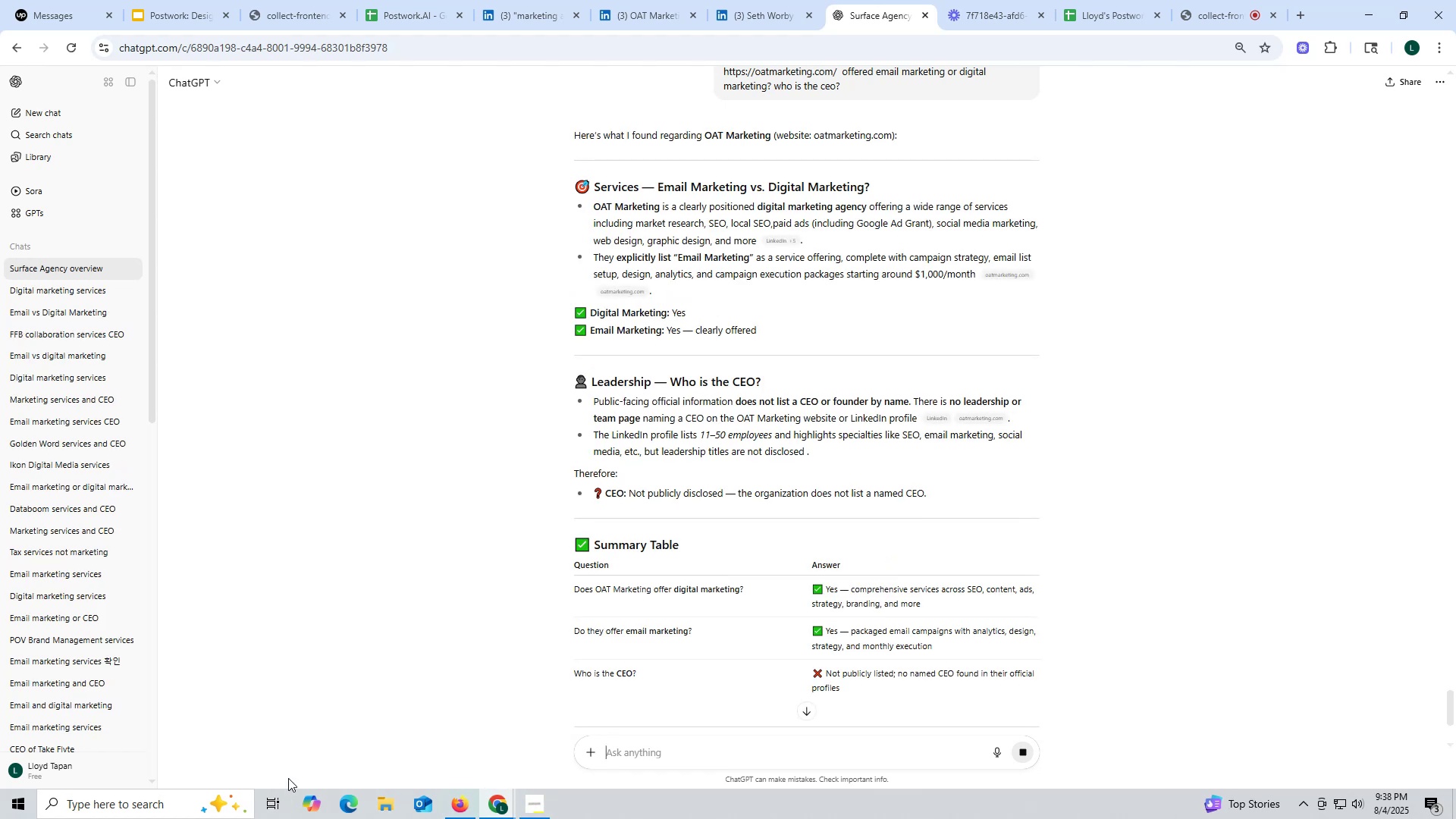 
wait(18.07)
 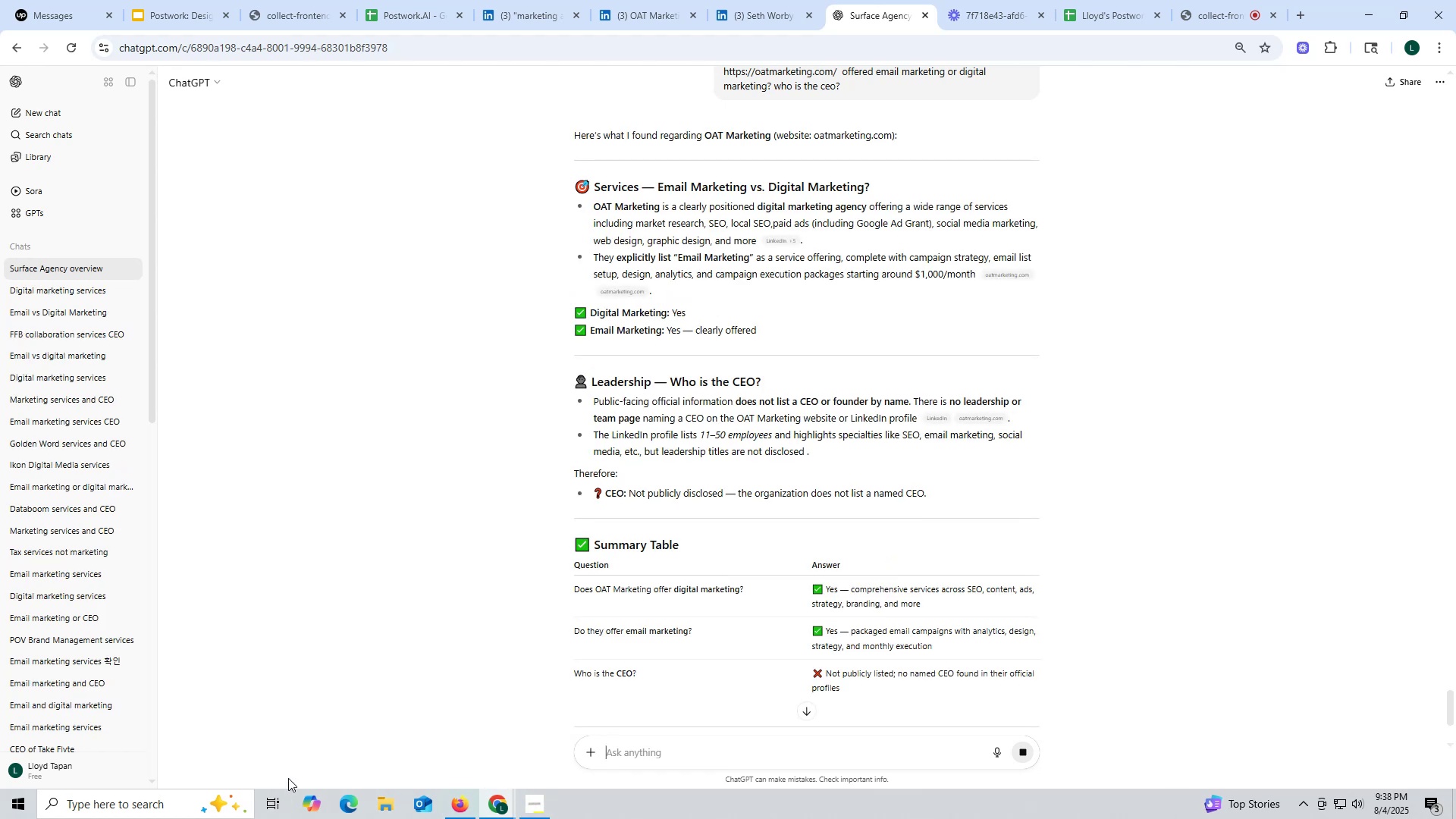 
scroll: coordinate [705, 472], scroll_direction: down, amount: 2.0
 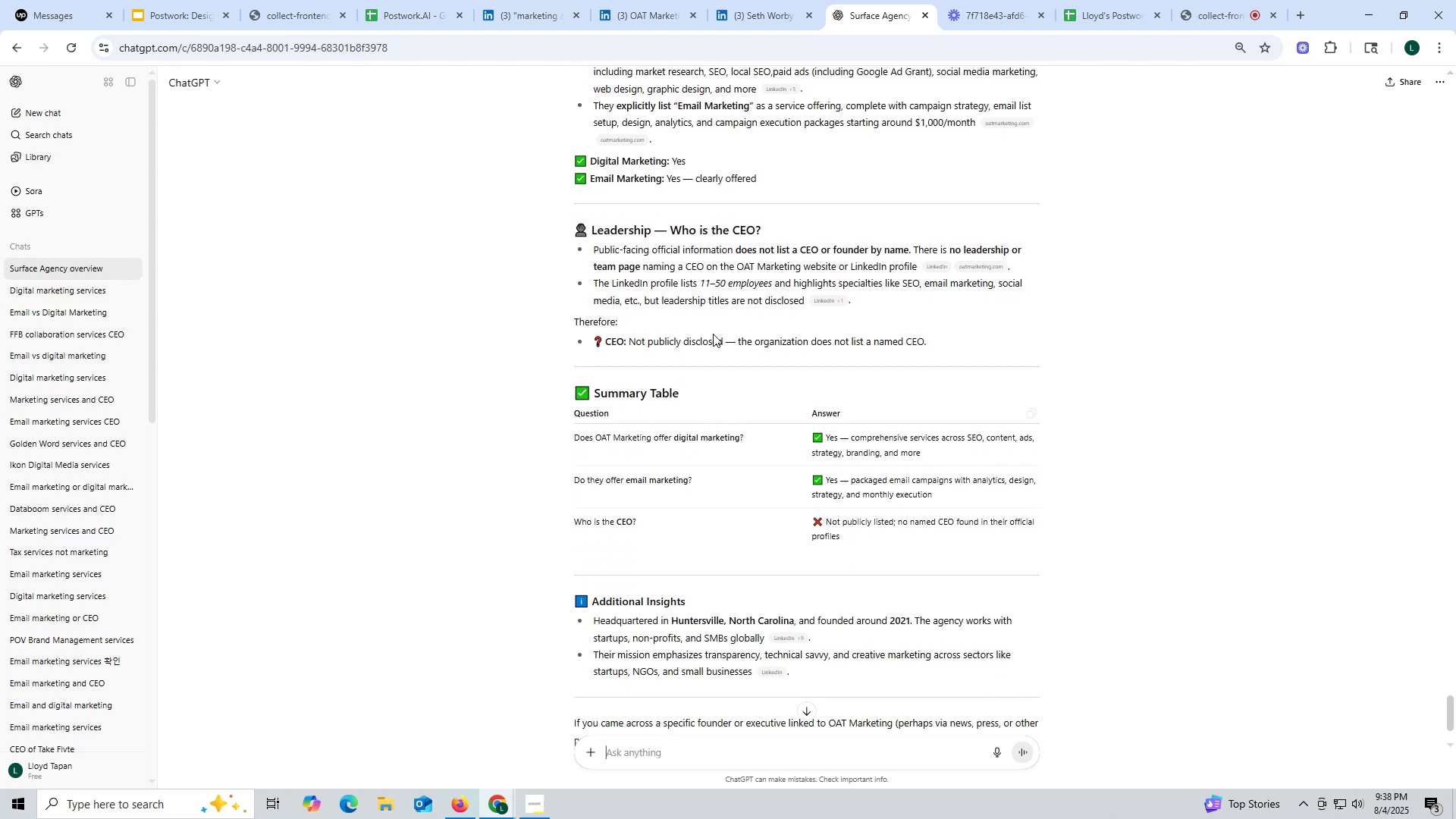 
scroll: coordinate [730, 328], scroll_direction: up, amount: 1.0
 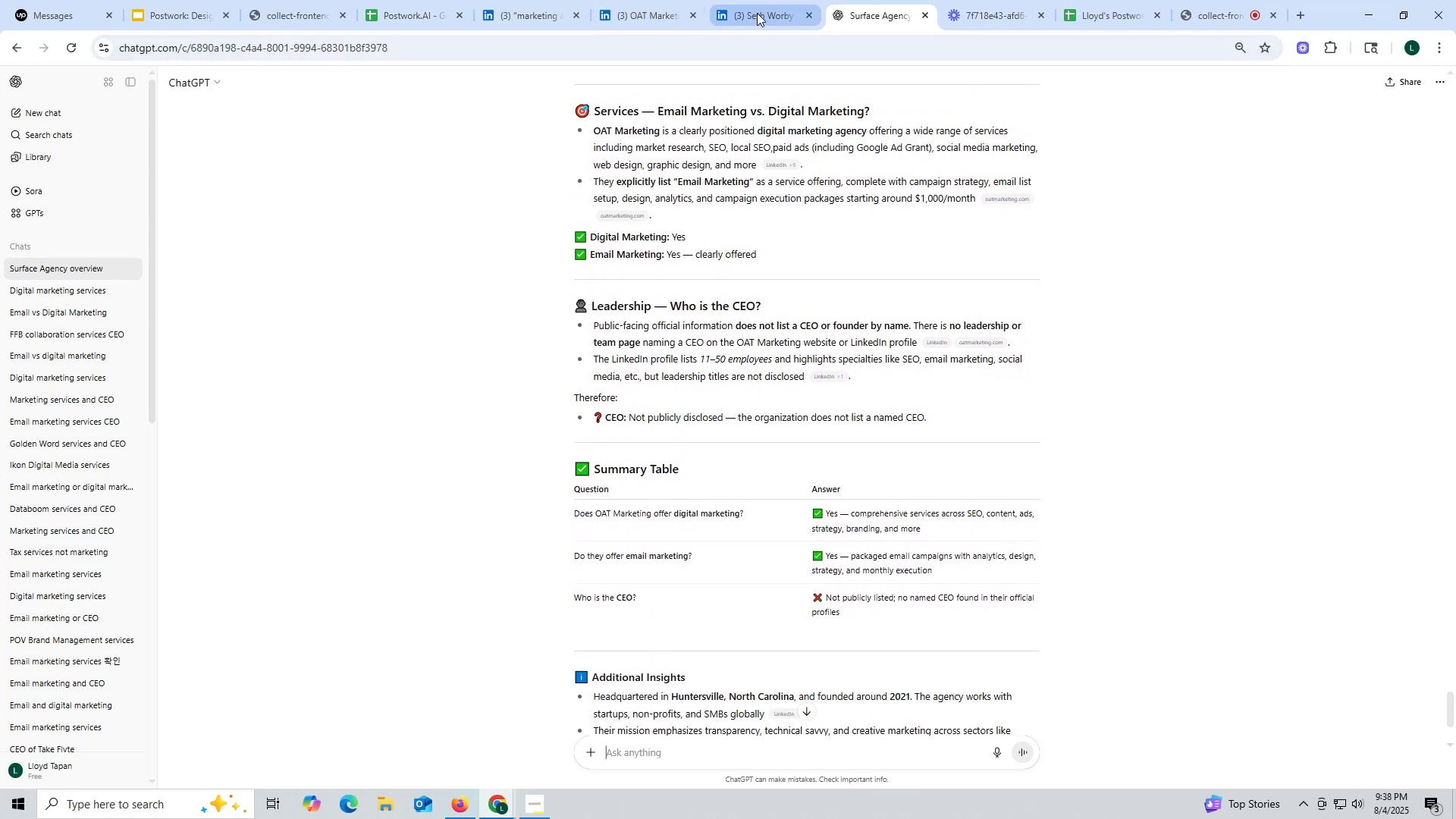 
left_click([757, 13])
 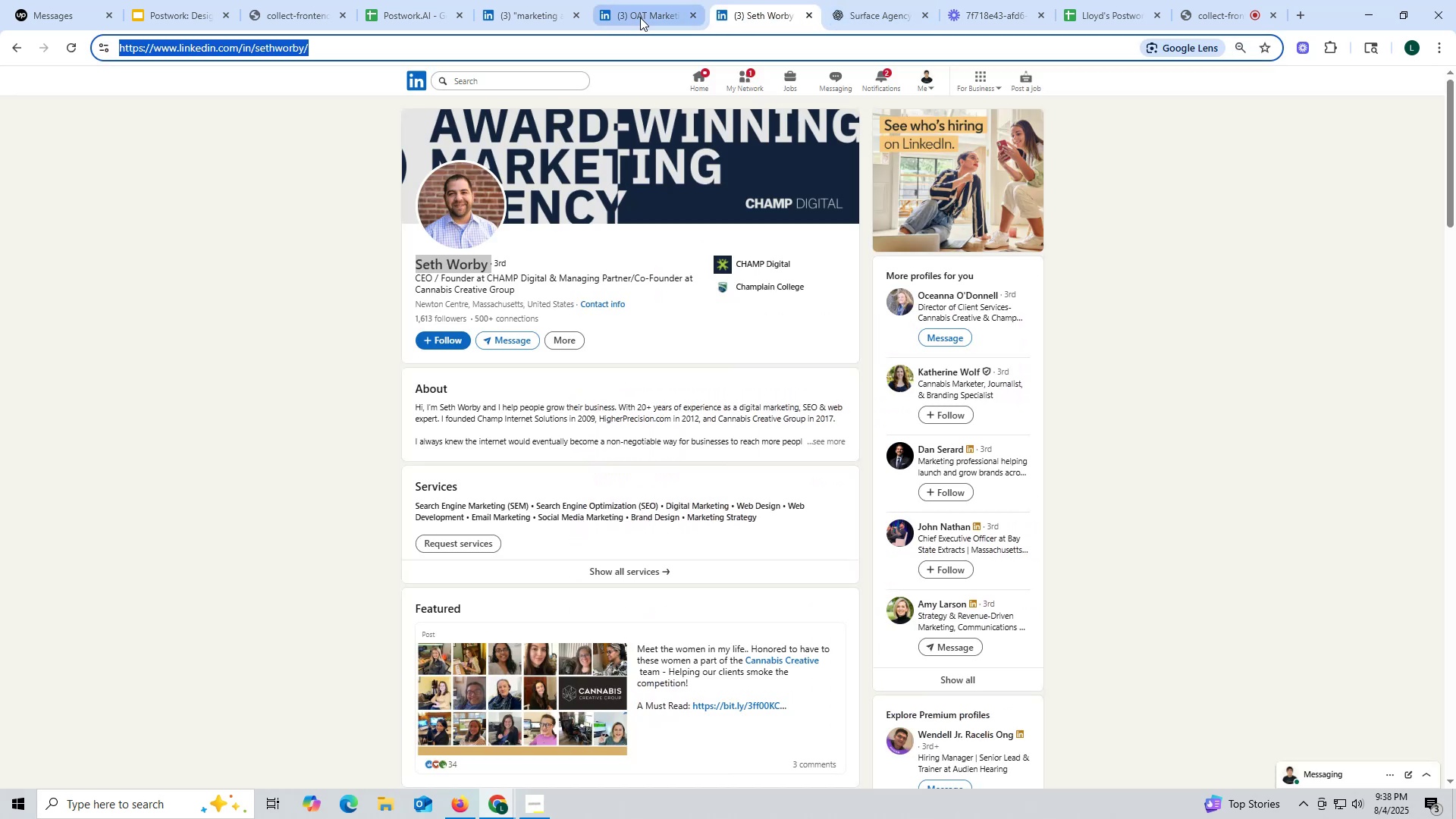 
left_click([639, 15])
 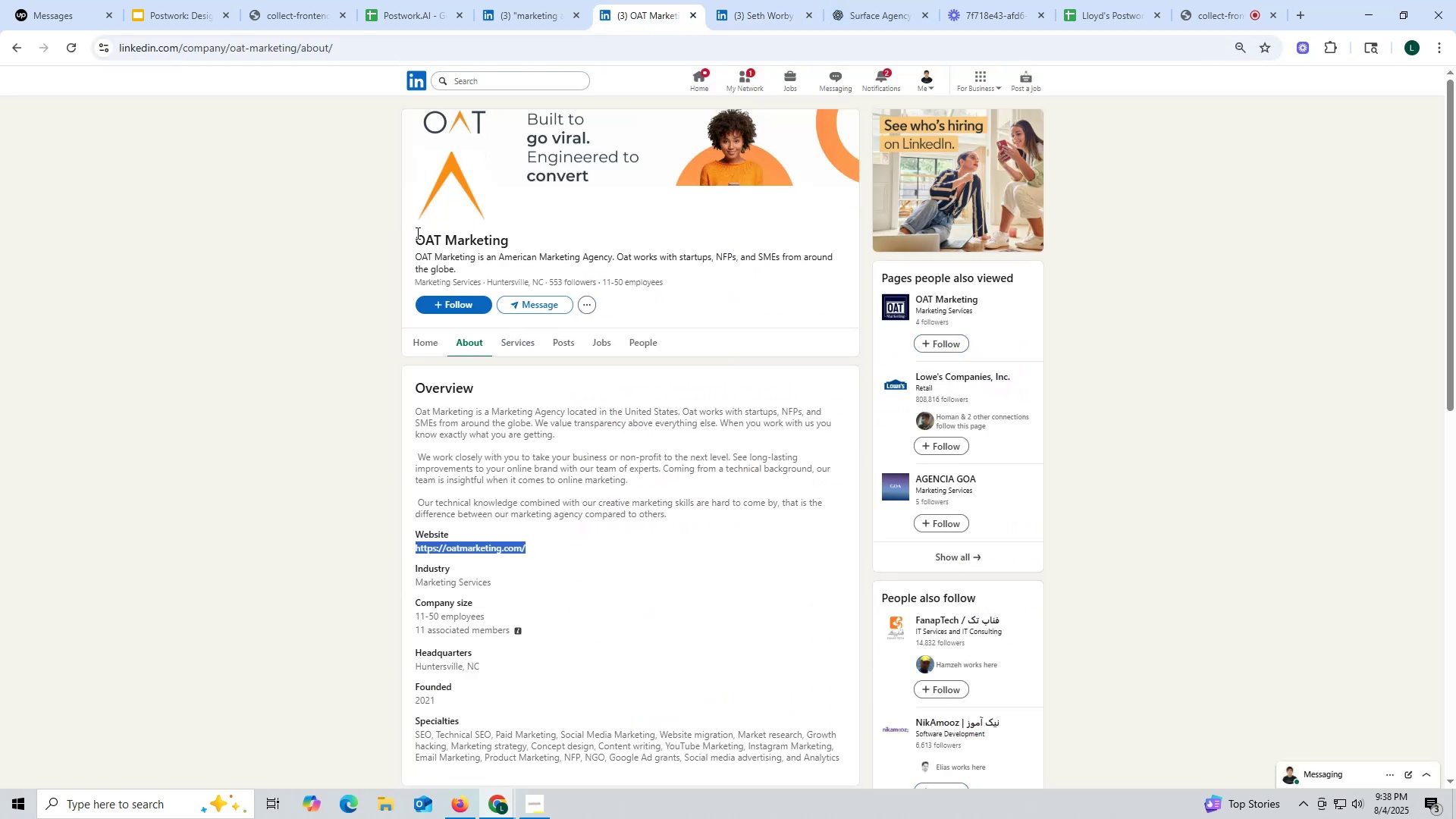 
left_click_drag(start_coordinate=[412, 243], to_coordinate=[548, 243])
 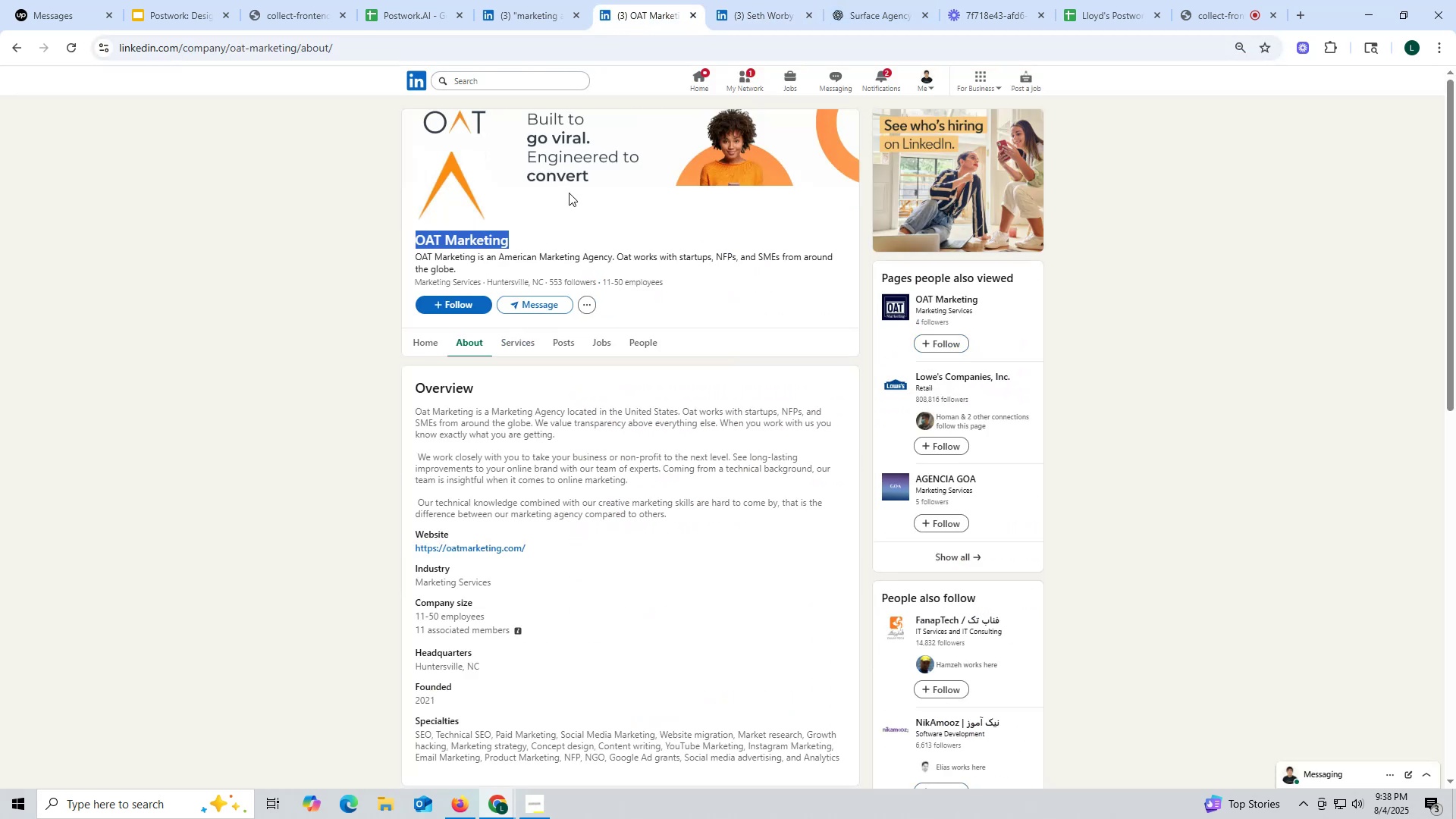 
key(Control+ControlLeft)
 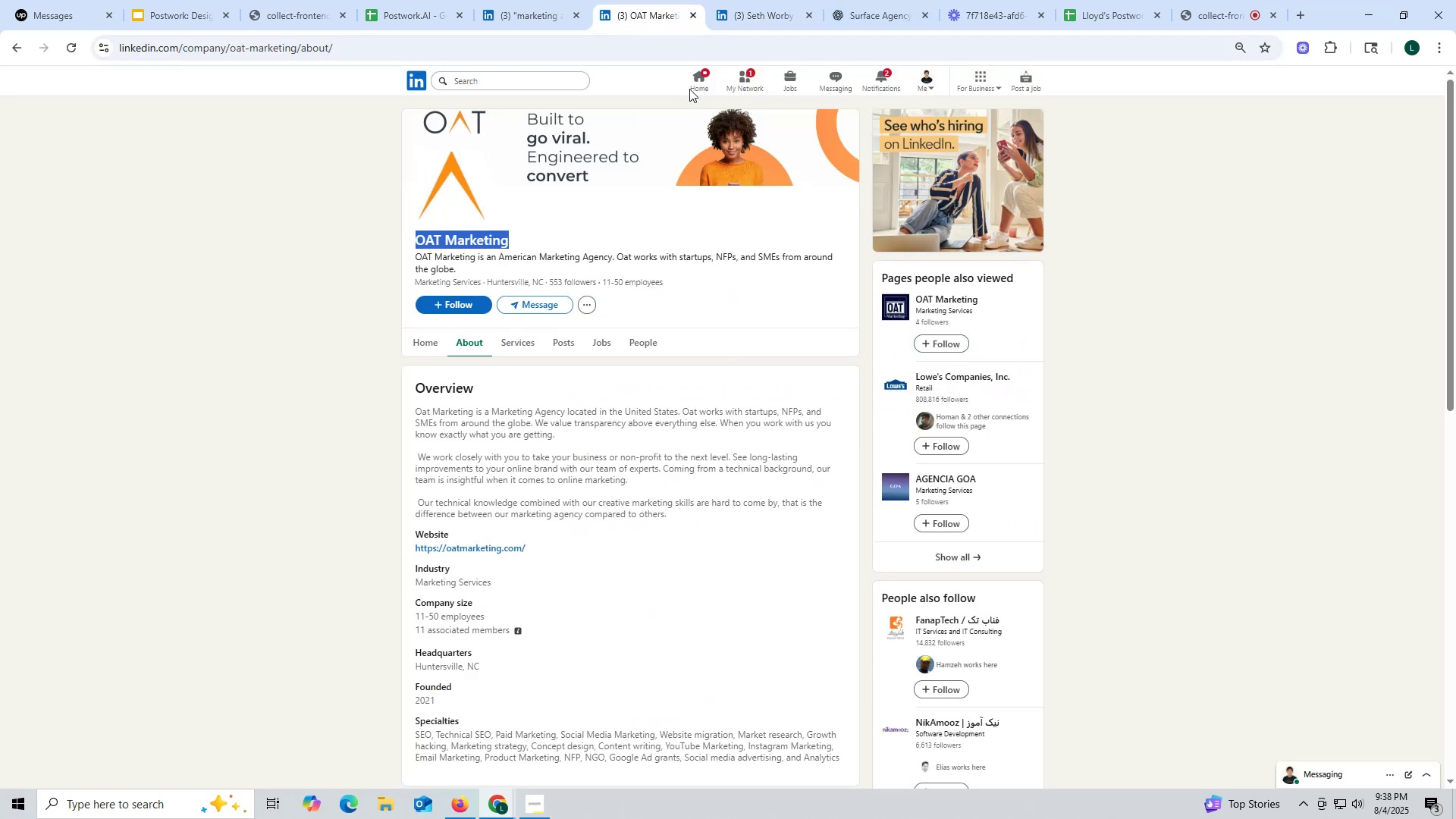 
key(Control+C)
 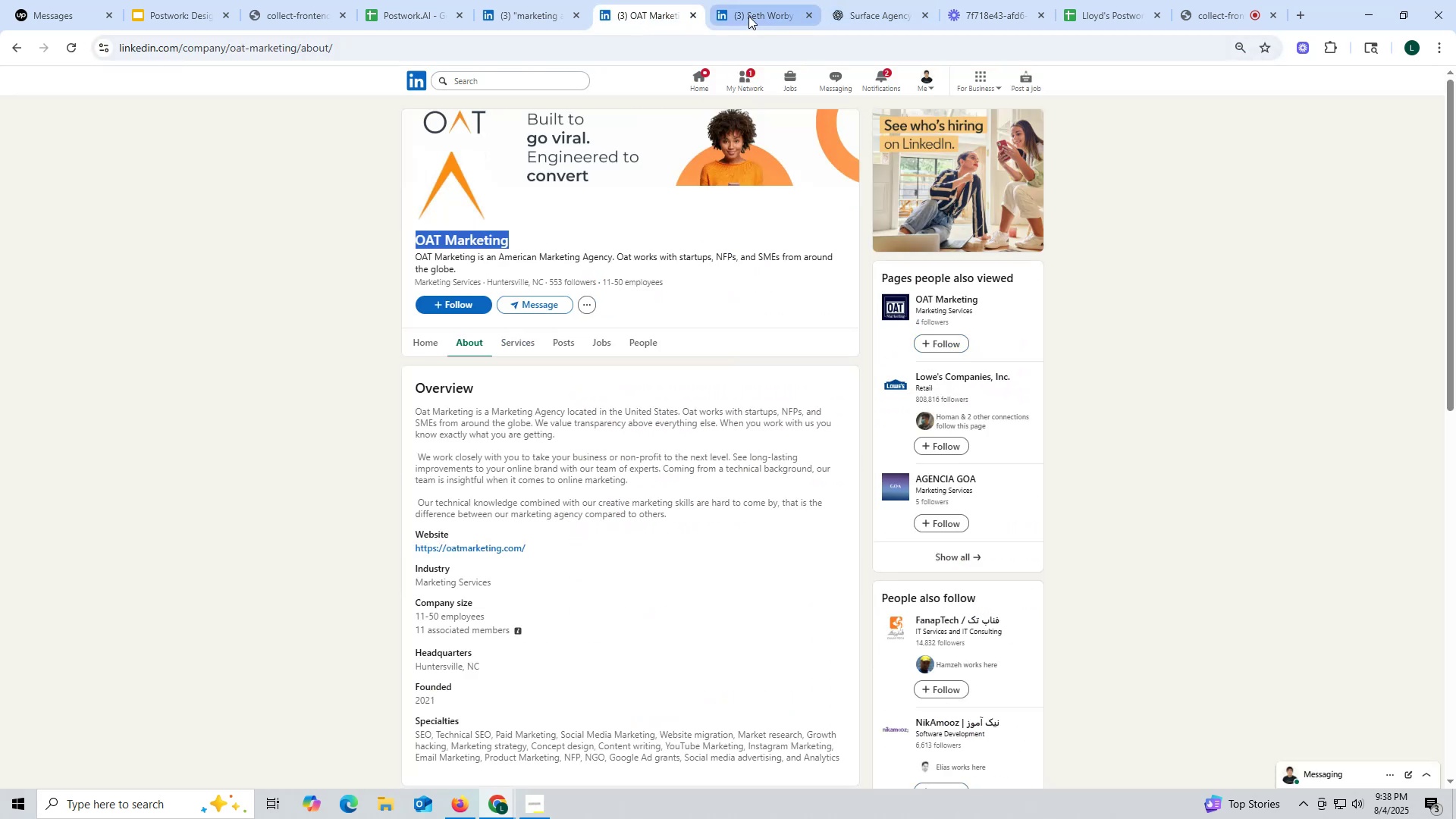 
left_click([748, 16])
 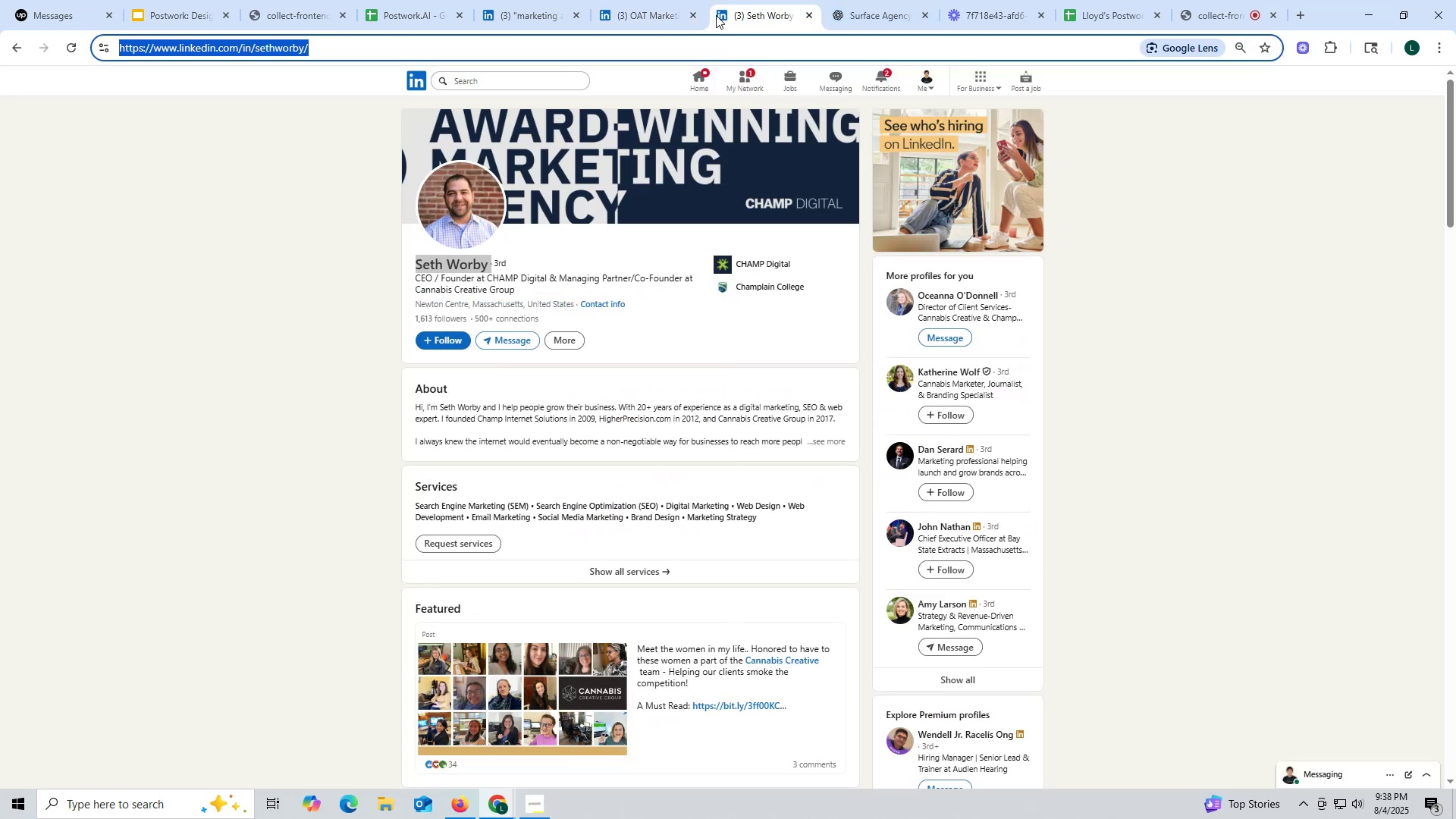 
hold_key(key=ControlLeft, duration=1.5)
 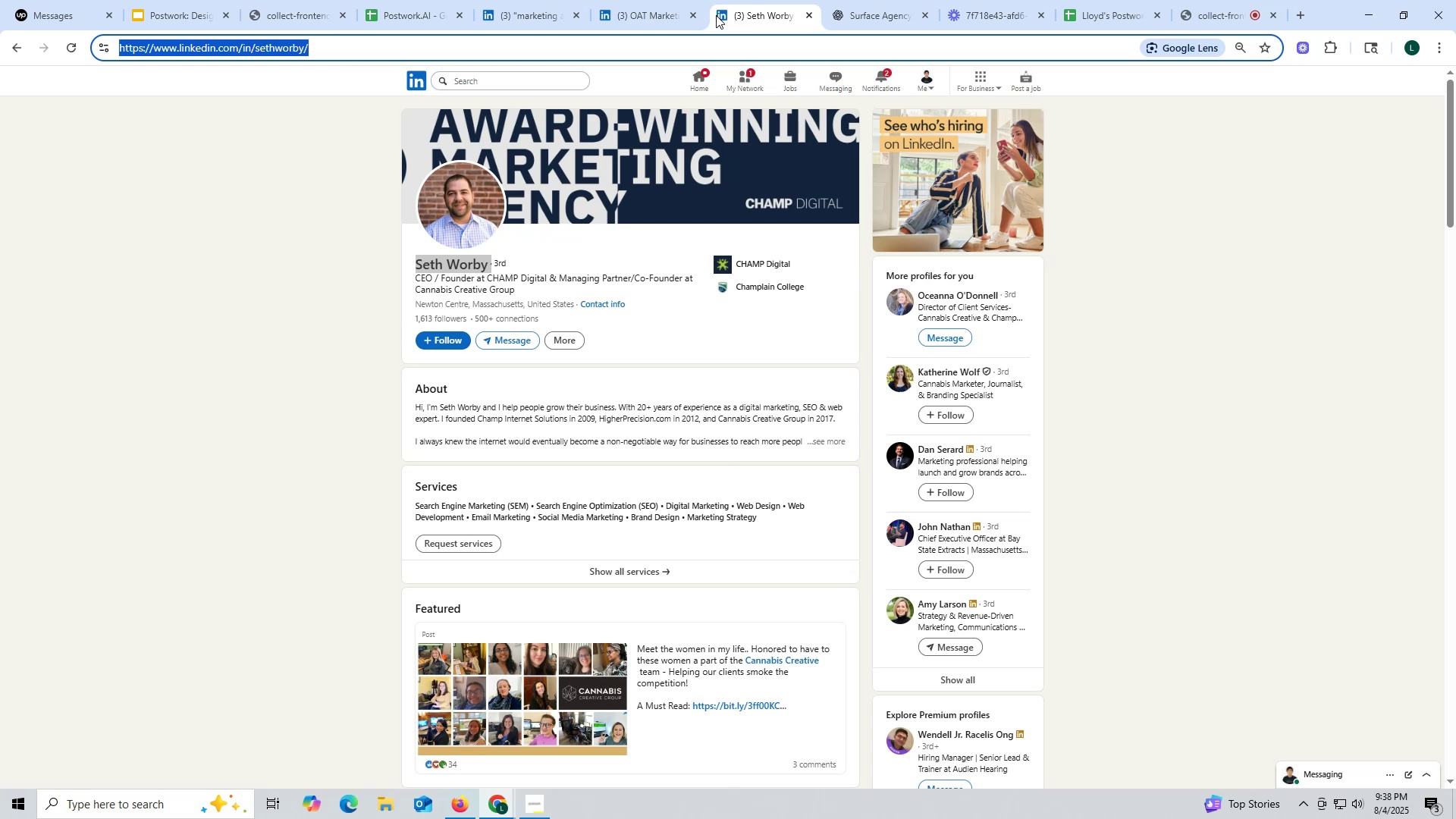 
hold_key(key=ControlLeft, duration=0.4)
 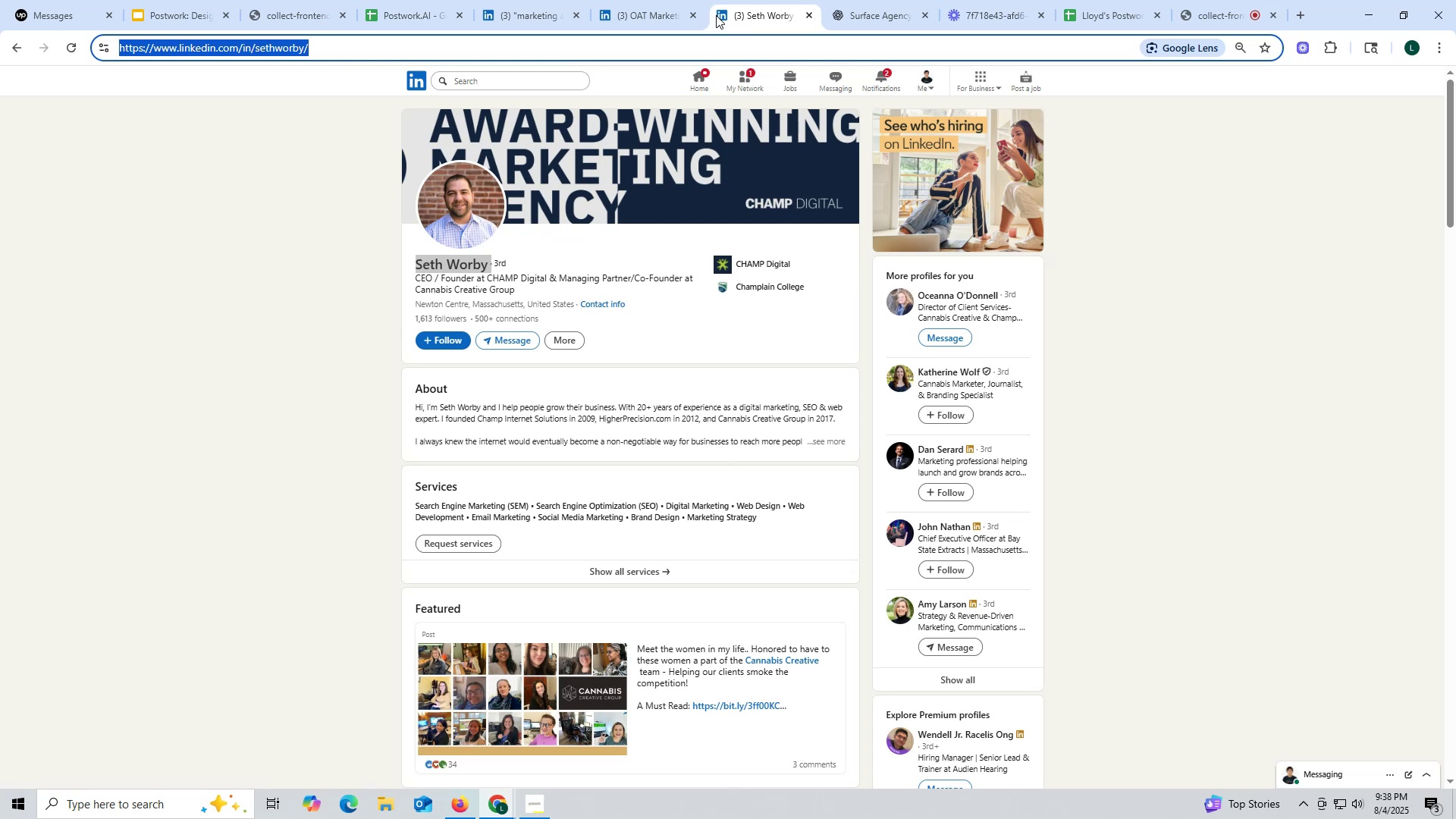 
key(Control+V)
 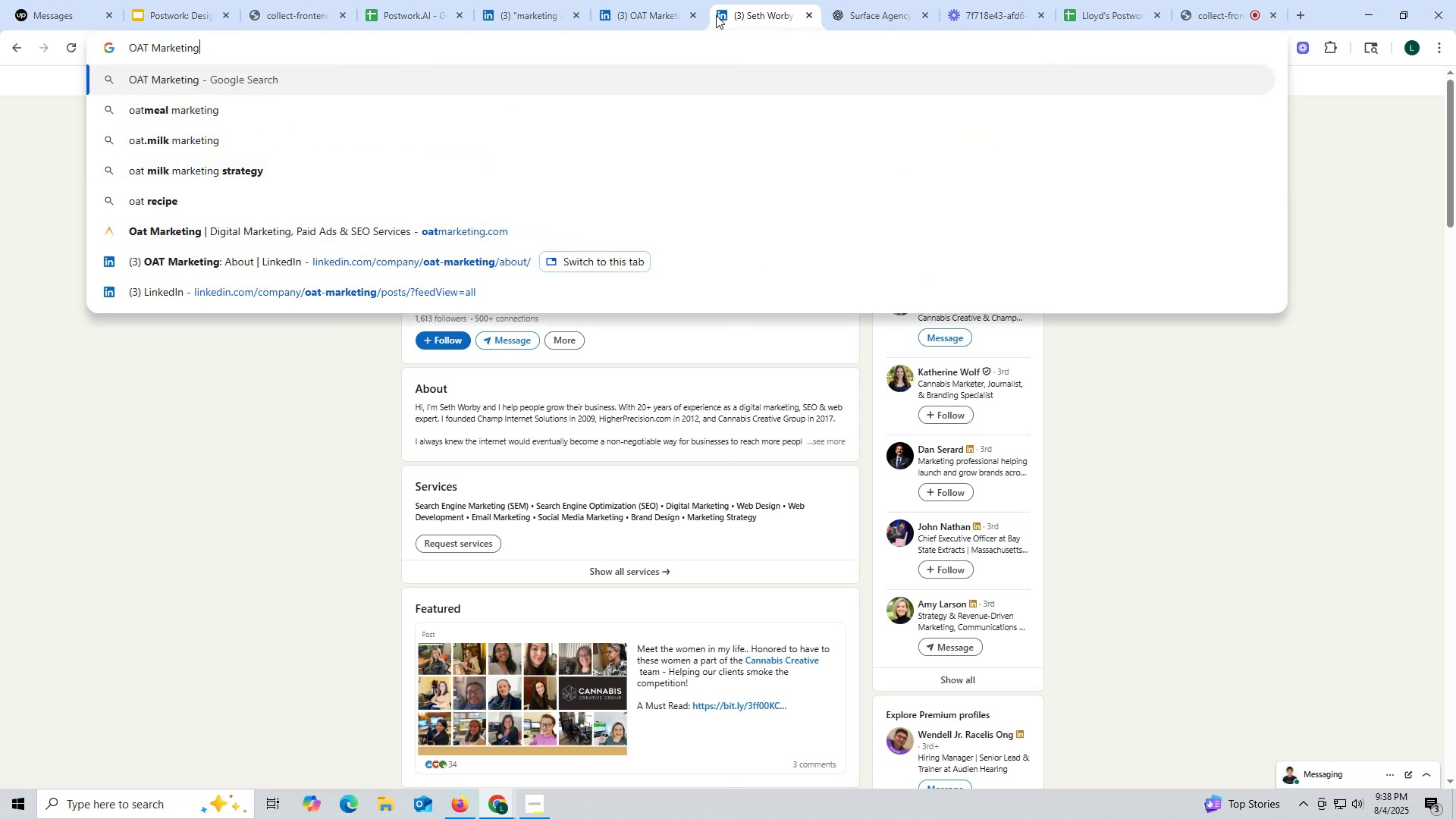 
type( ceo gi)
key(Backspace)
key(Backspace)
type(lin)
 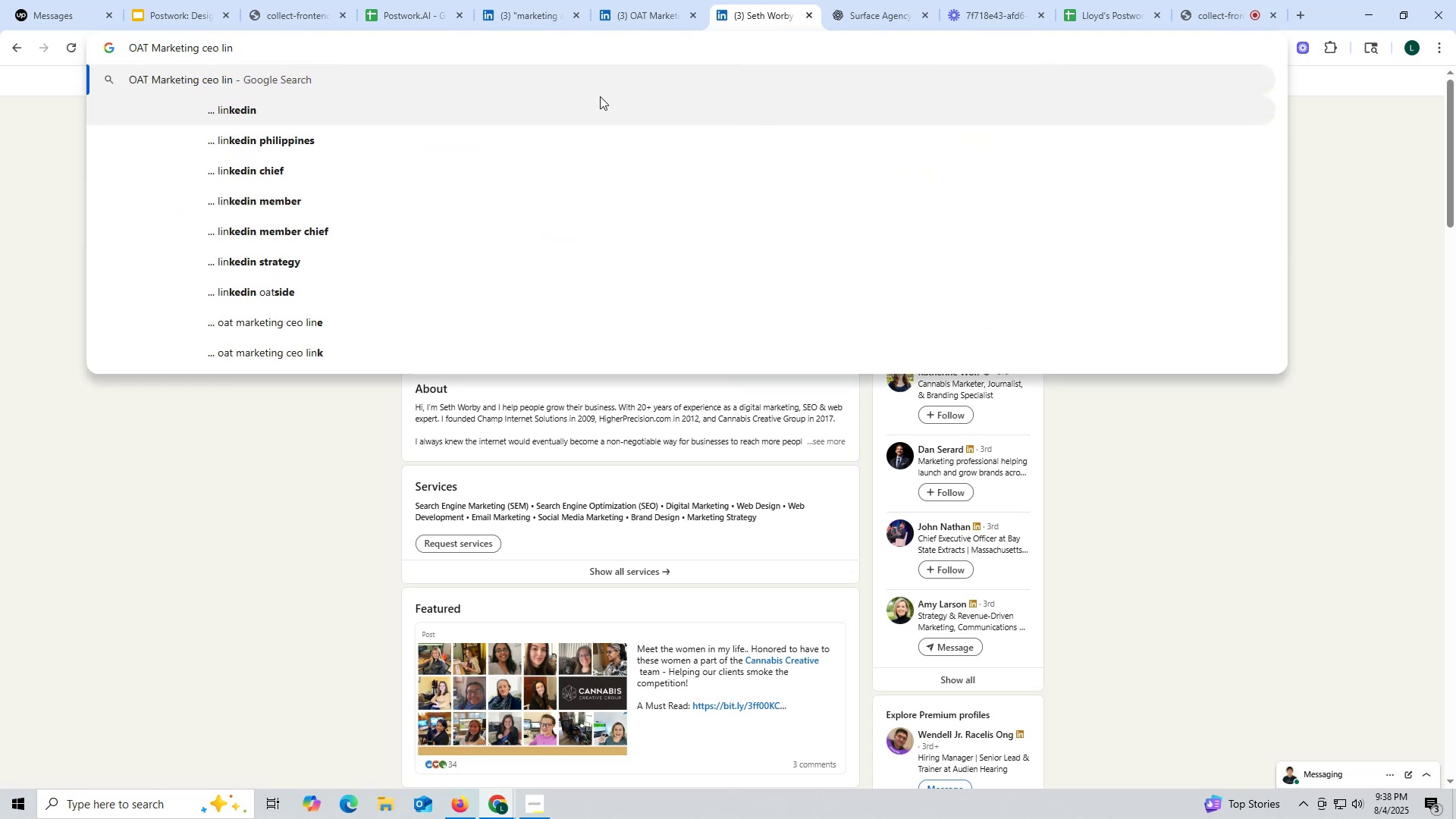 
left_click([221, 107])
 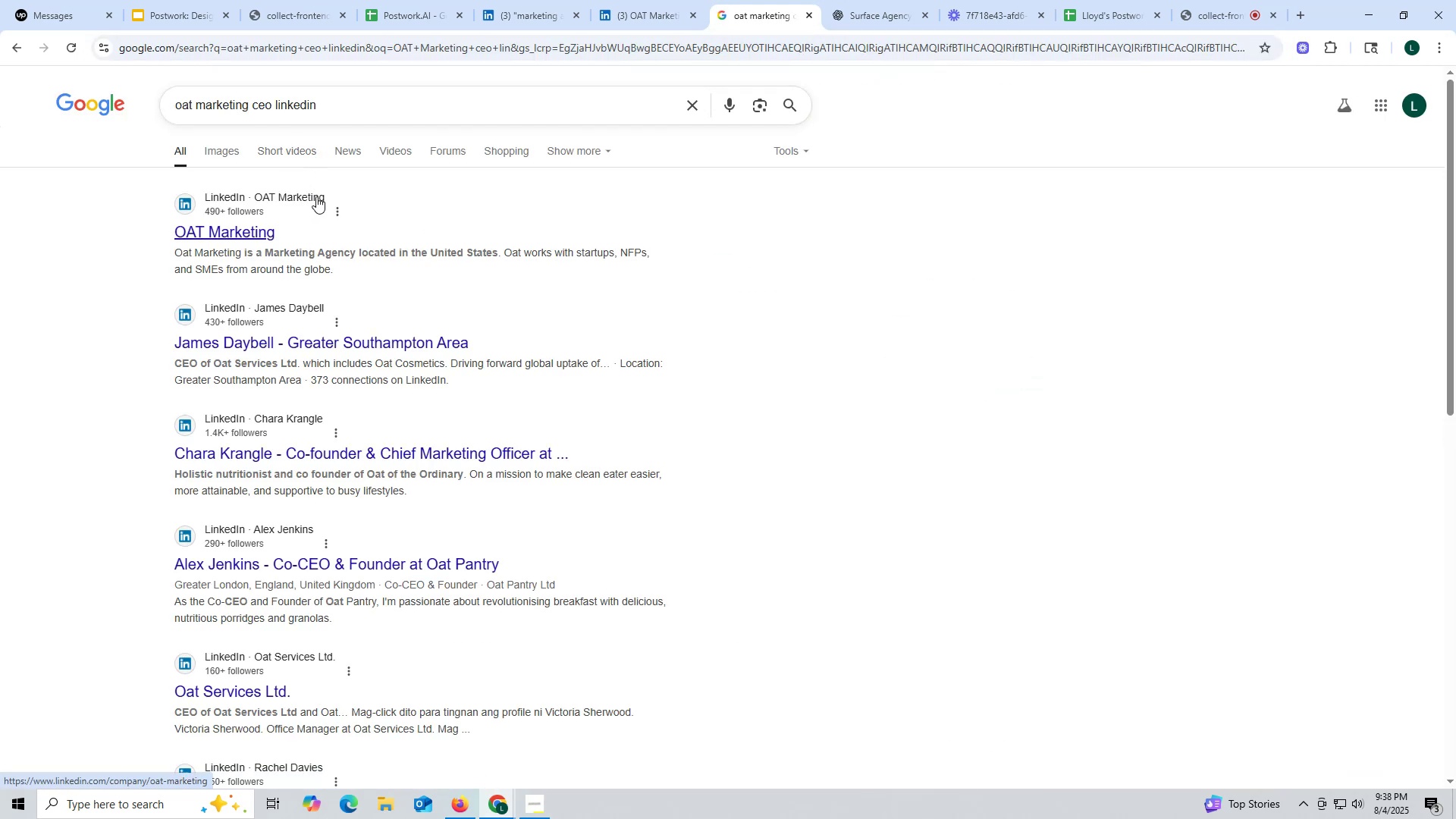 
wait(11.1)
 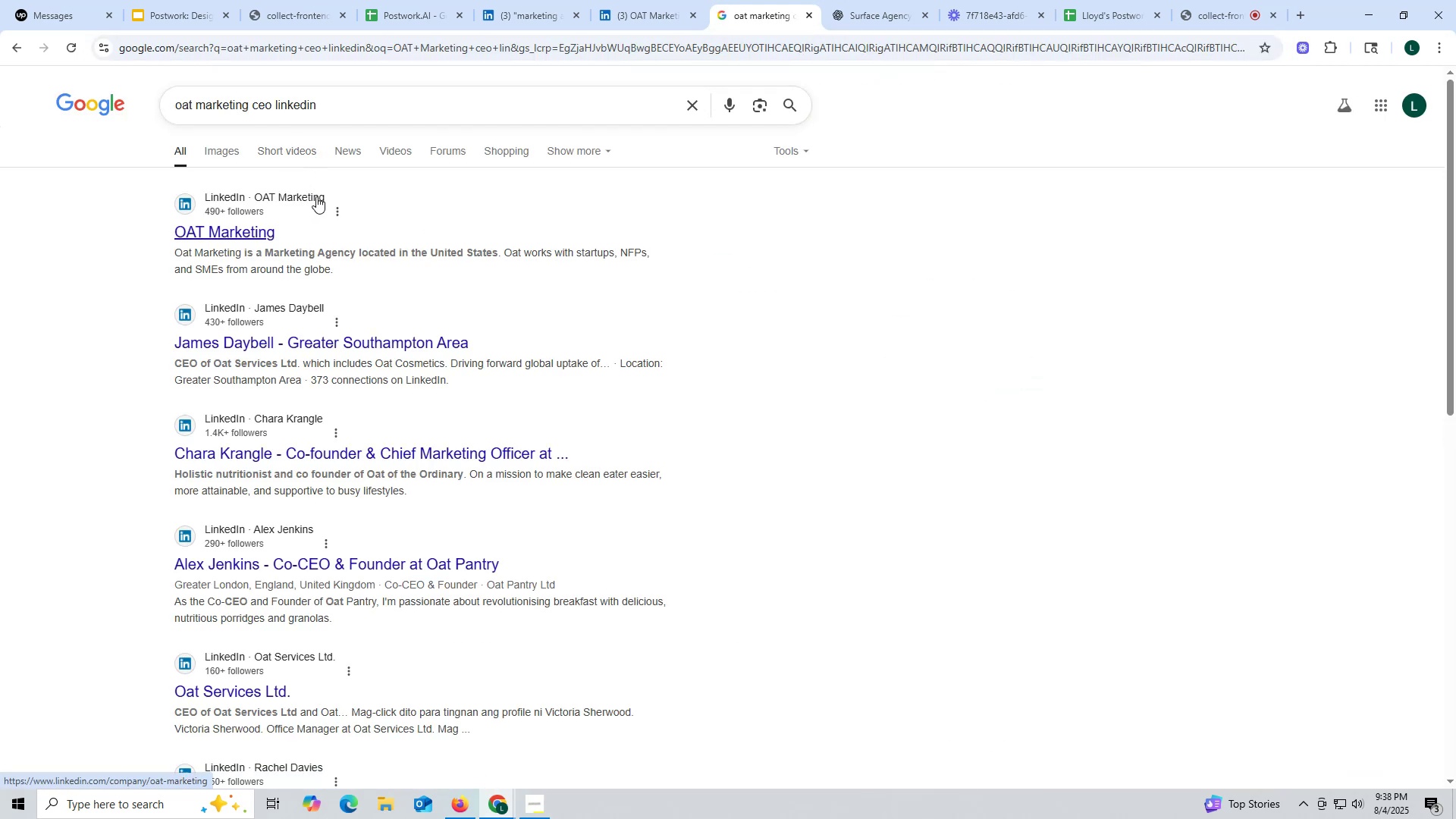 
left_click([642, 14])
 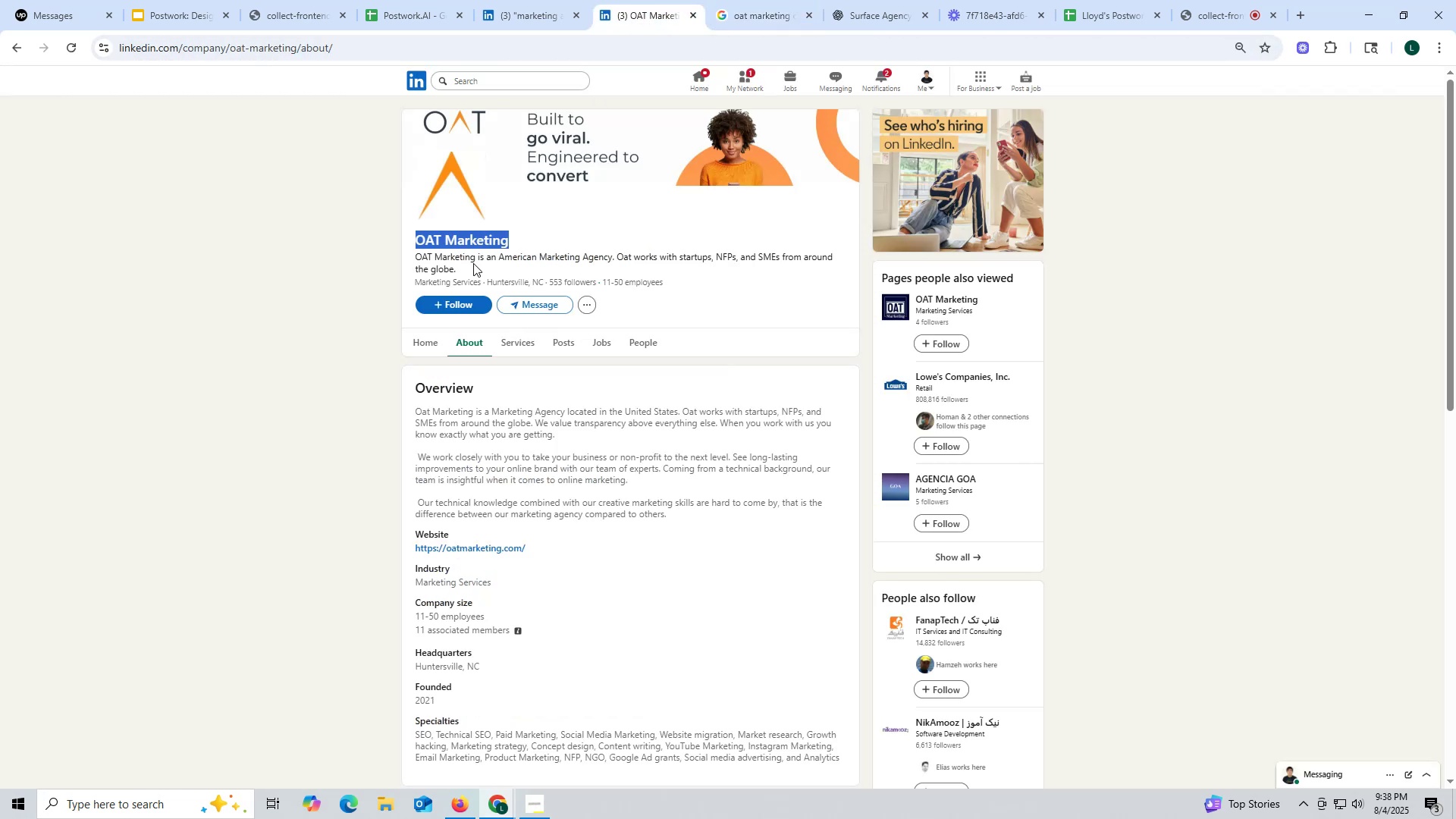 
key(Control+ControlLeft)
 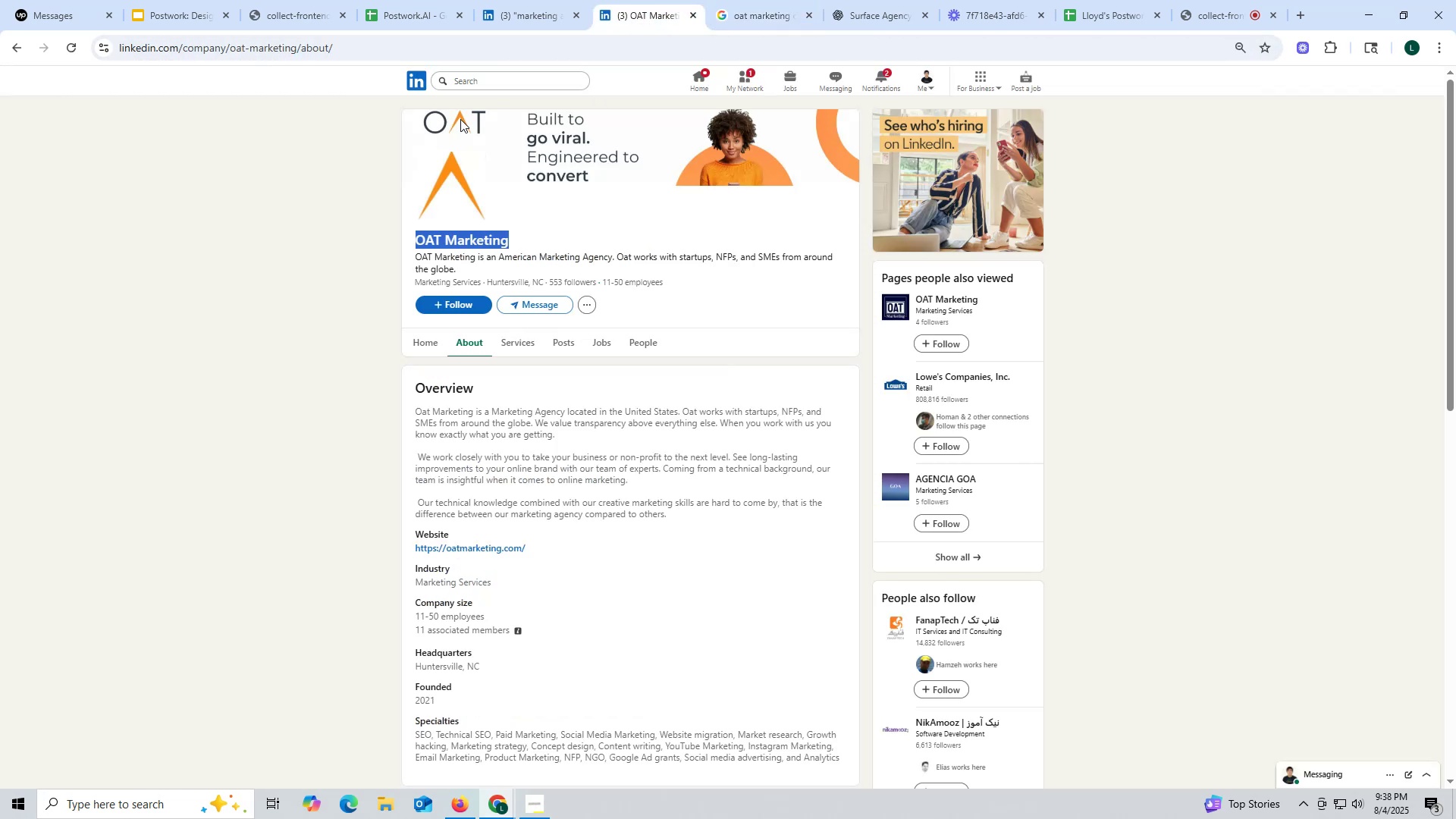 
key(Control+C)
 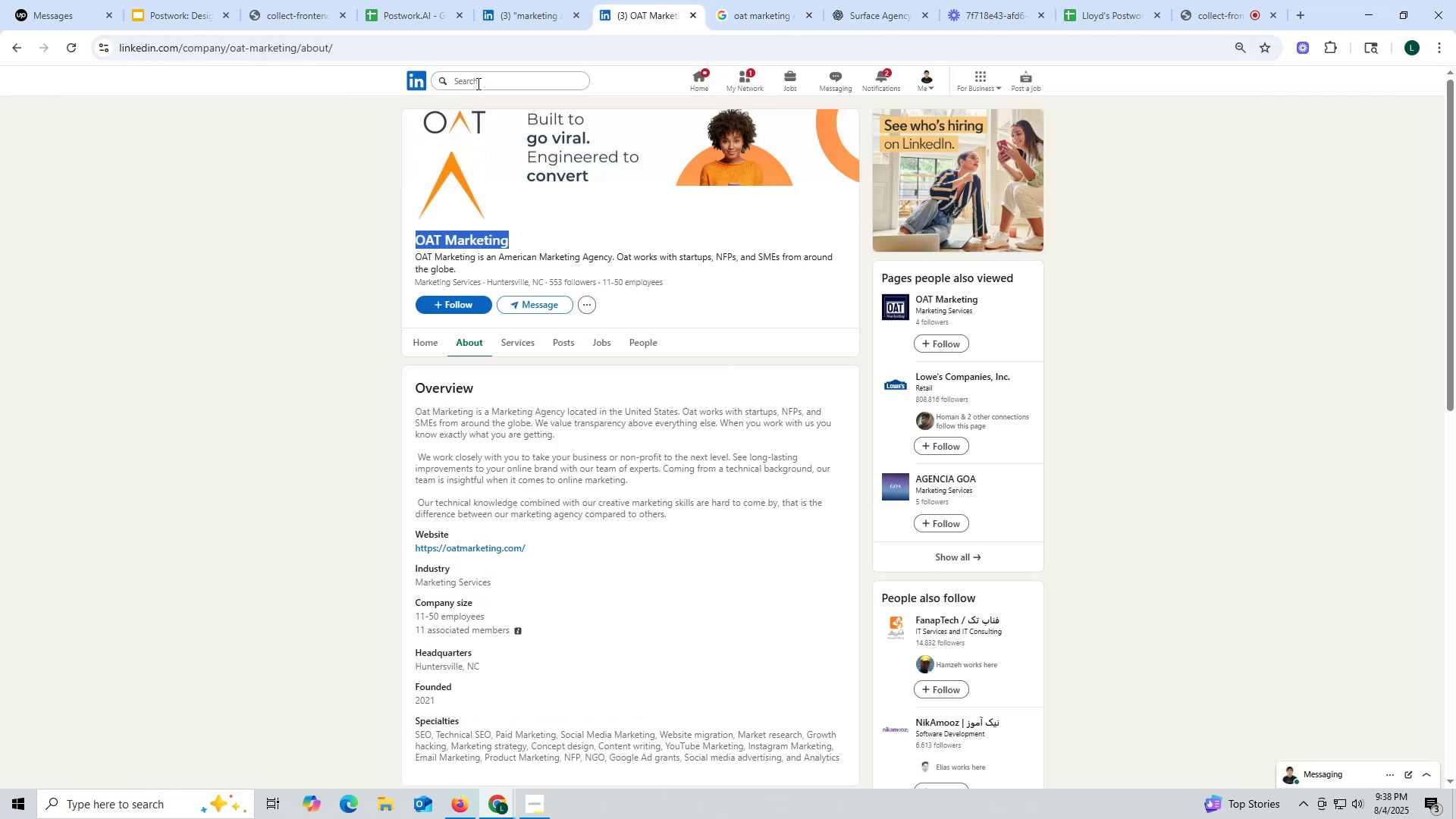 
left_click([477, 83])
 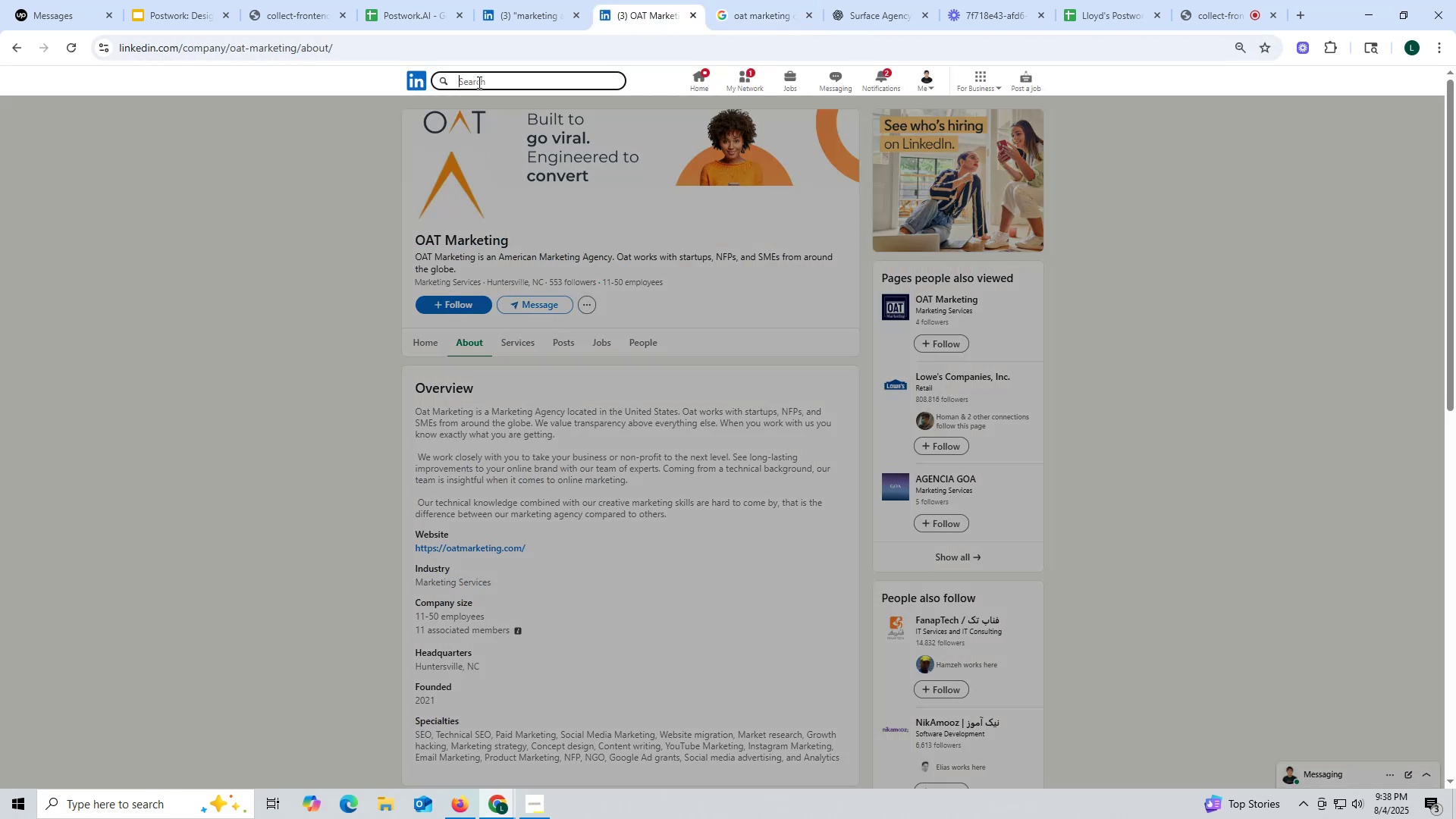 
key(Control+ControlLeft)
 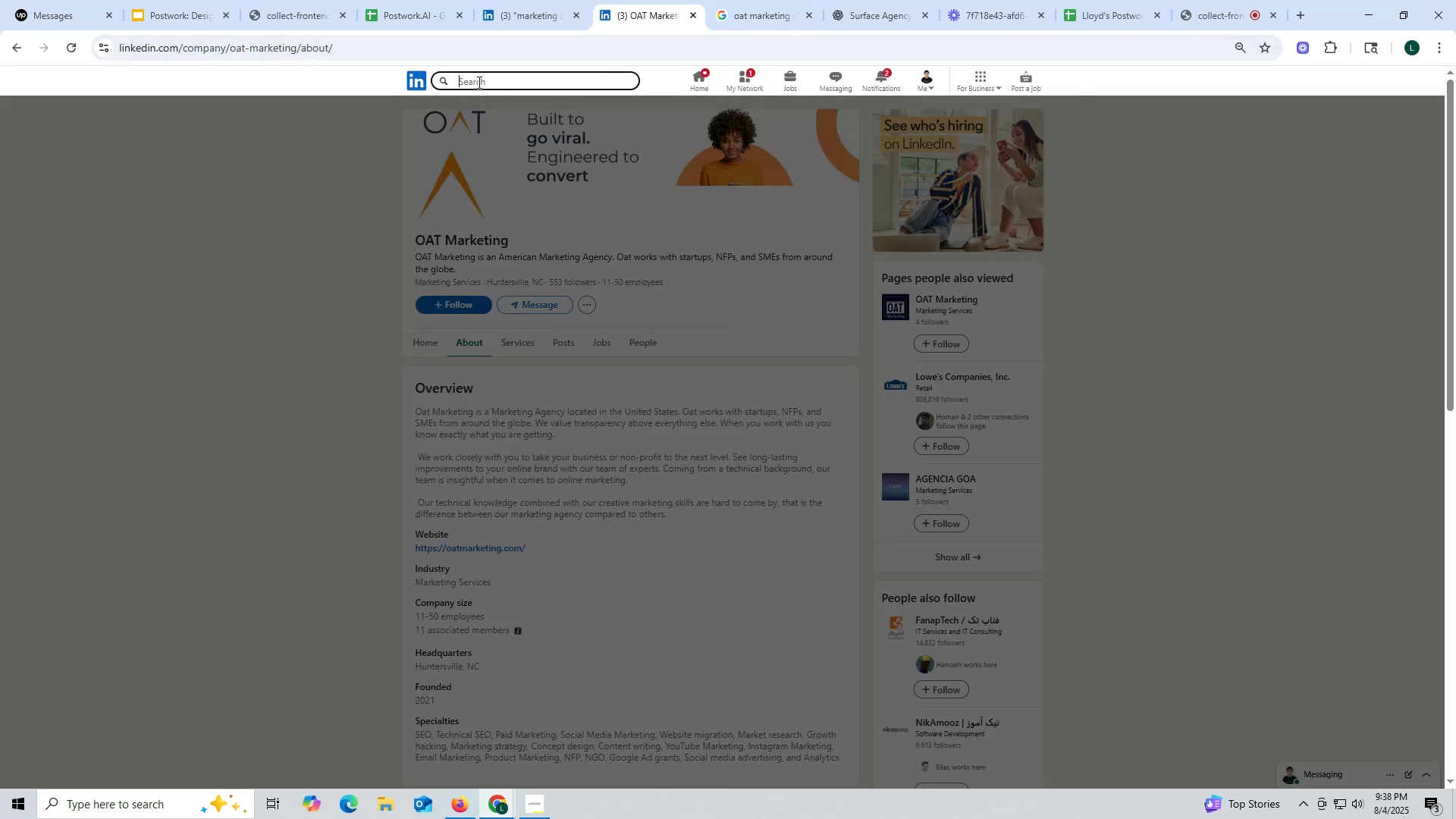 
key(Control+V)
 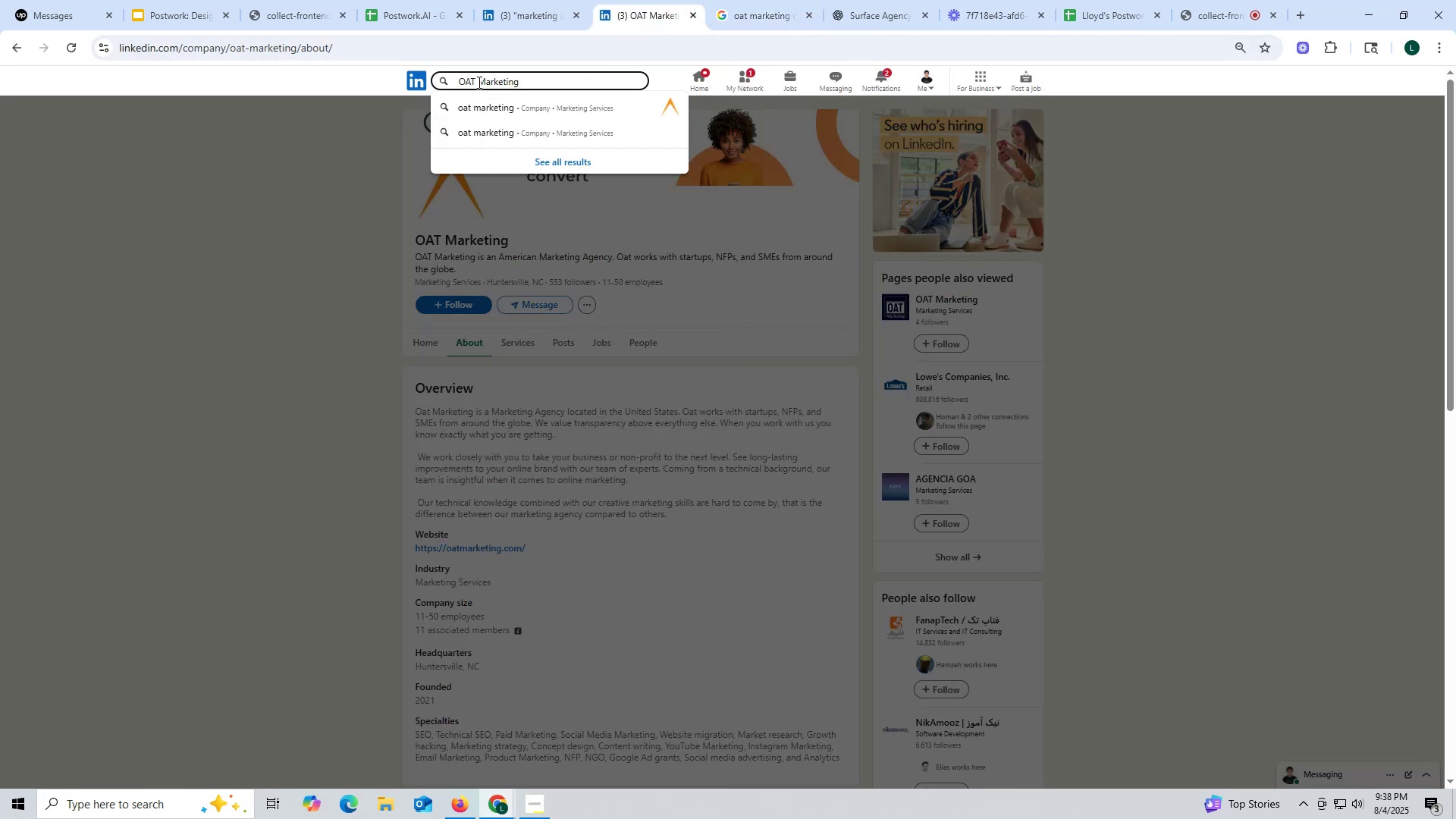 
key(Enter)
 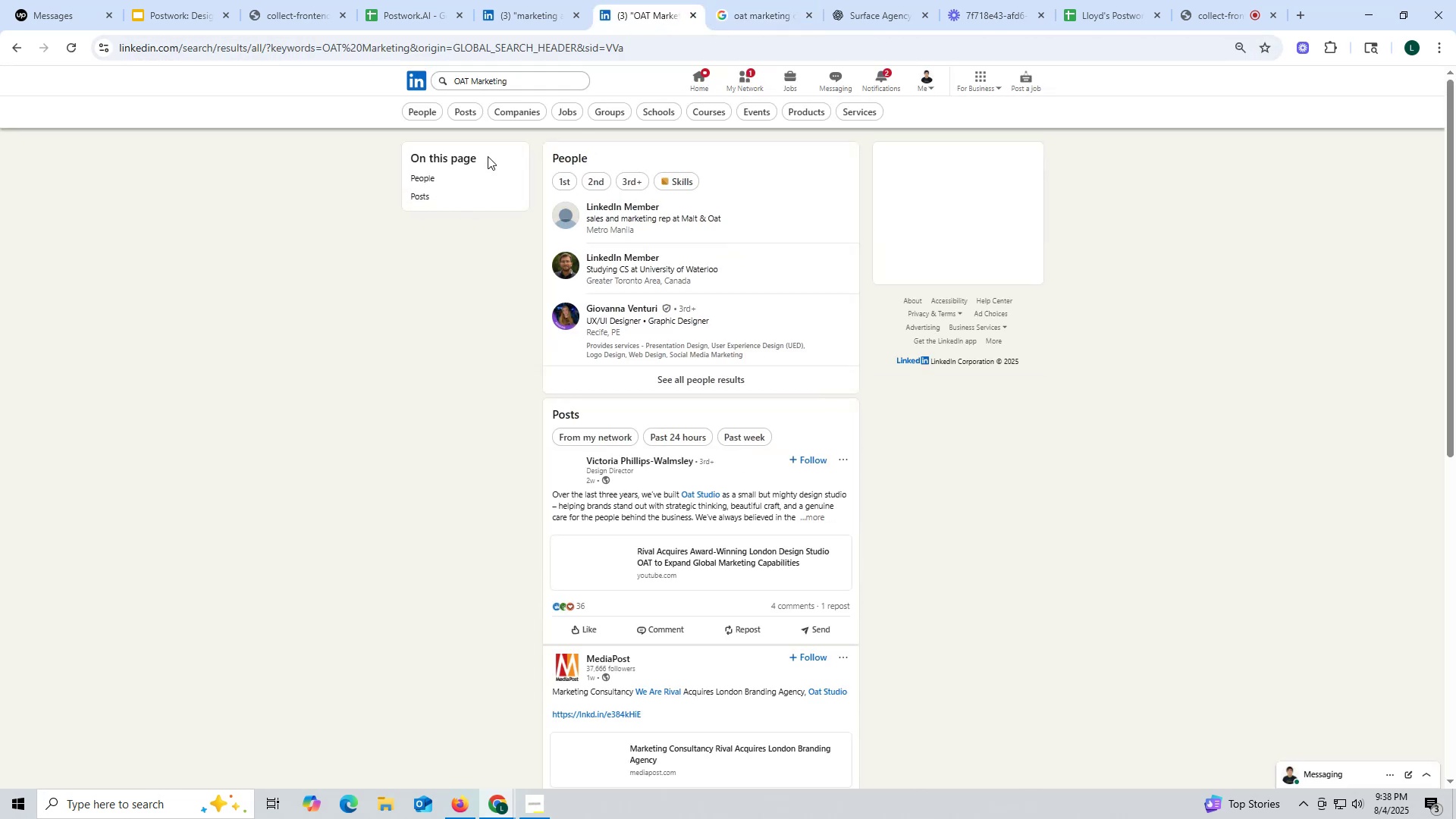 
left_click([422, 111])
 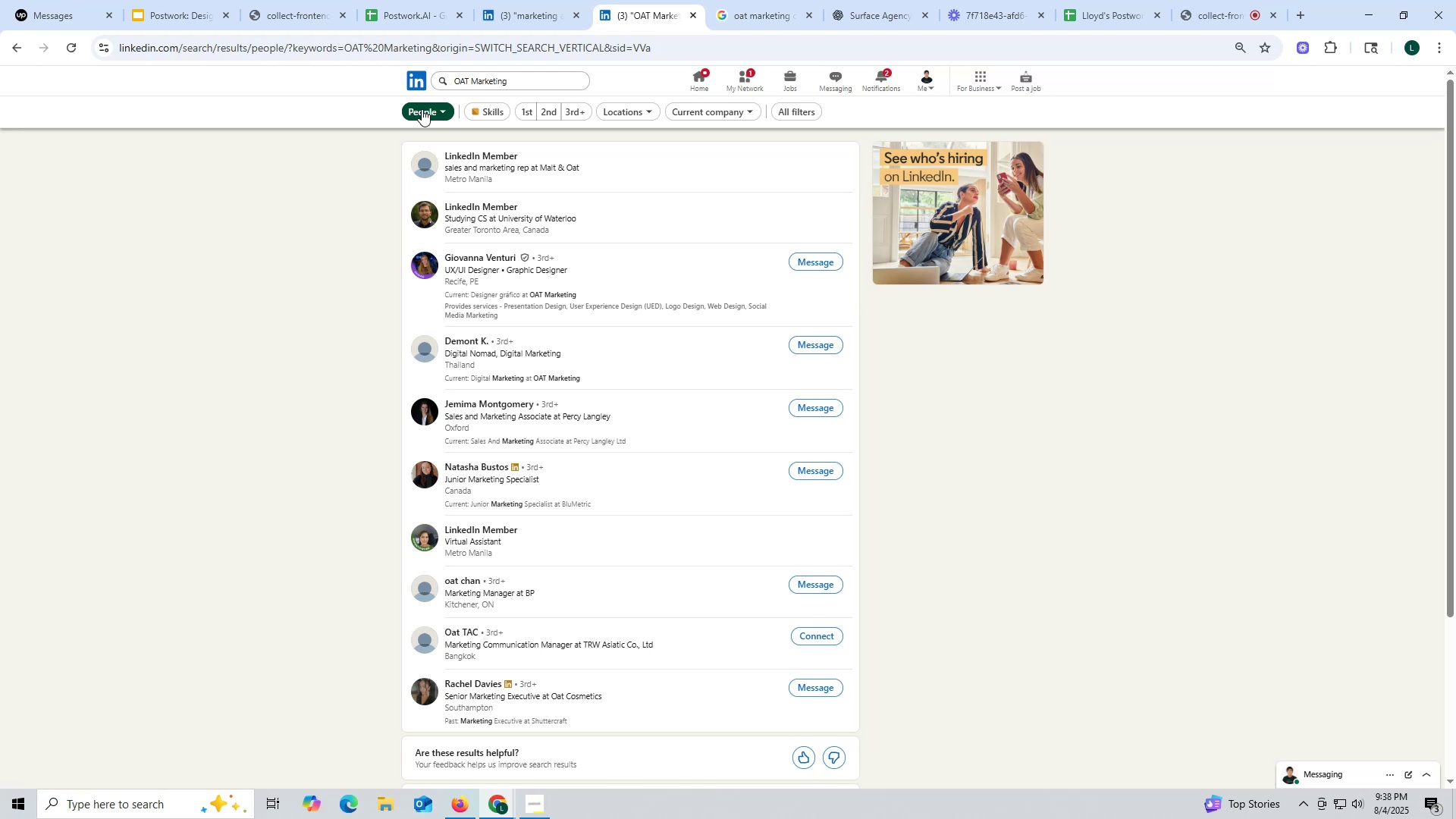 
wait(14.19)
 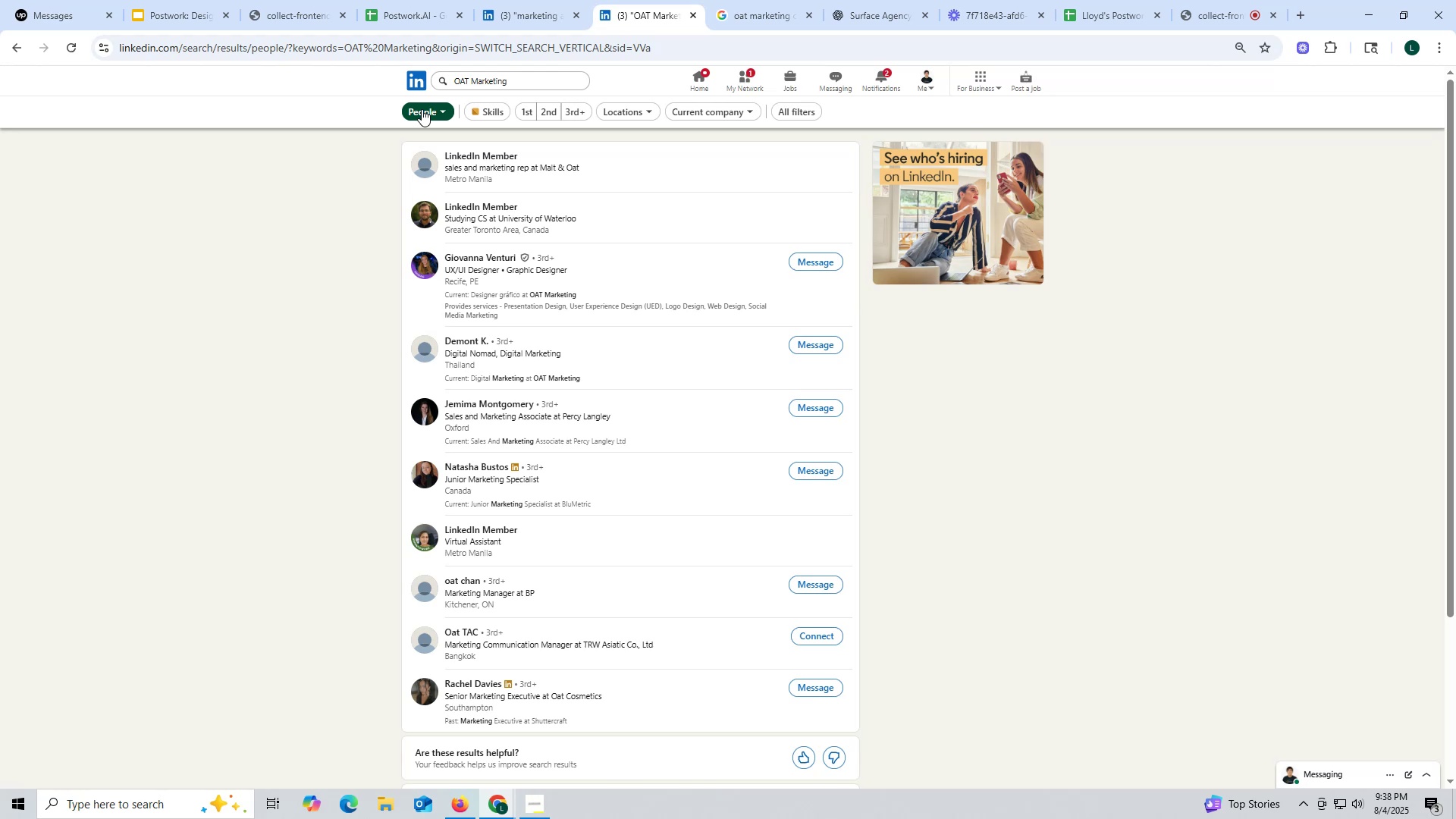 
left_click([689, 17])
 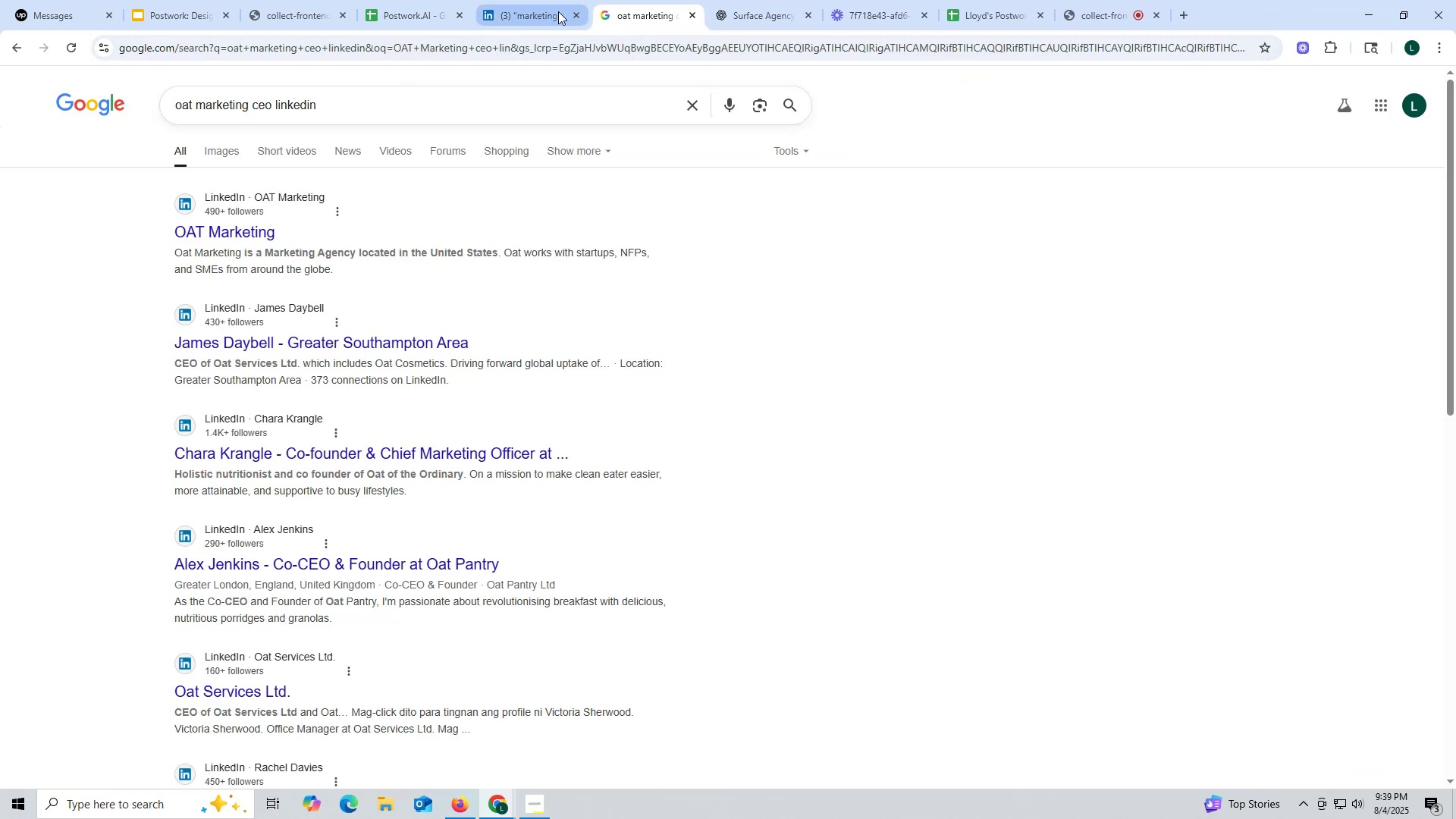 
left_click([560, 9])
 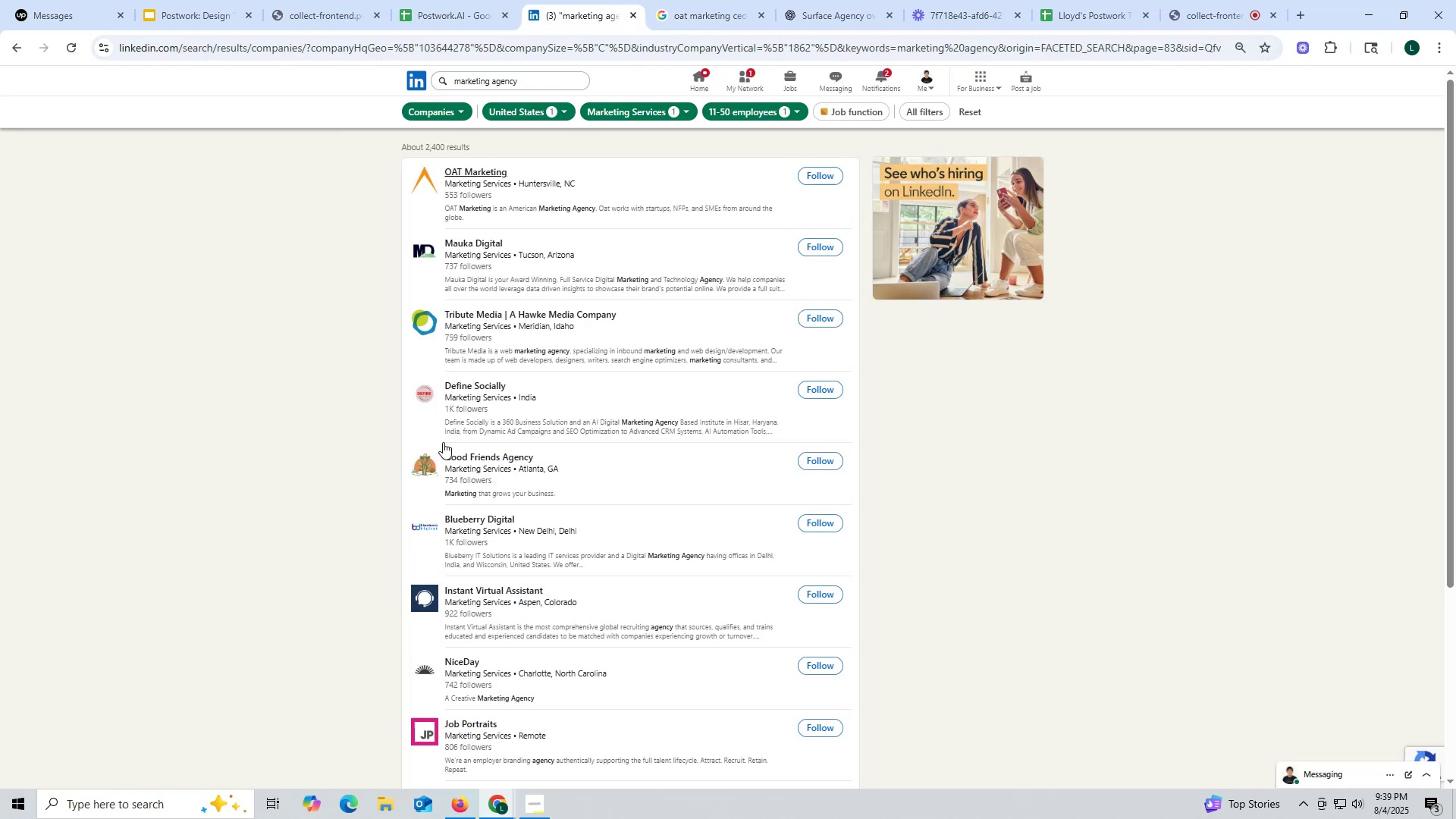 
scroll: coordinate [444, 442], scroll_direction: down, amount: 6.0
 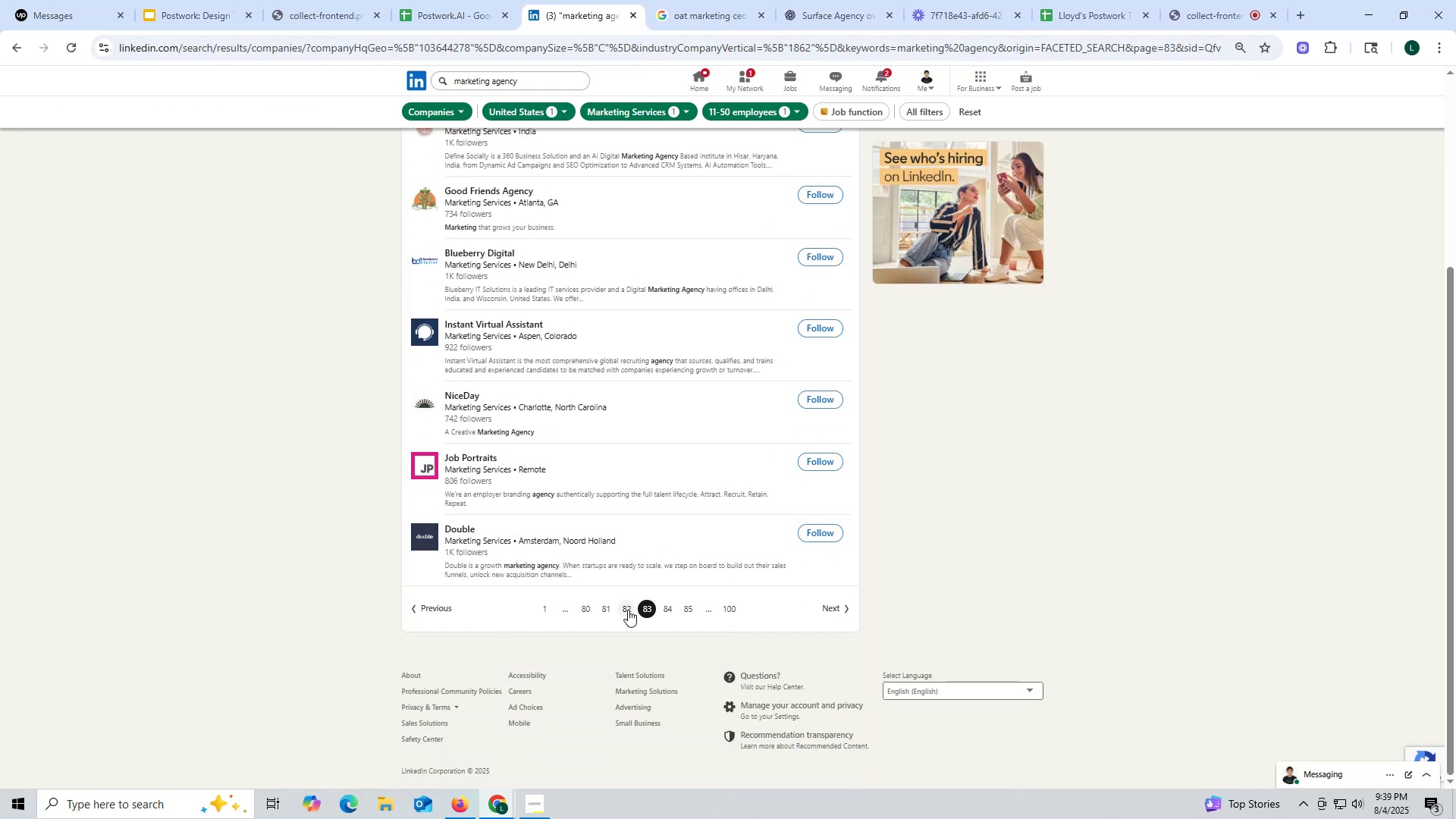 
left_click([629, 609])
 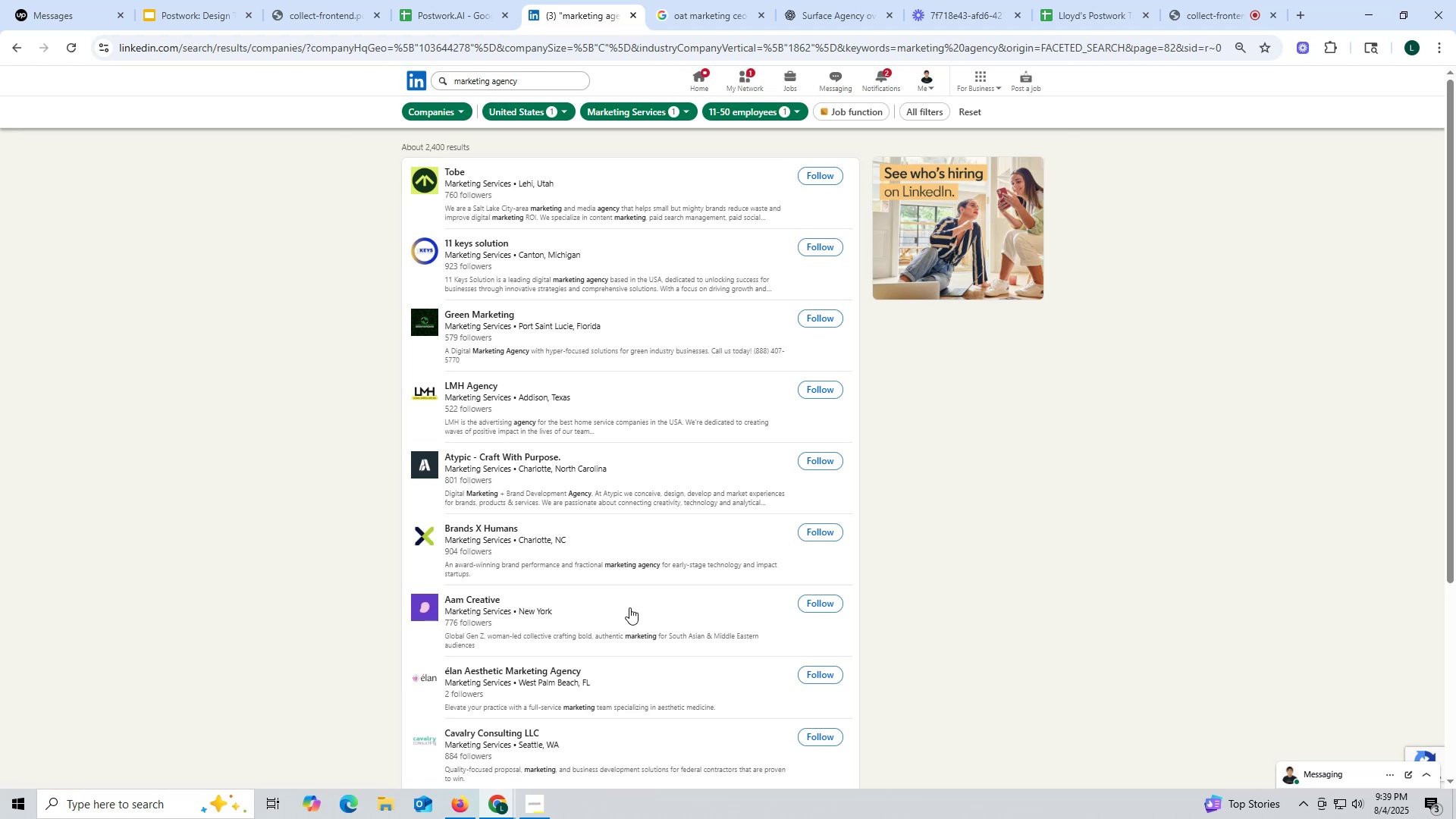 
wait(7.93)
 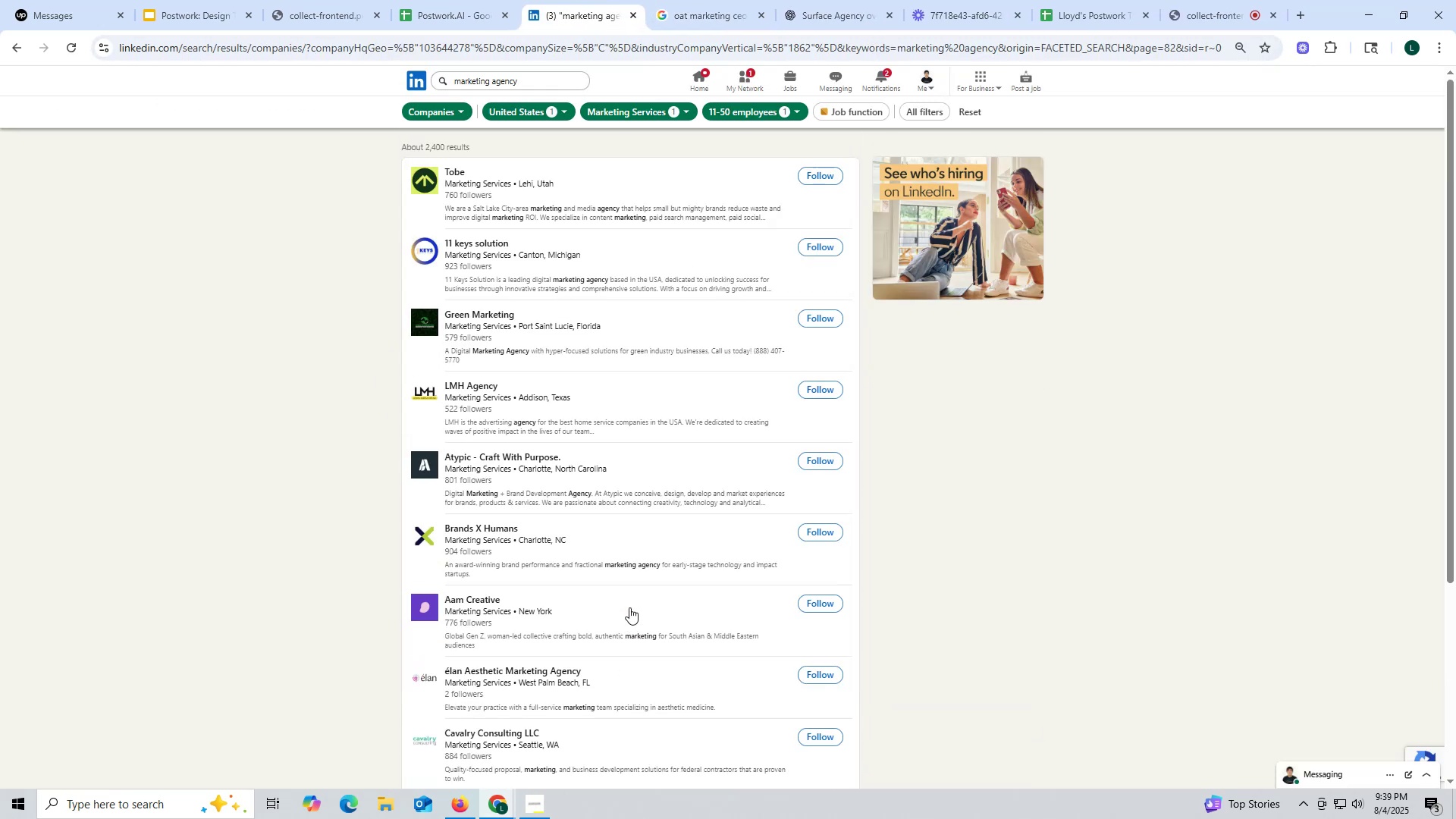 
scroll: coordinate [632, 613], scroll_direction: down, amount: 8.0
 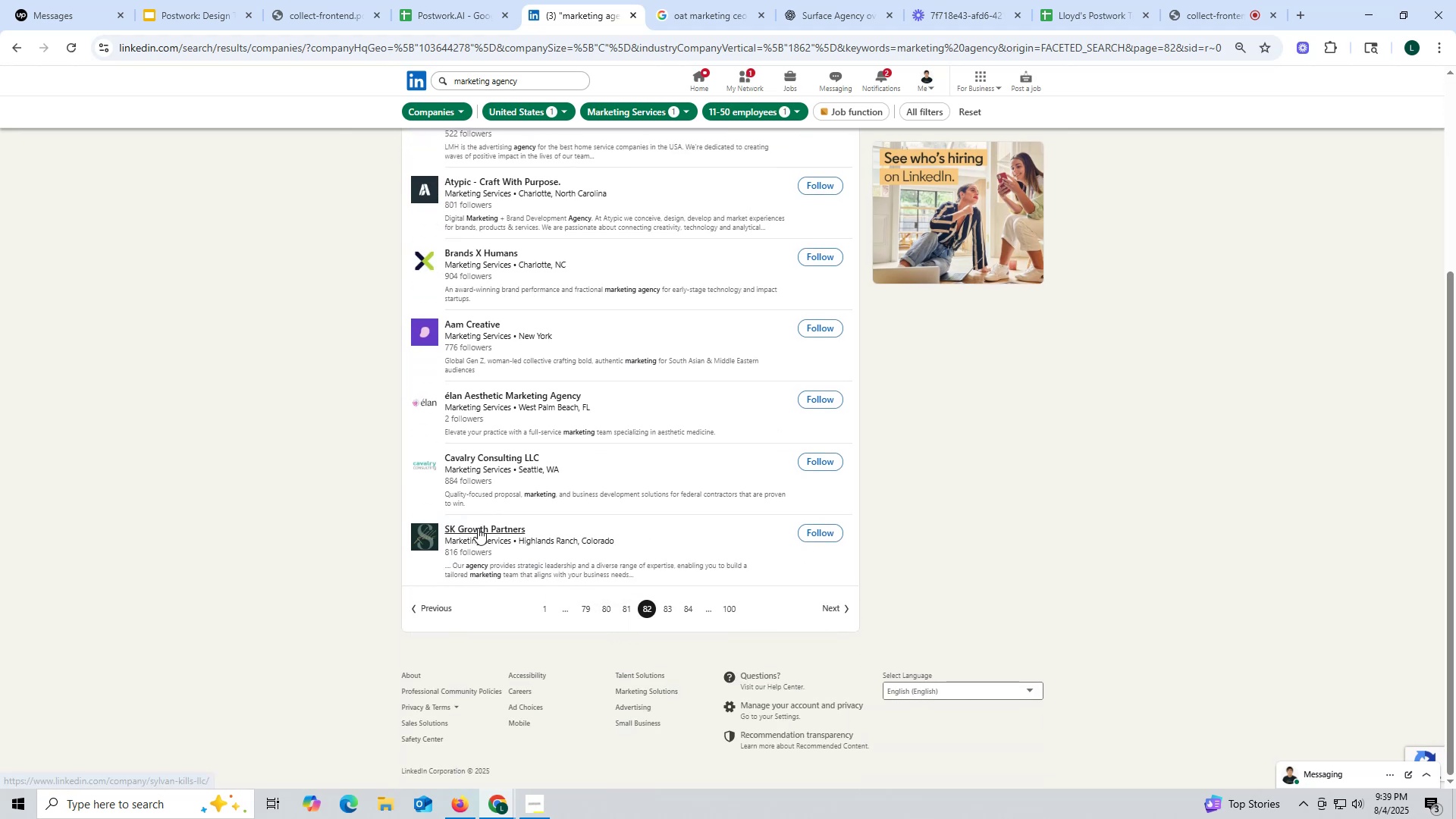 
wait(9.97)
 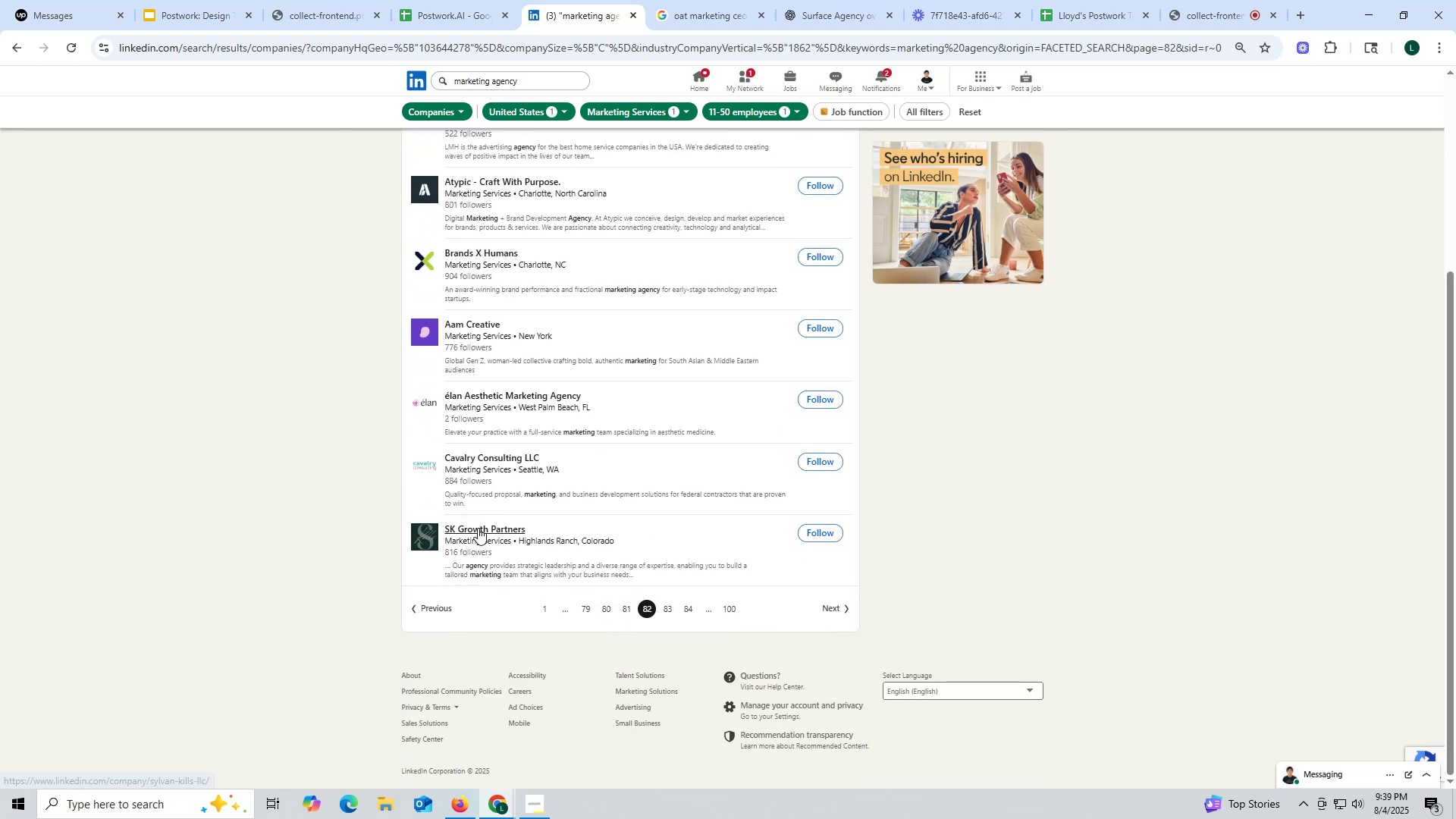 
right_click([469, 529])
 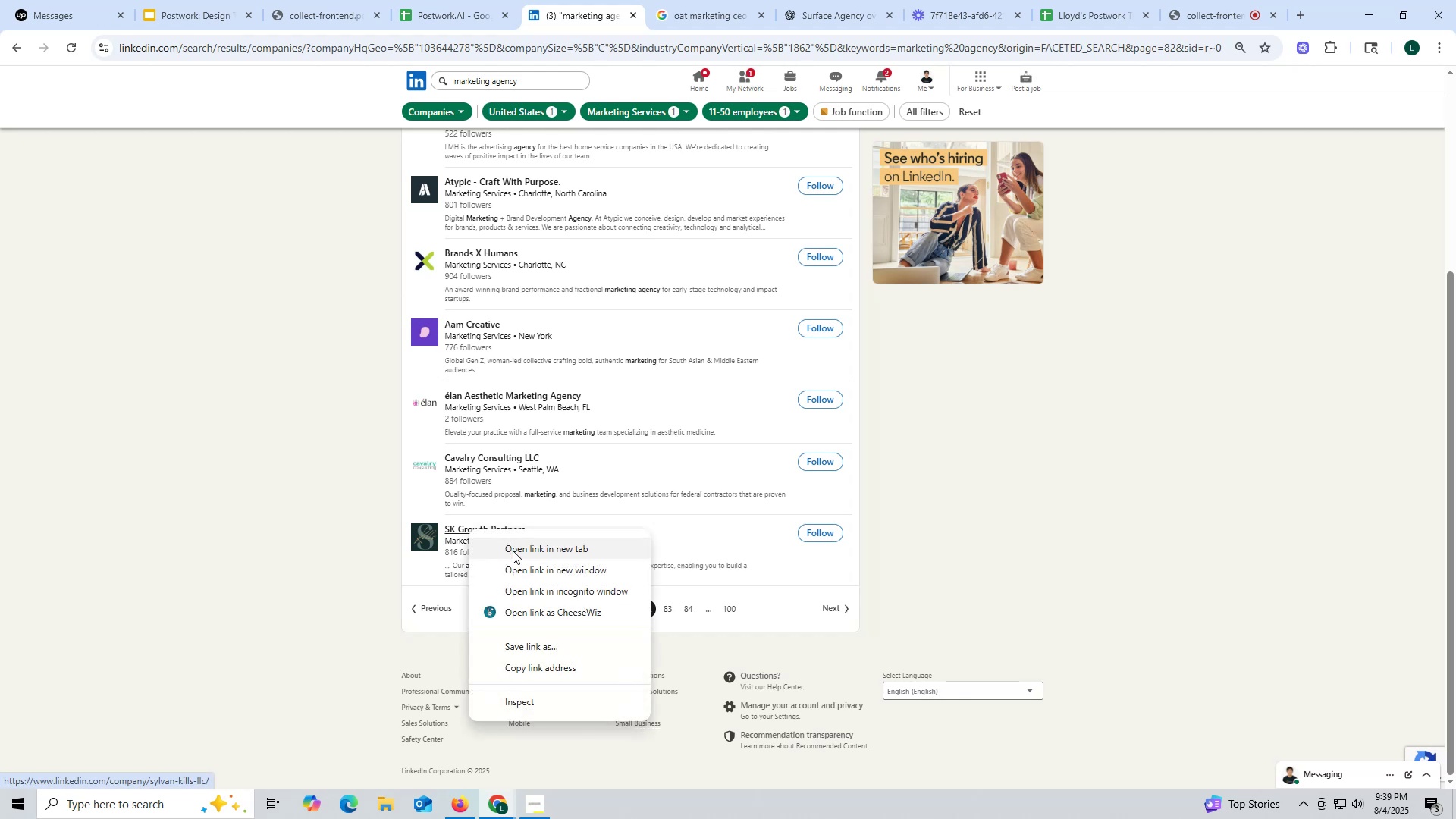 
left_click([513, 552])
 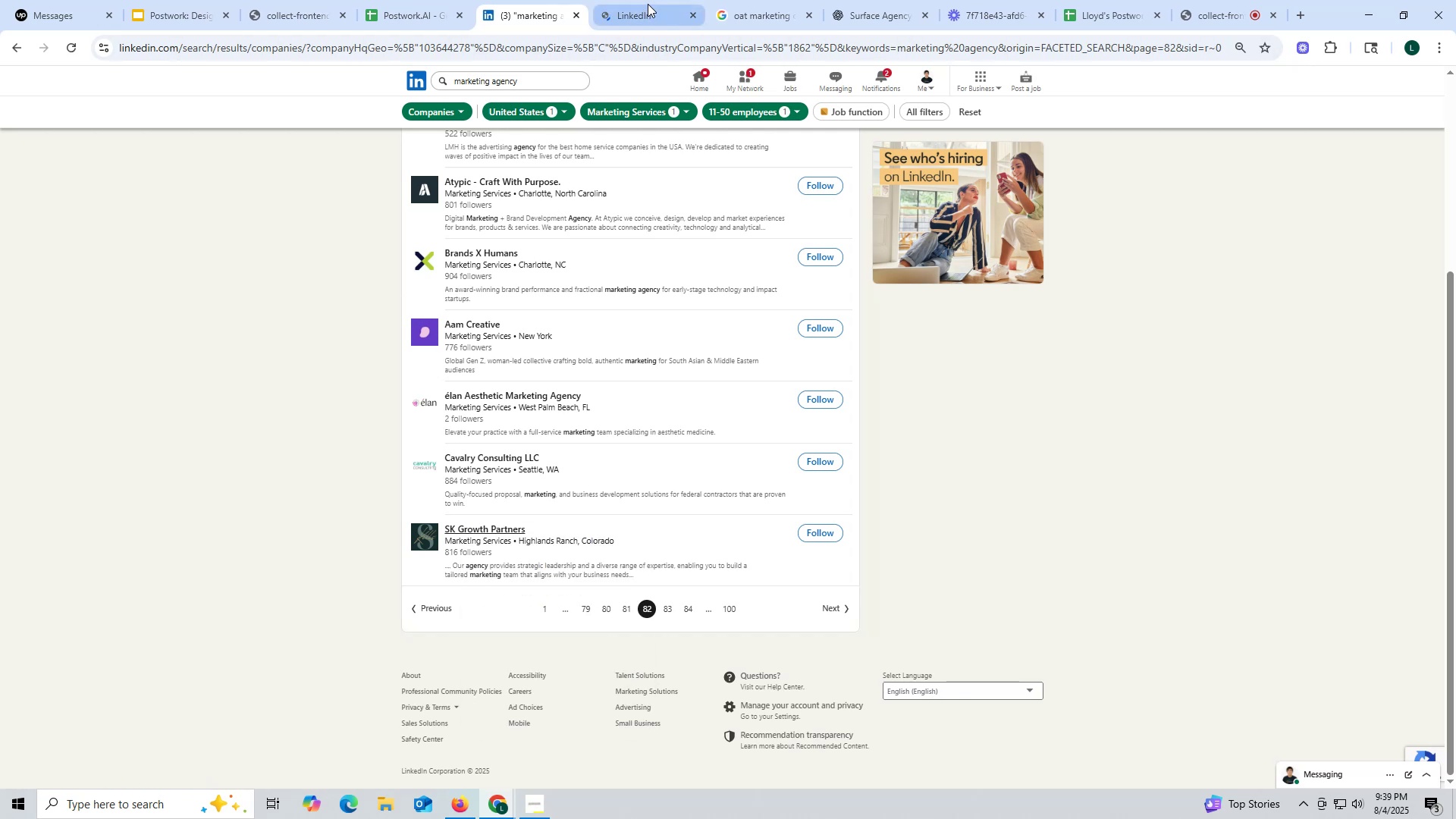 
left_click([647, 3])
 